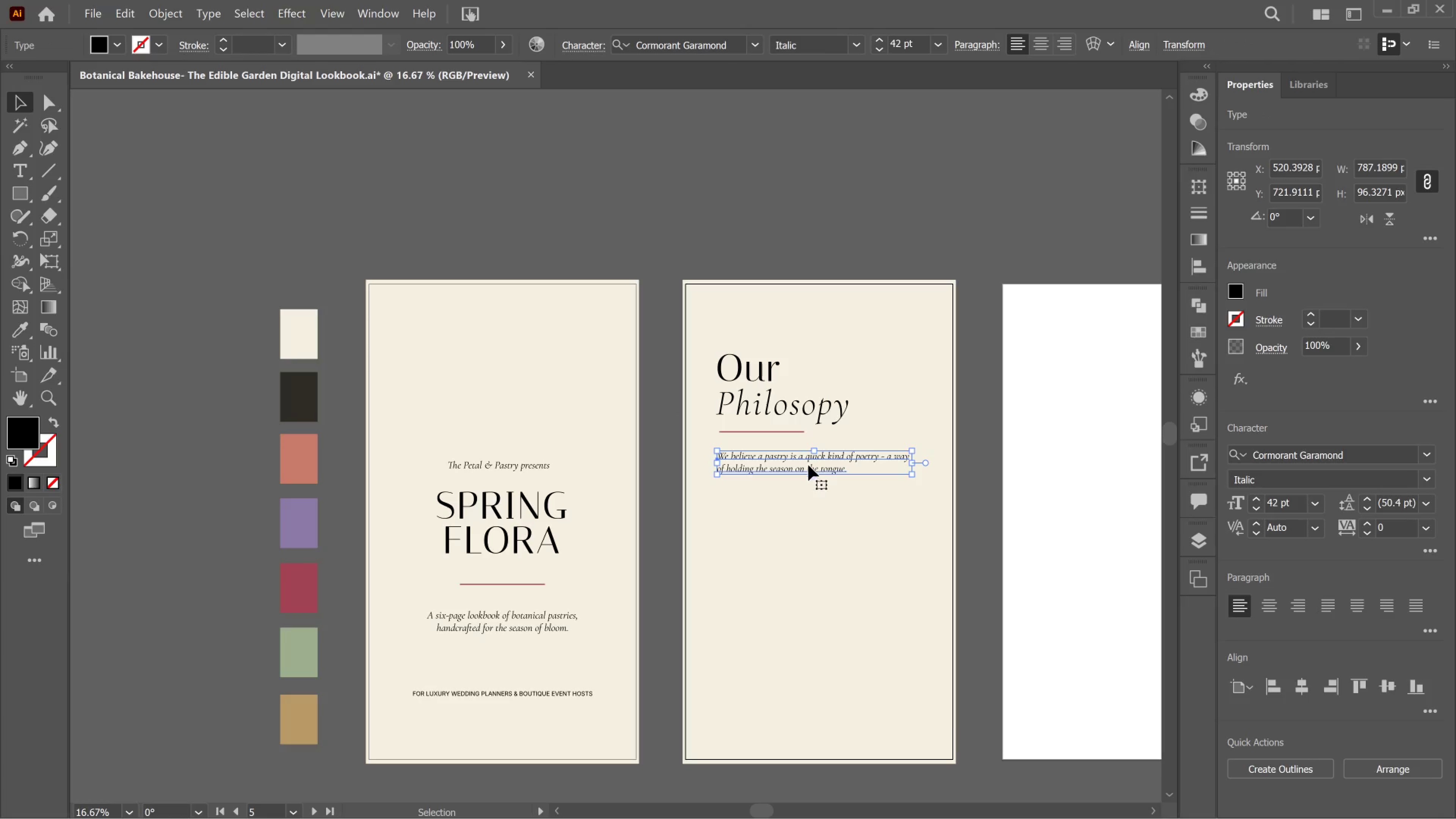 
hold_key(key=AltLeft, duration=2.9)
left_click_drag(start_coordinate=[808, 465], to_coordinate=[824, 530])
 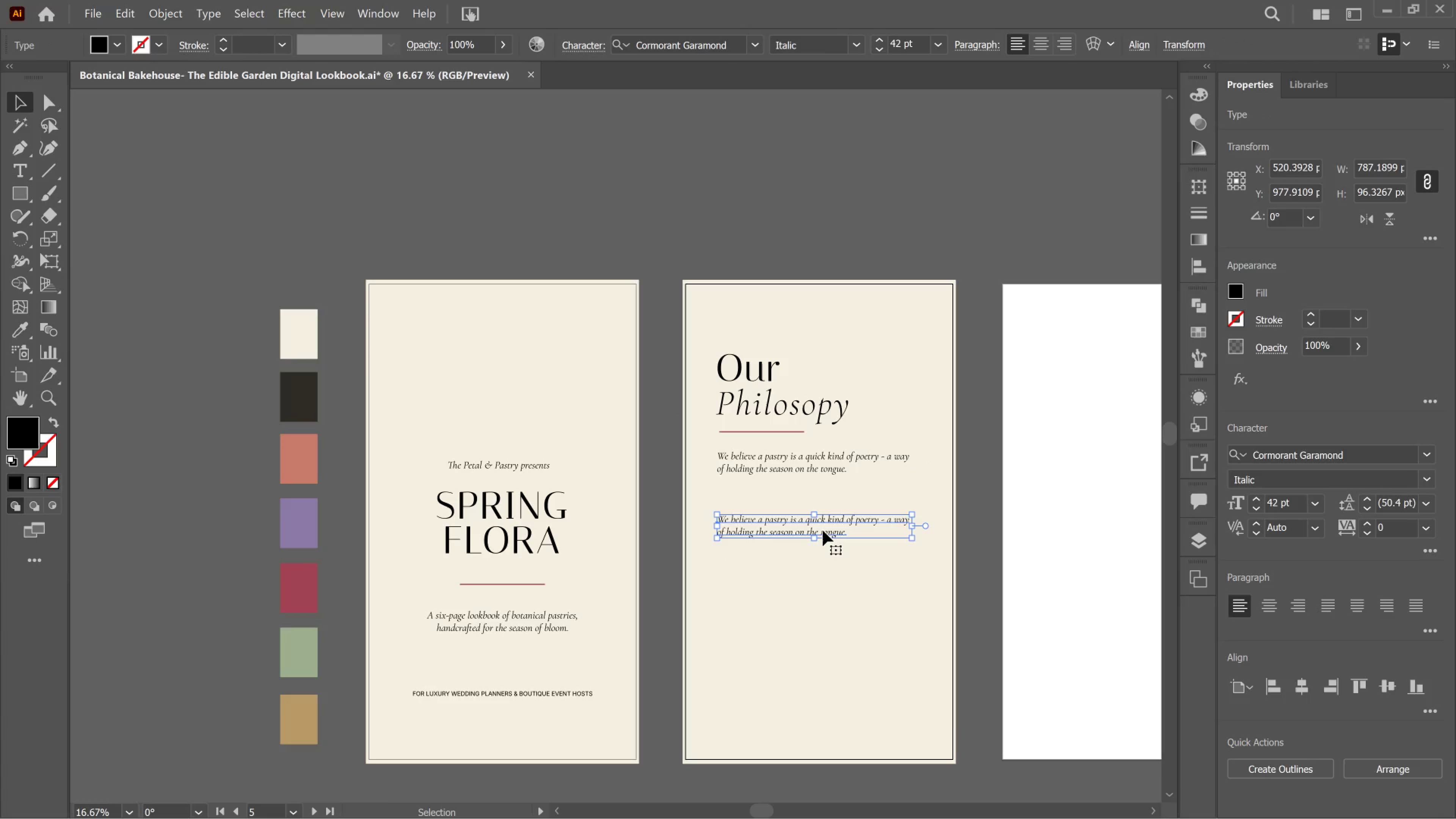 
hold_key(key=ShiftLeft, duration=2.09)
 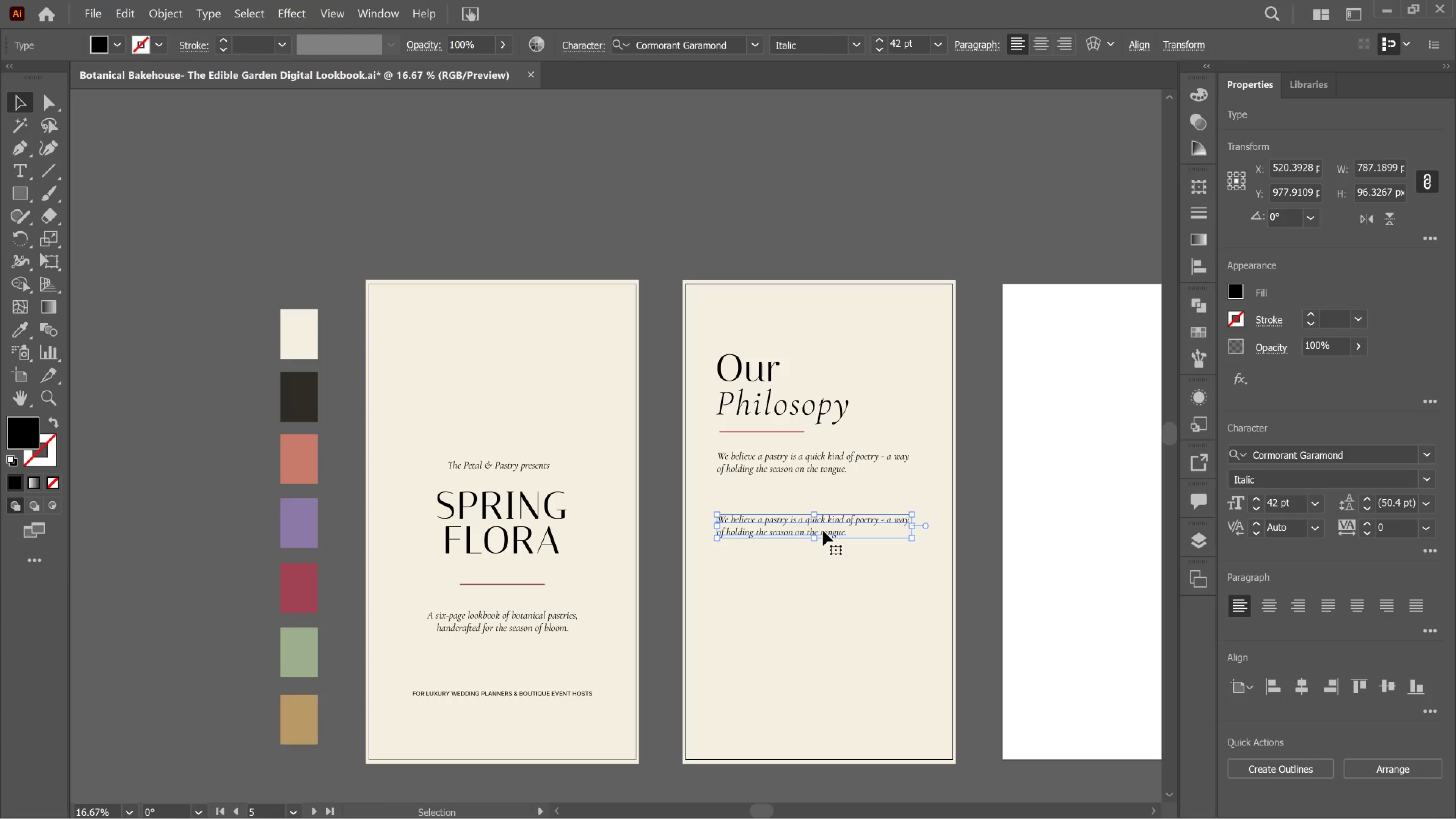 
double_click([823, 530])
 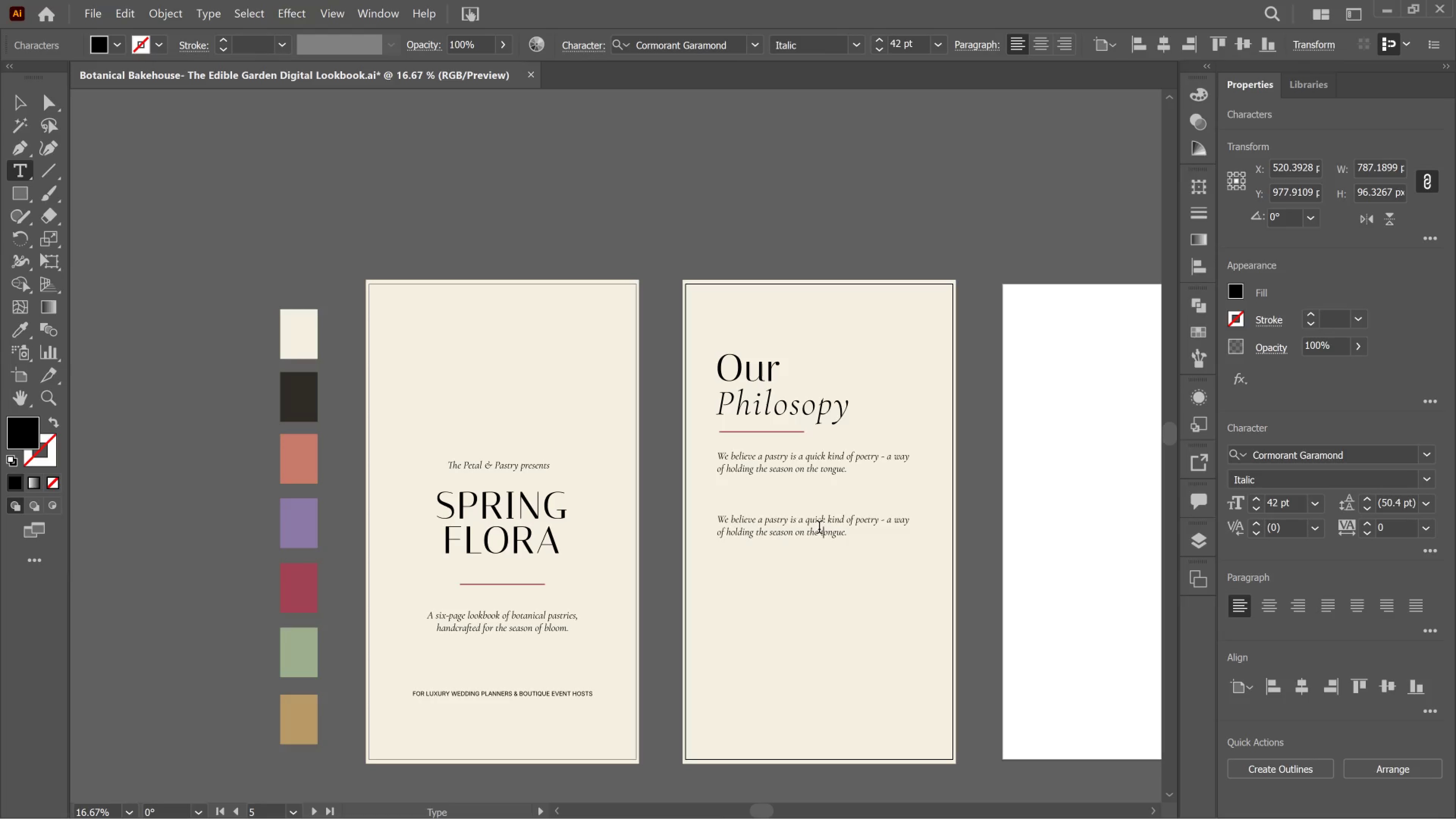 
left_click([815, 527])
 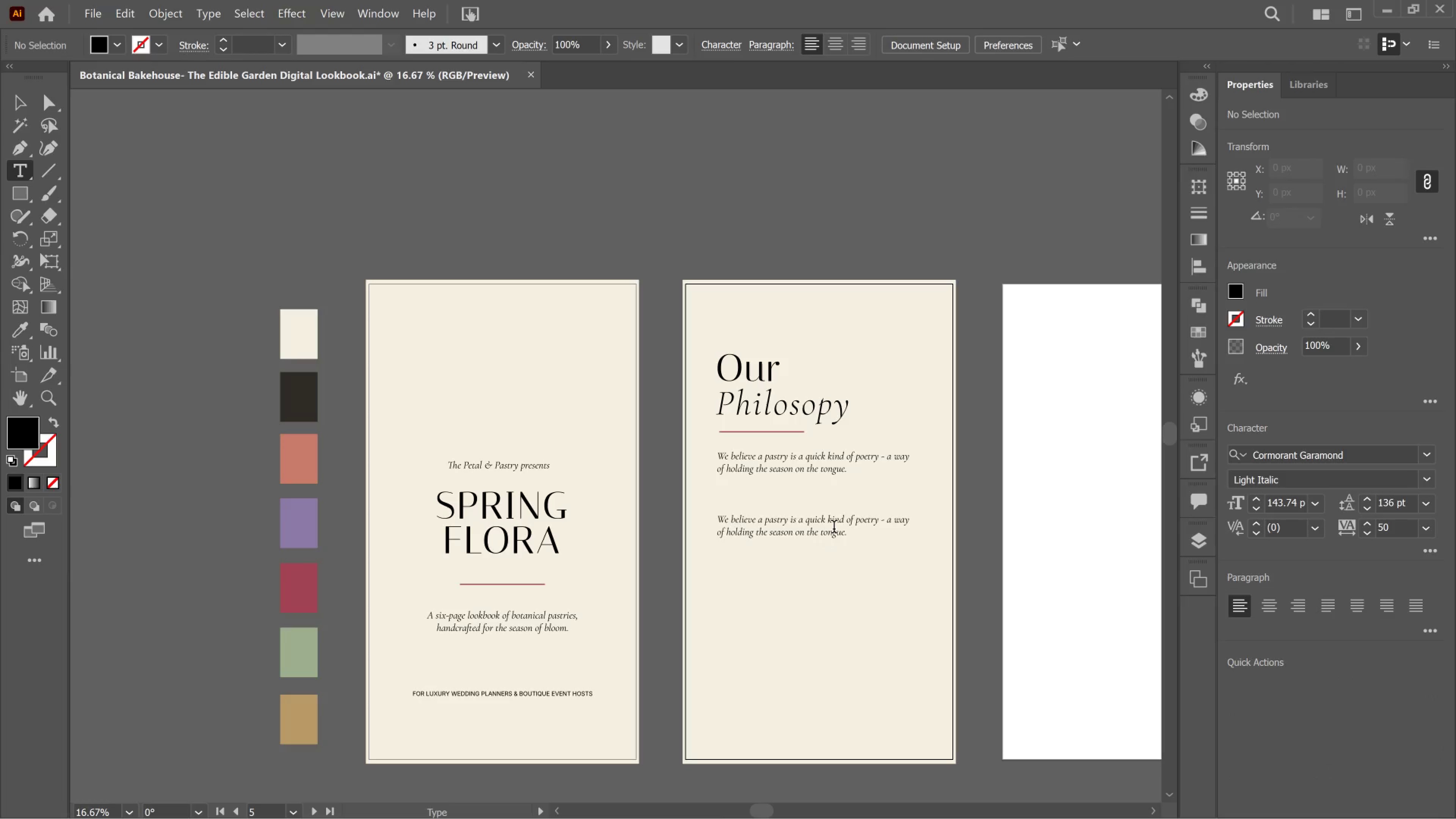 
left_click([834, 529])
 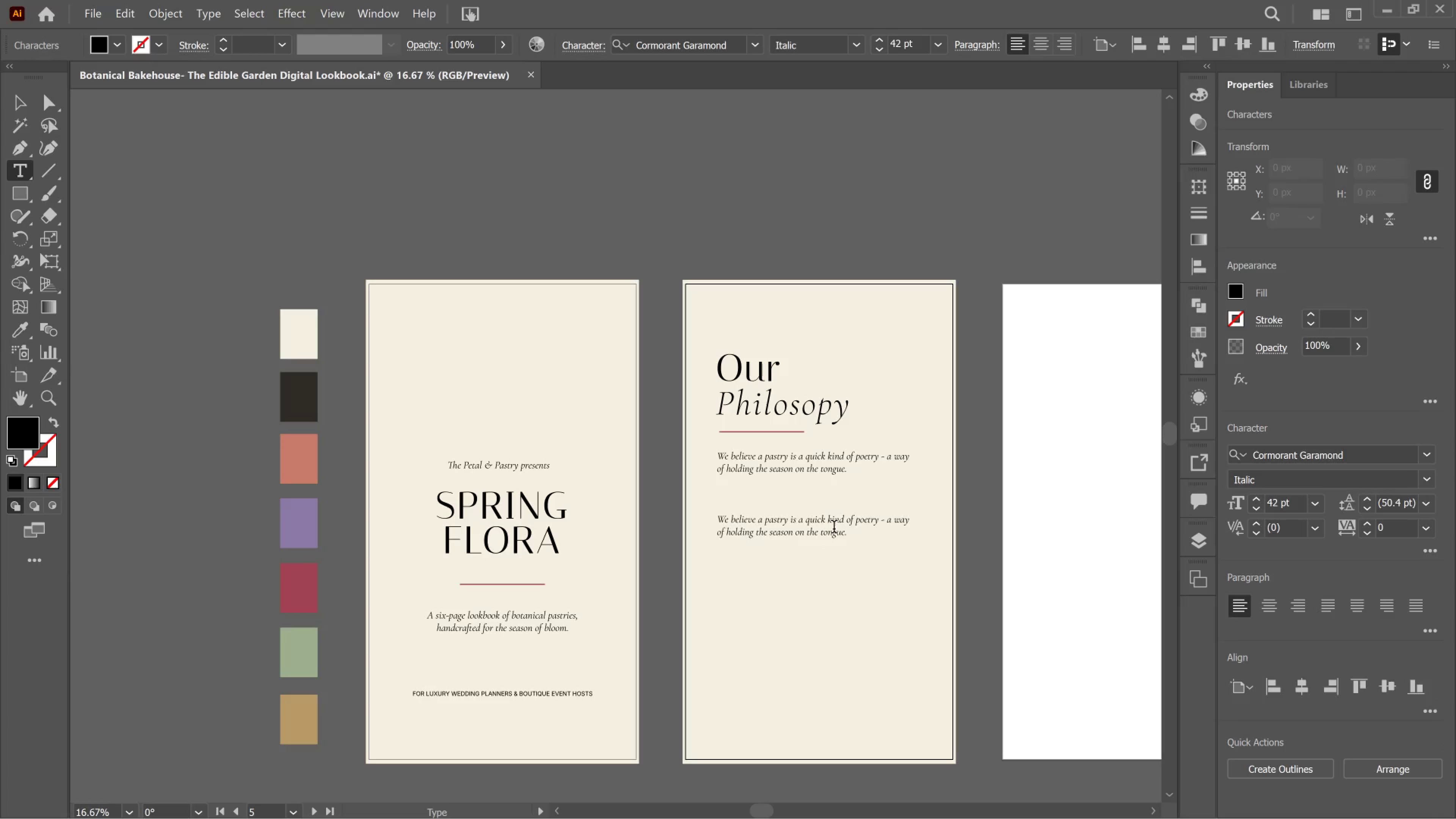 
hold_key(key=ControlLeft, duration=0.74)
 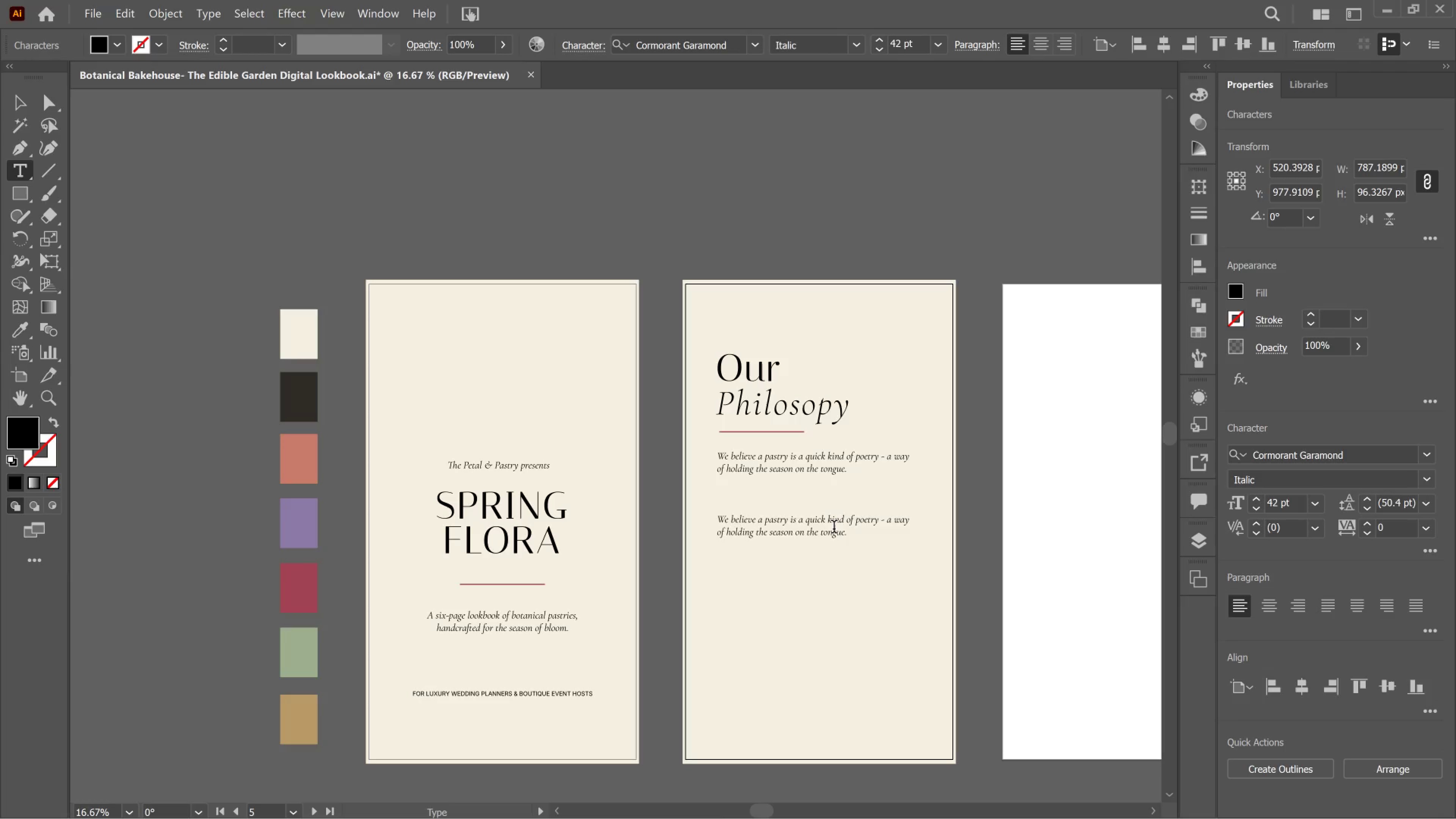 
left_click([834, 529])
 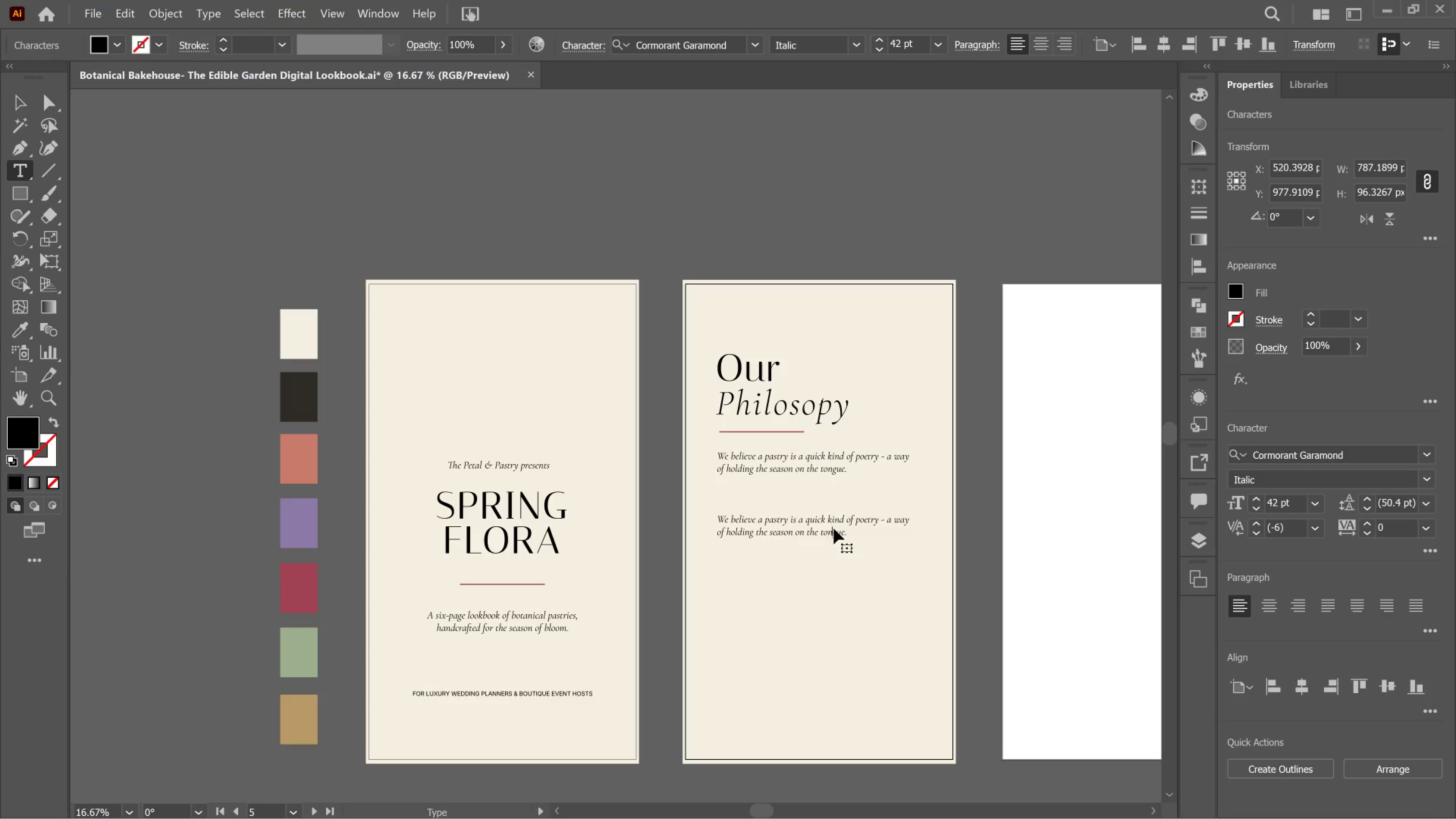 
key(Control+A)
 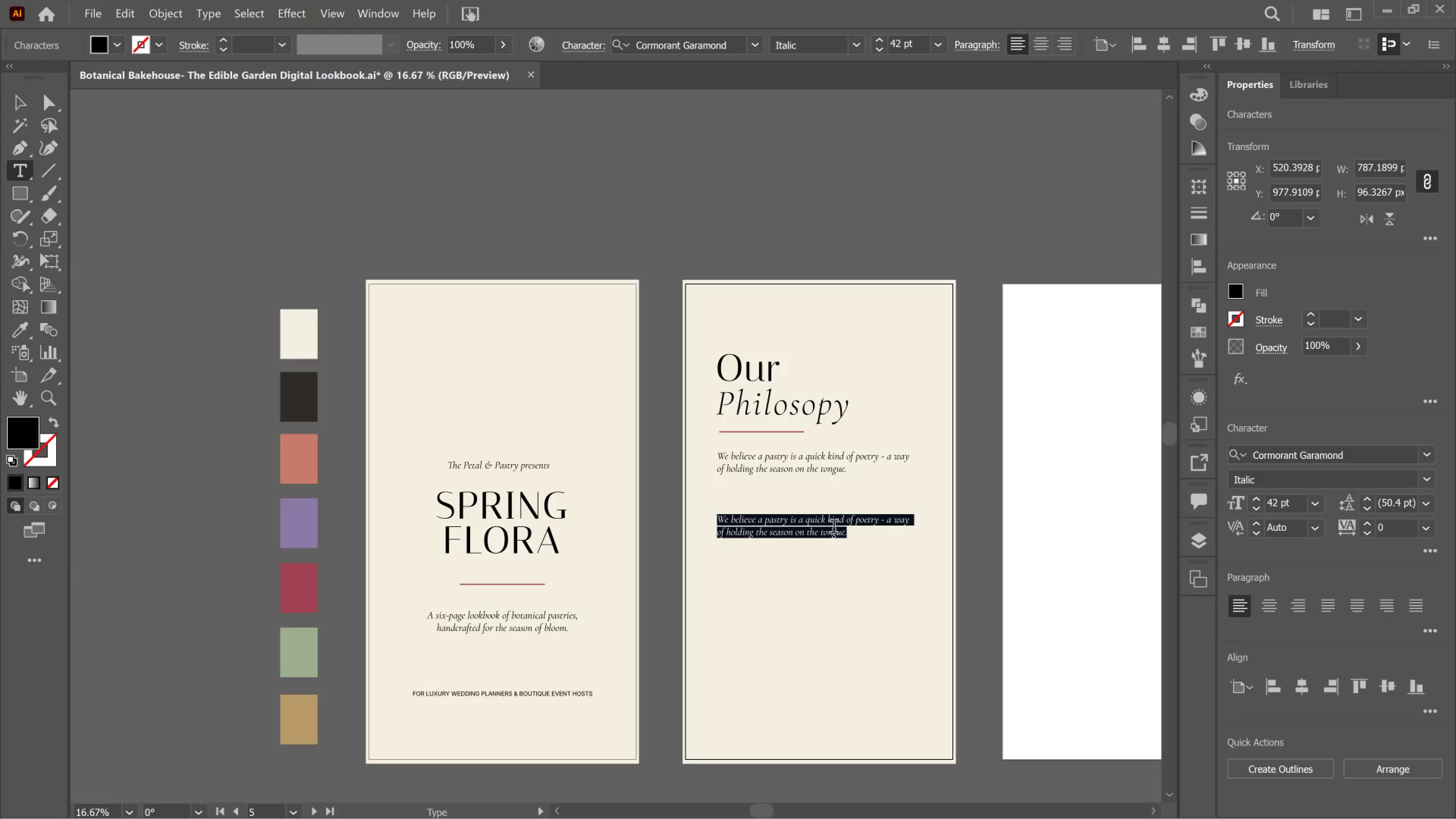 
type("To bake with flower )
key(Backspace)
type(s is to listen)
 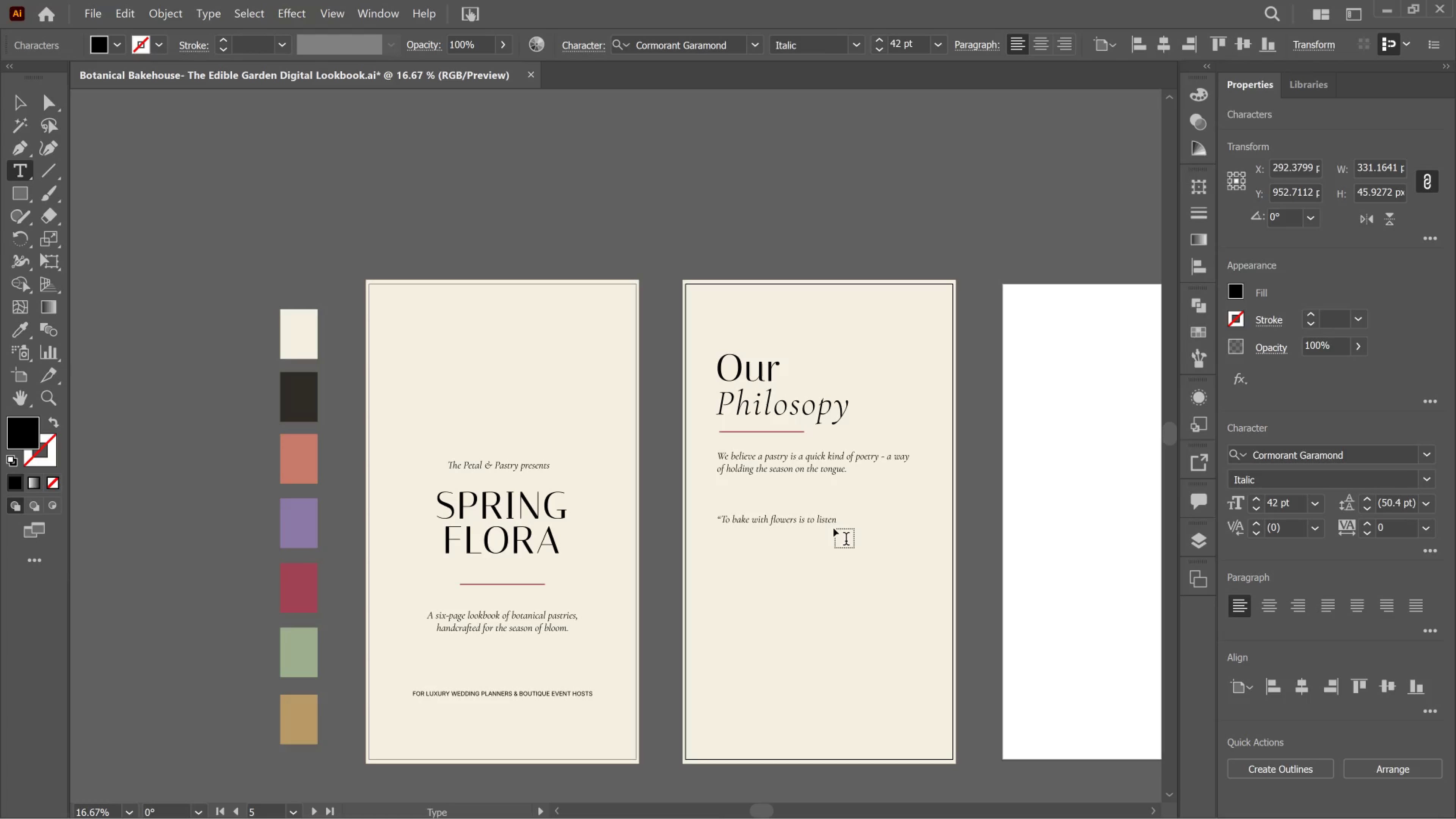 
key(Enter)
 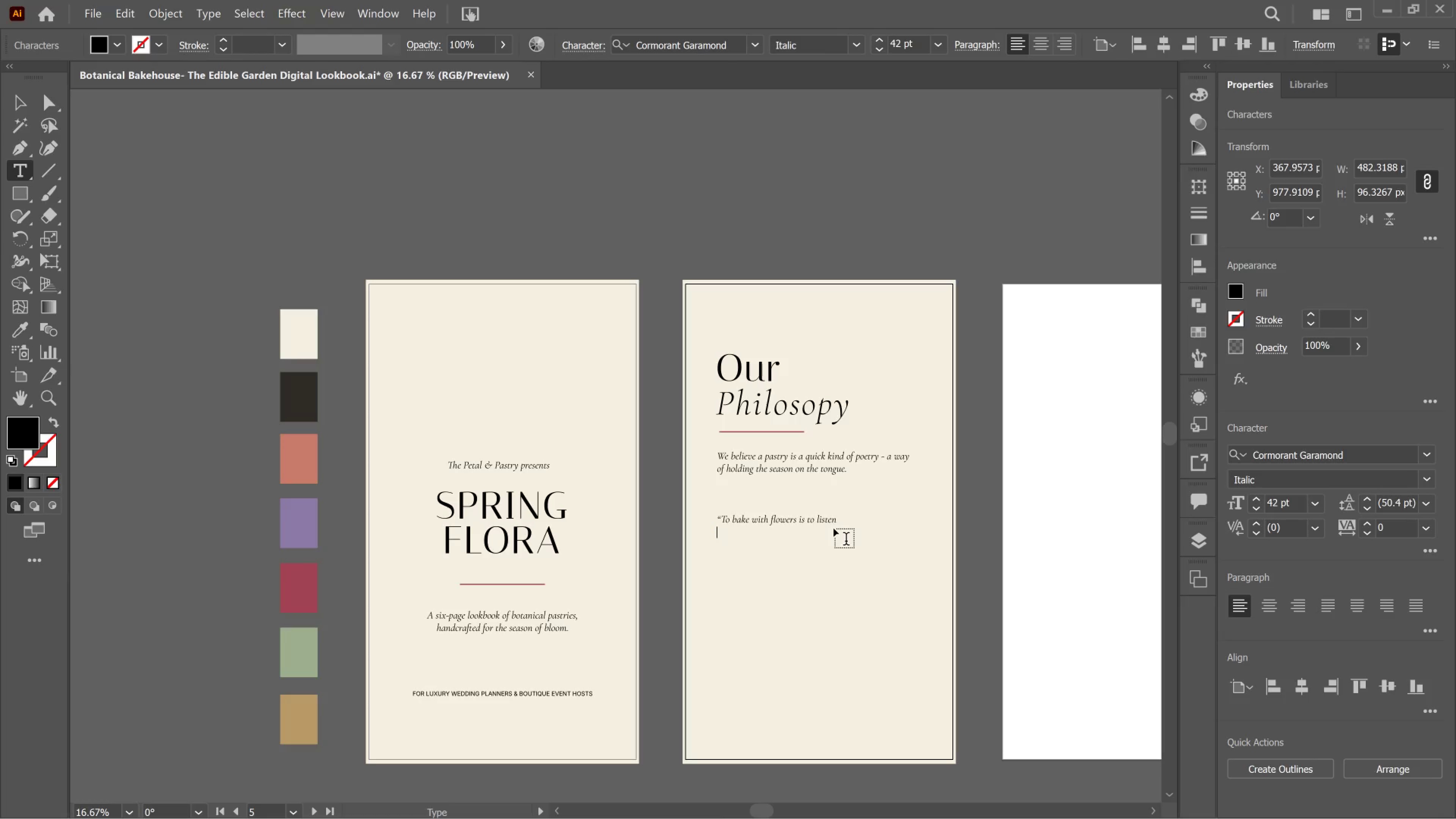 
type(to he )
key(Backspace)
key(Backspace)
key(Backspace)
type(the green )
 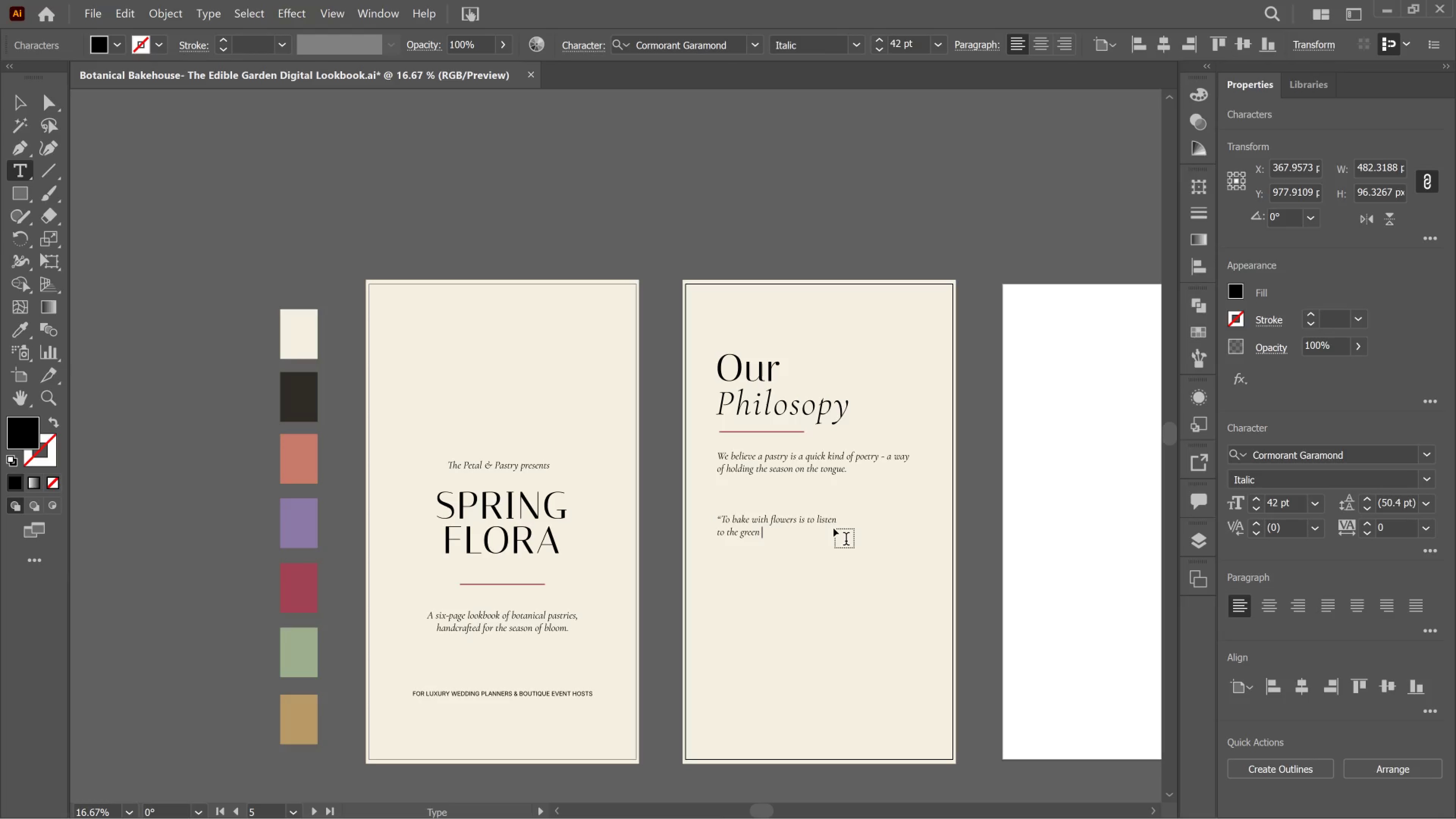 
key(Backspace)
key(Backspace)
key(Backspace)
key(Backspace)
key(Backspace)
type(arden and answwer)
key(Backspace)
key(Backspace)
key(Backspace)
type(er)
 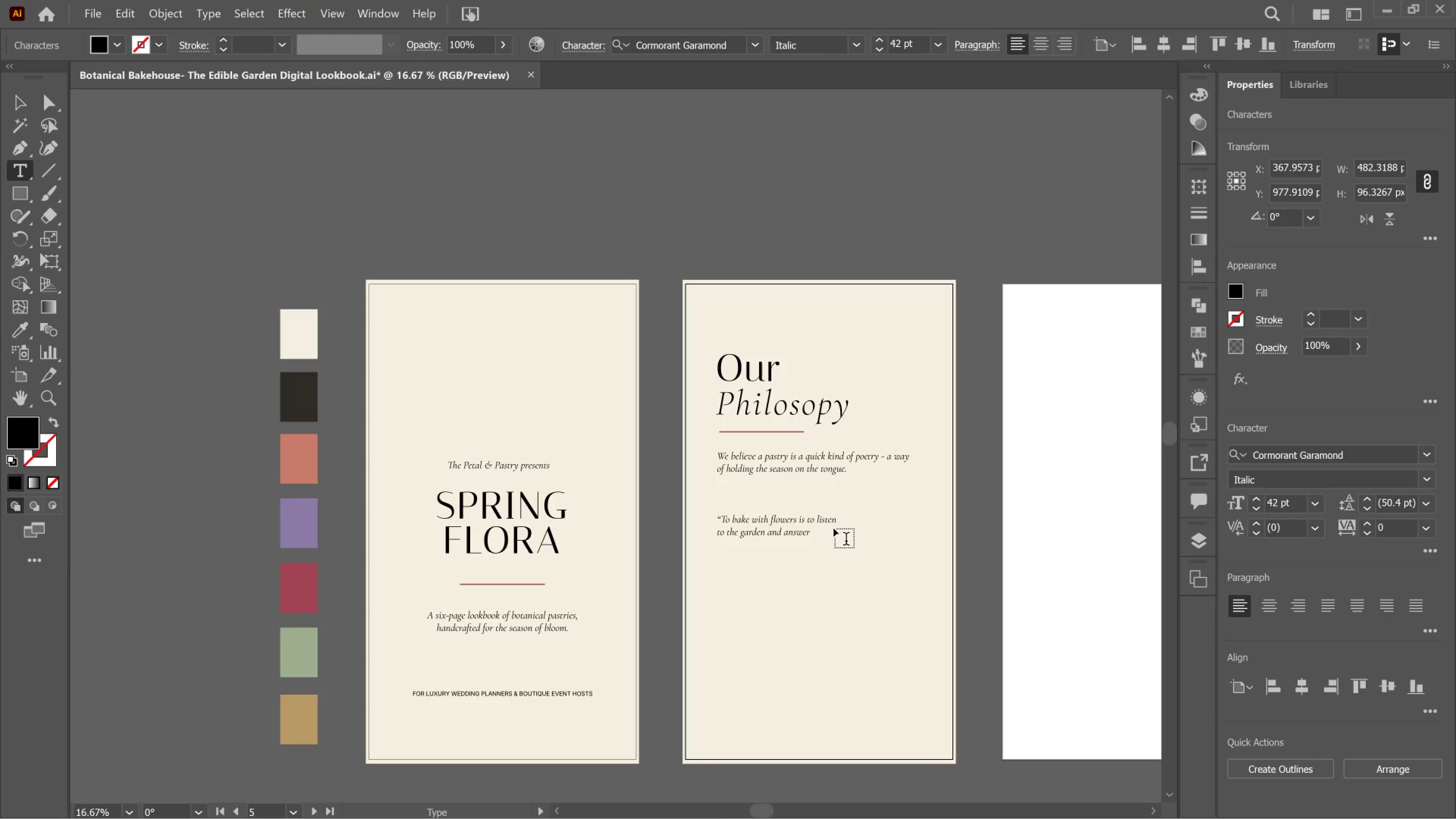 
key(Enter)
 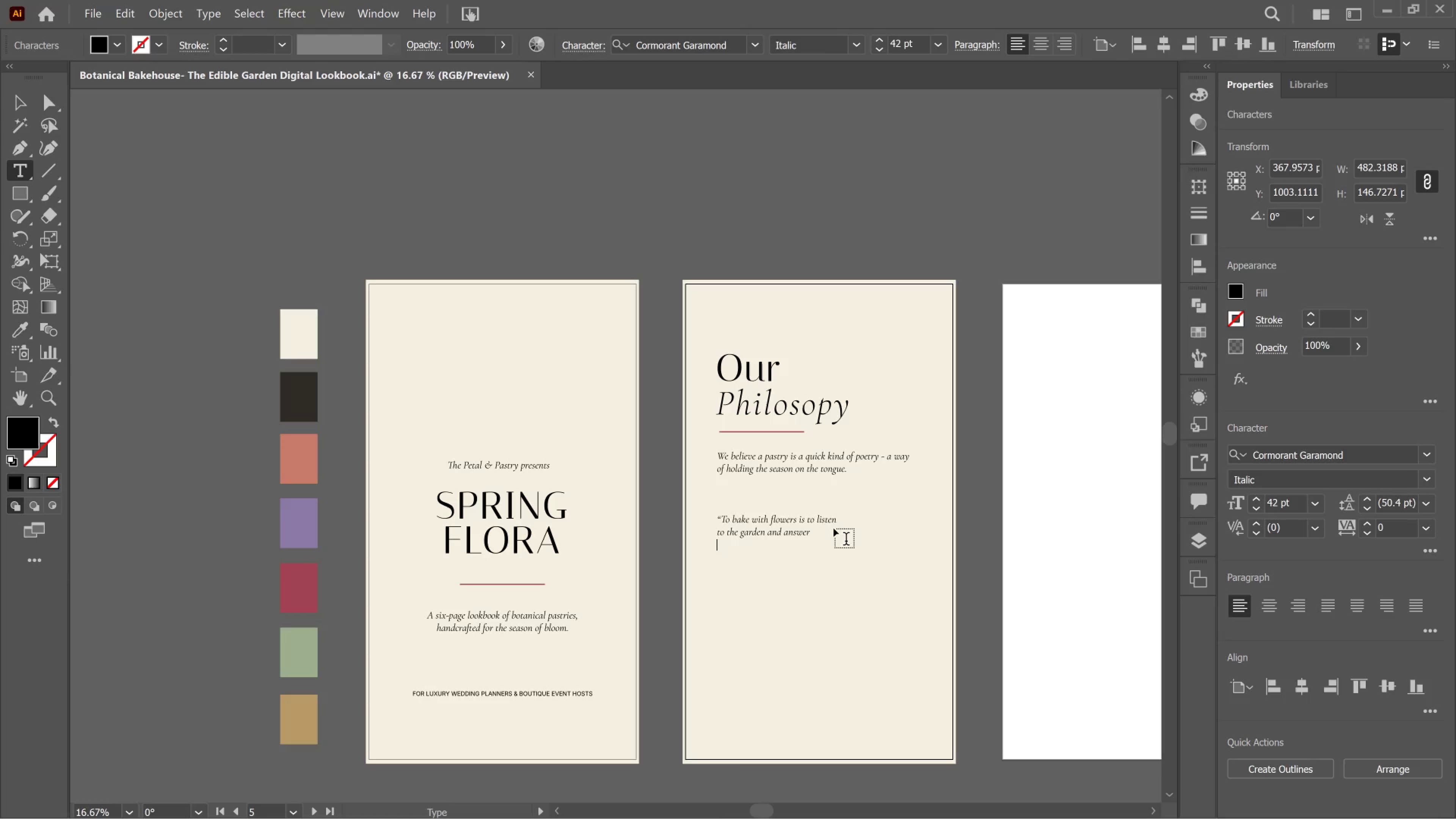 
type(in butter and sugar.")
 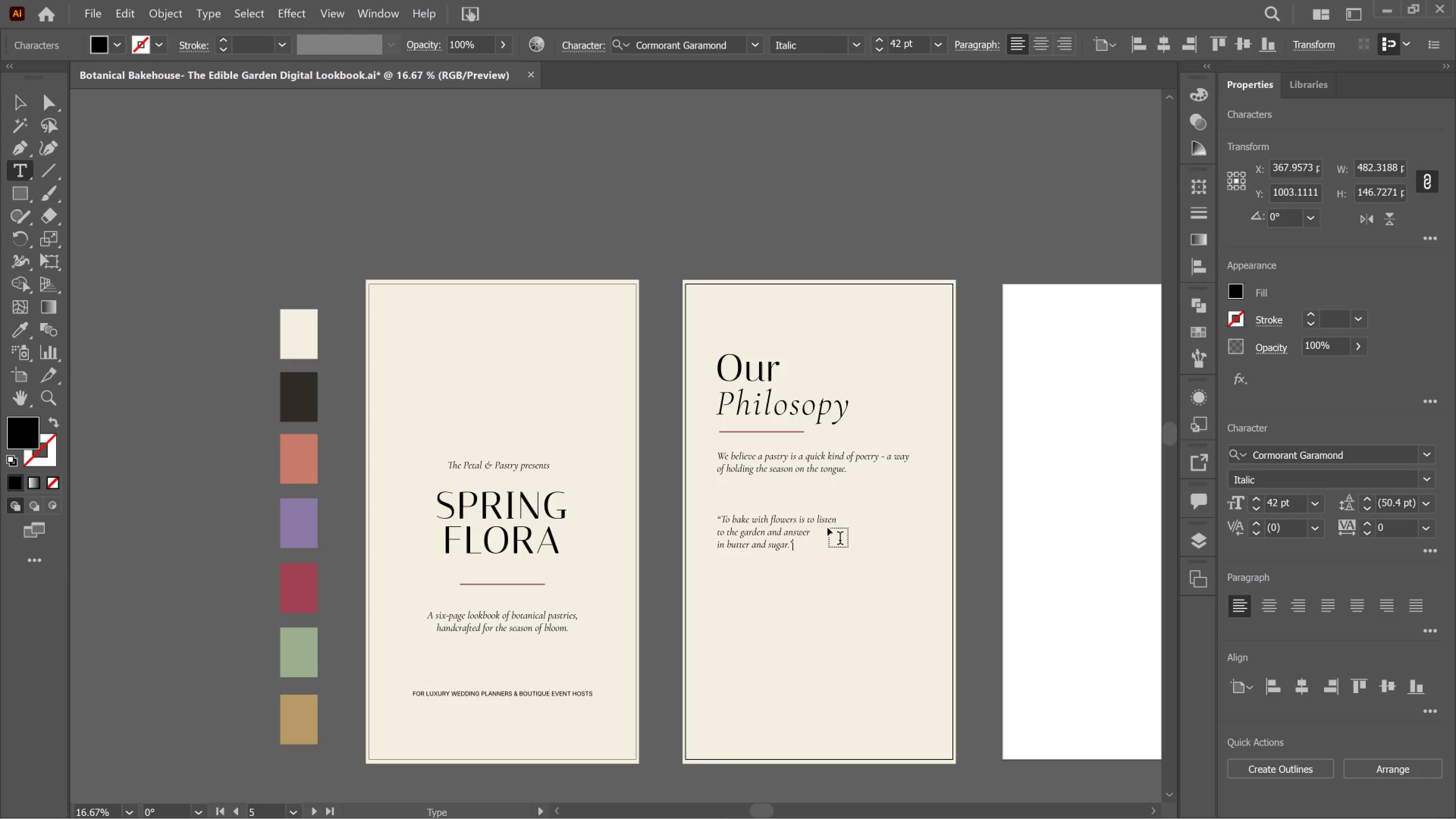 
wait(5.63)
 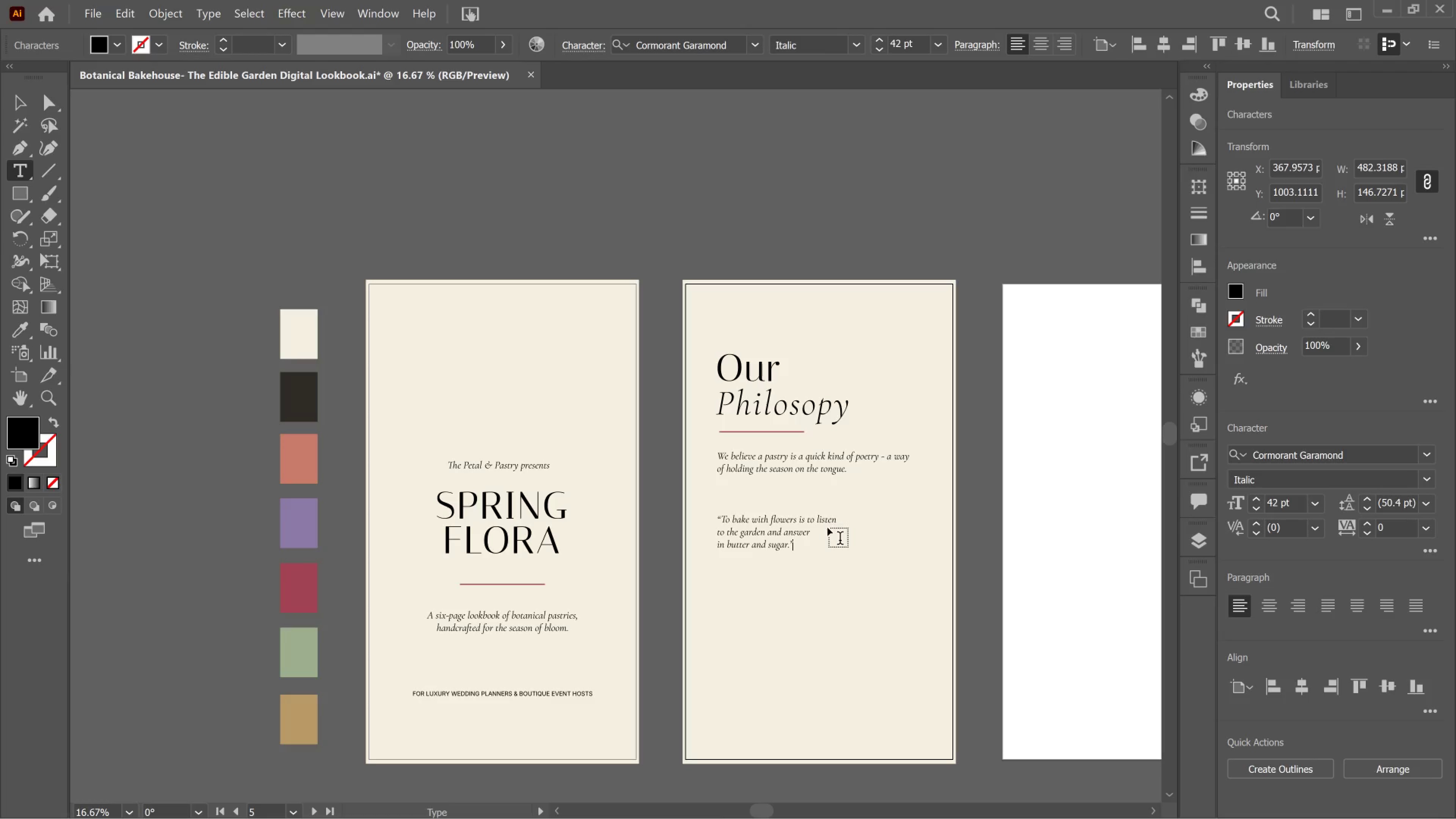 
key(Enter)
 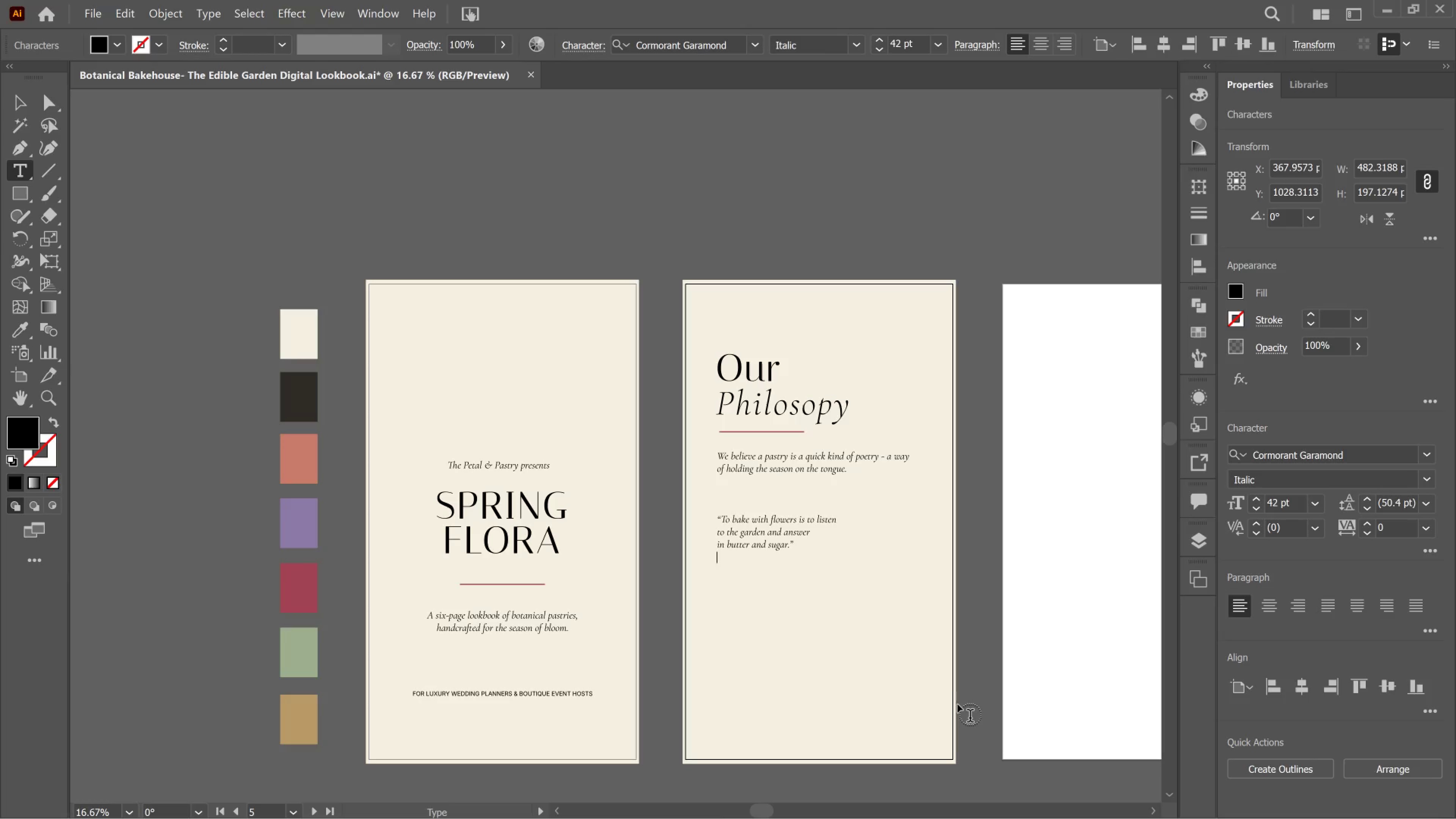 
type(- ELI)
key(Backspace)
type(OISE MARCHAND )
key(Backspace)
type(, FUNDER)
key(Backspace)
key(Backspace)
key(Backspace)
key(Backspace)
key(Backspace)
type(OUNDER)
 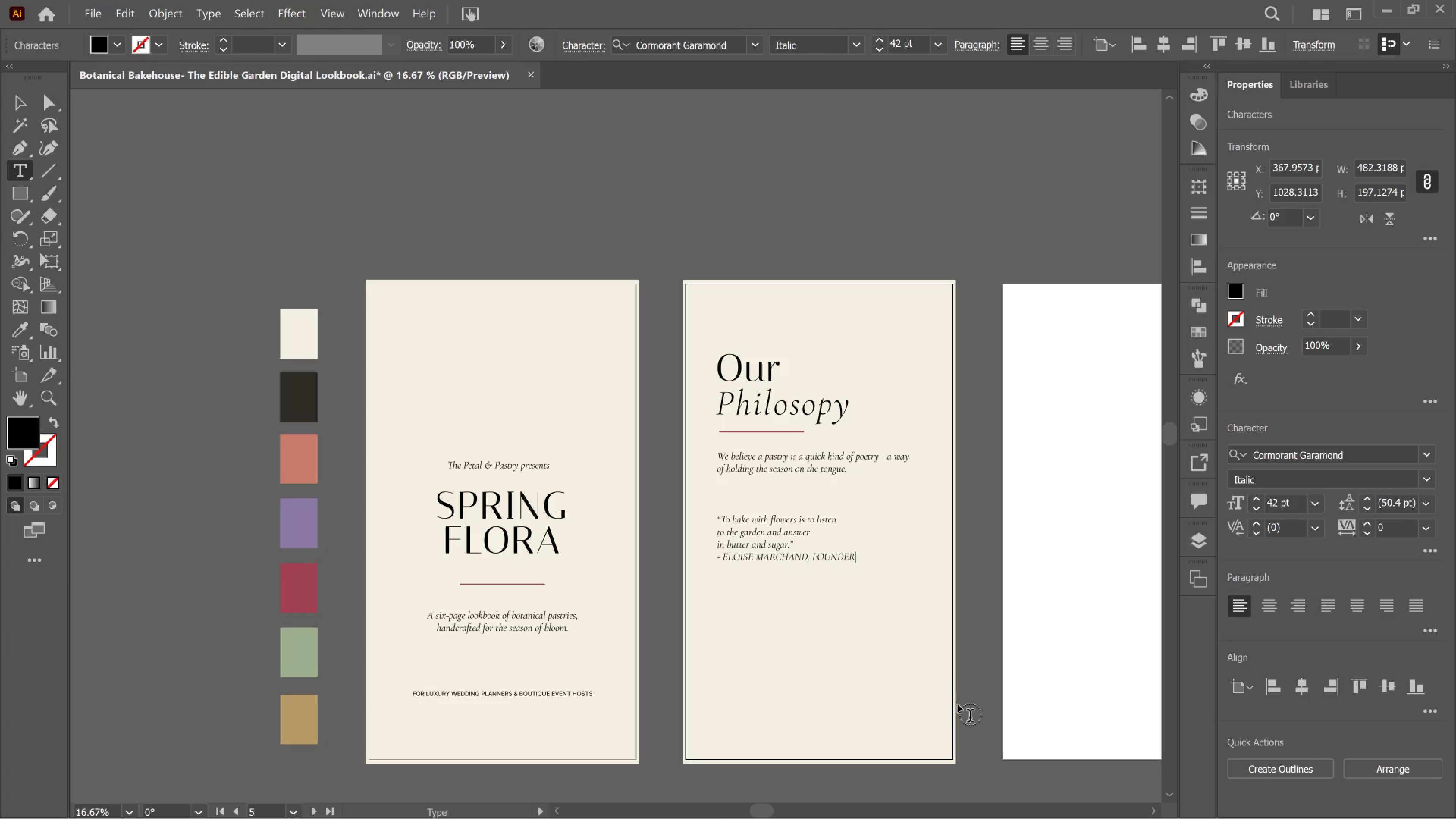 
hold_key(key=ShiftRight, duration=2.17)
 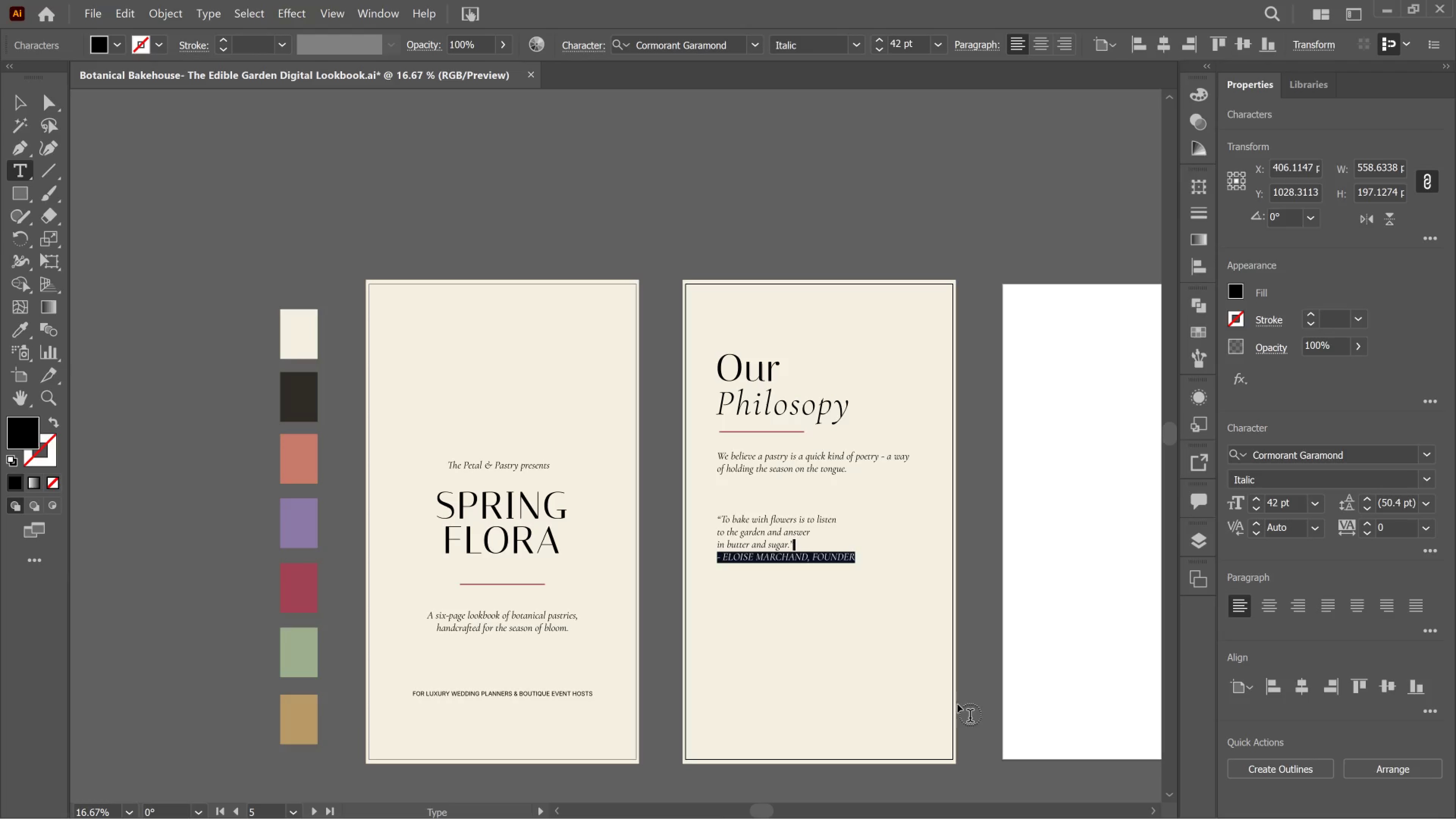 
hold_key(key=ArrowLeft, duration=1.39)
 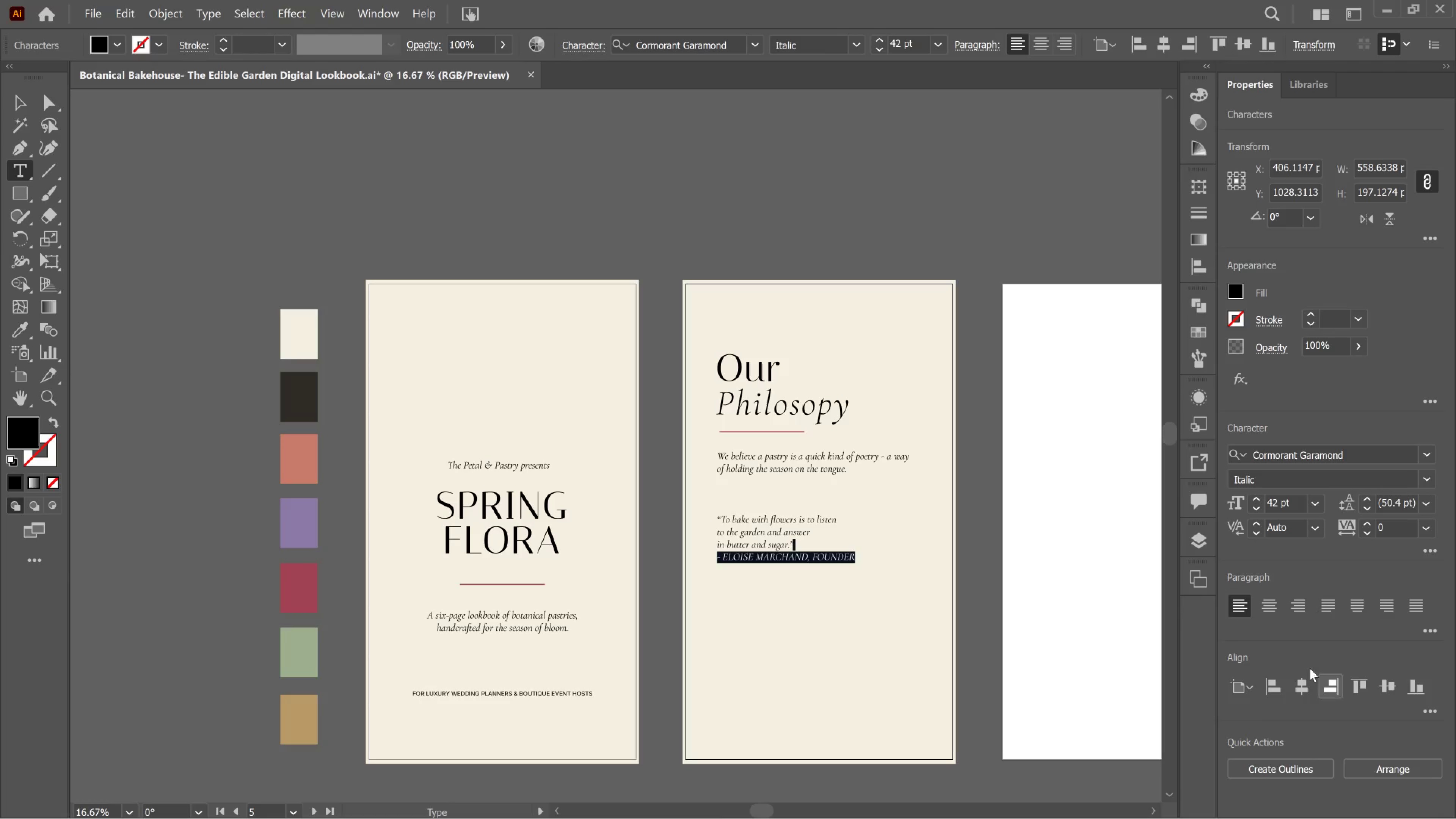 
left_click([1317, 463])
 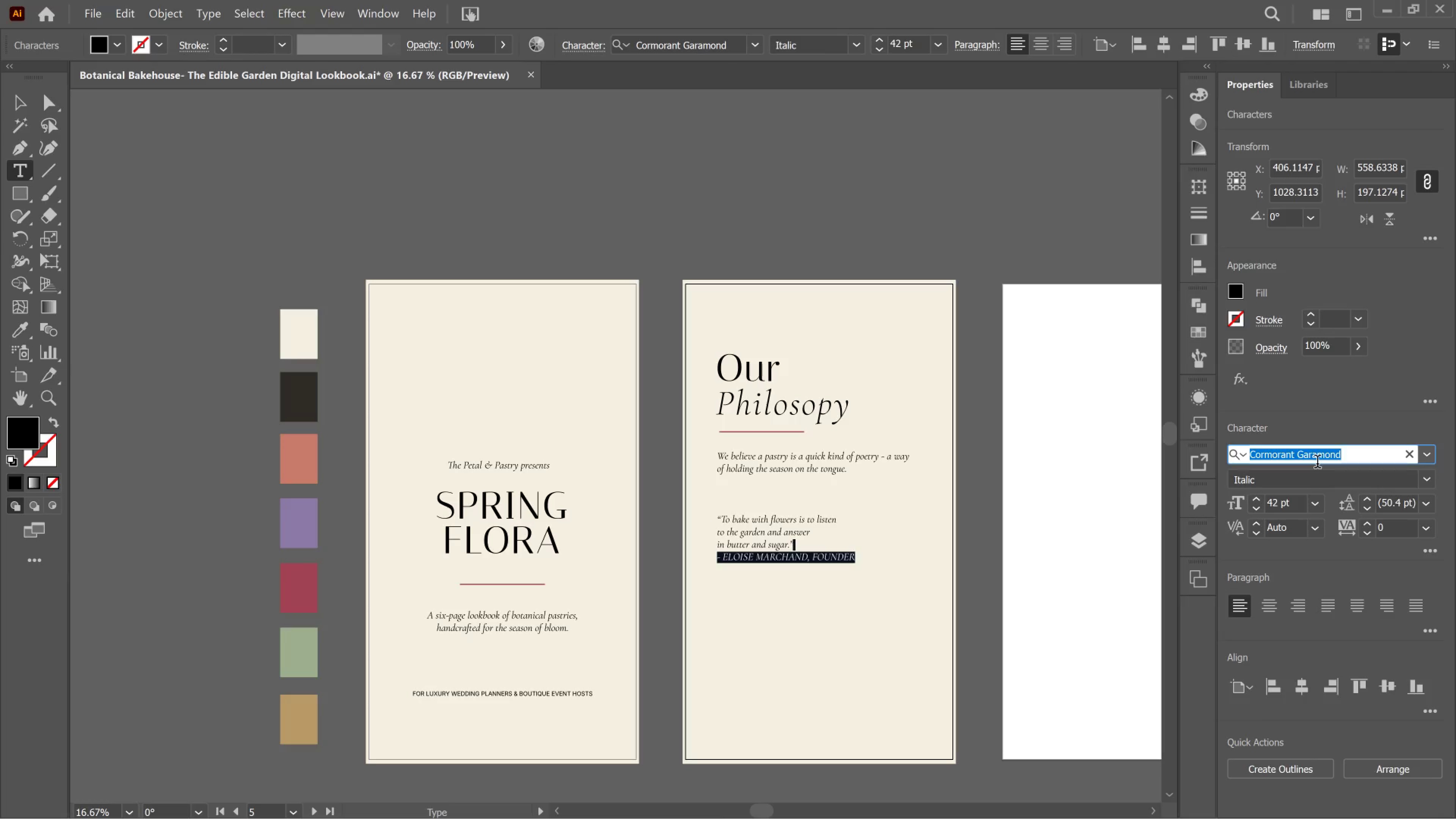 
type(INIT)
key(Backspace)
key(Backspace)
key(Backspace)
type(NTER)
 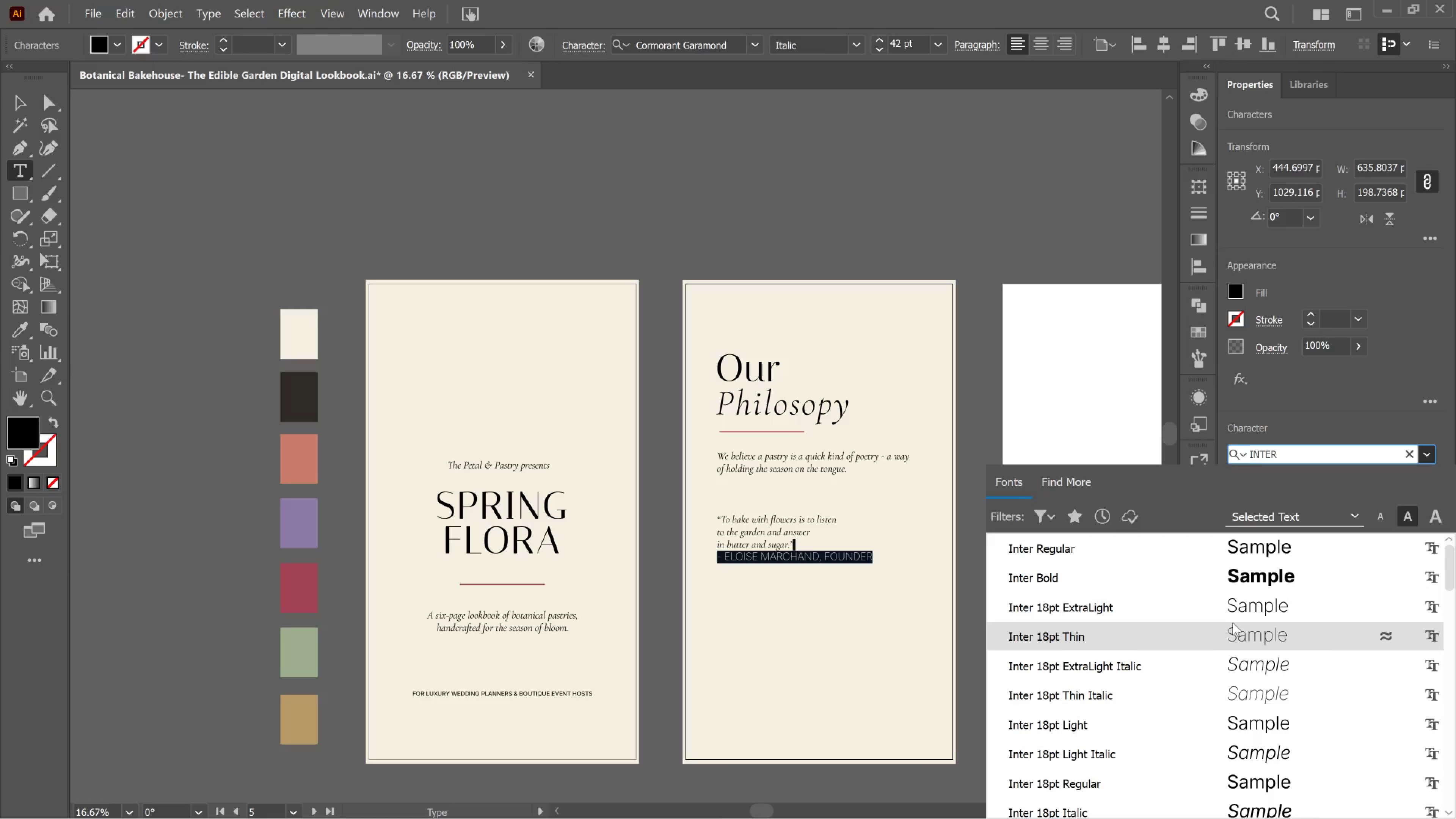 
wait(5.23)
 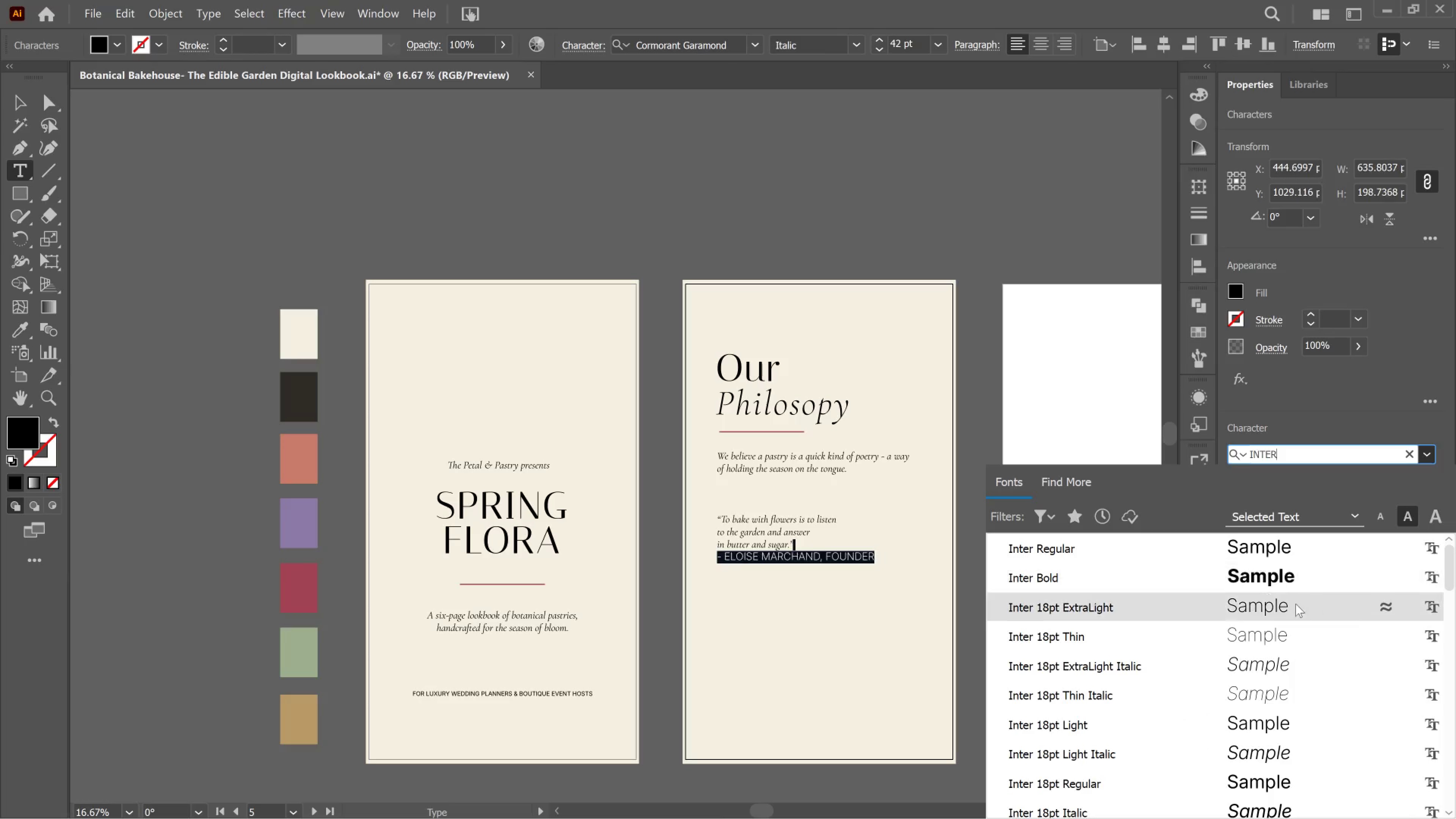 
scroll: coordinate [1210, 751], scroll_direction: down, amount: 2.0
 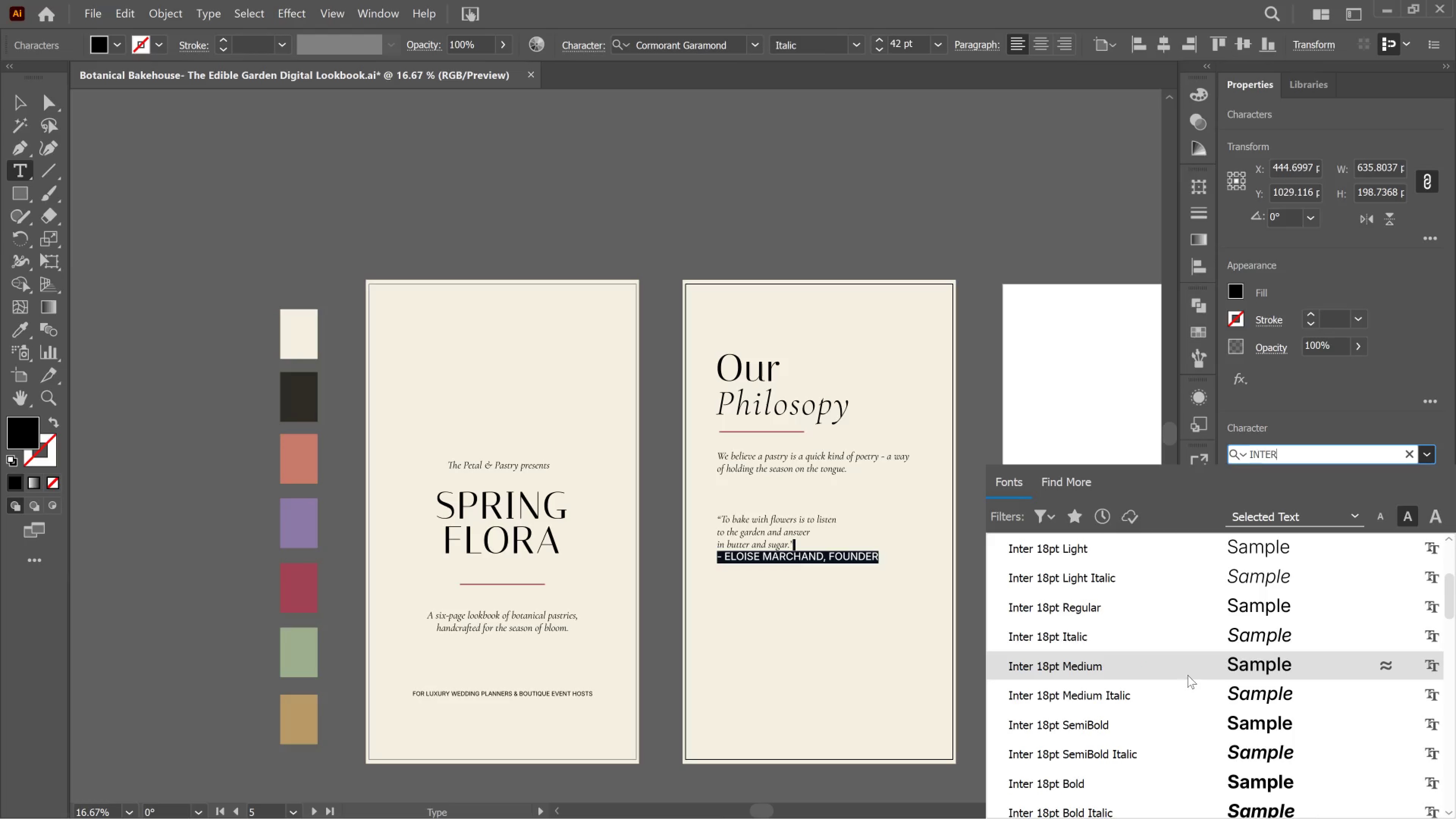 
left_click([1191, 669])
 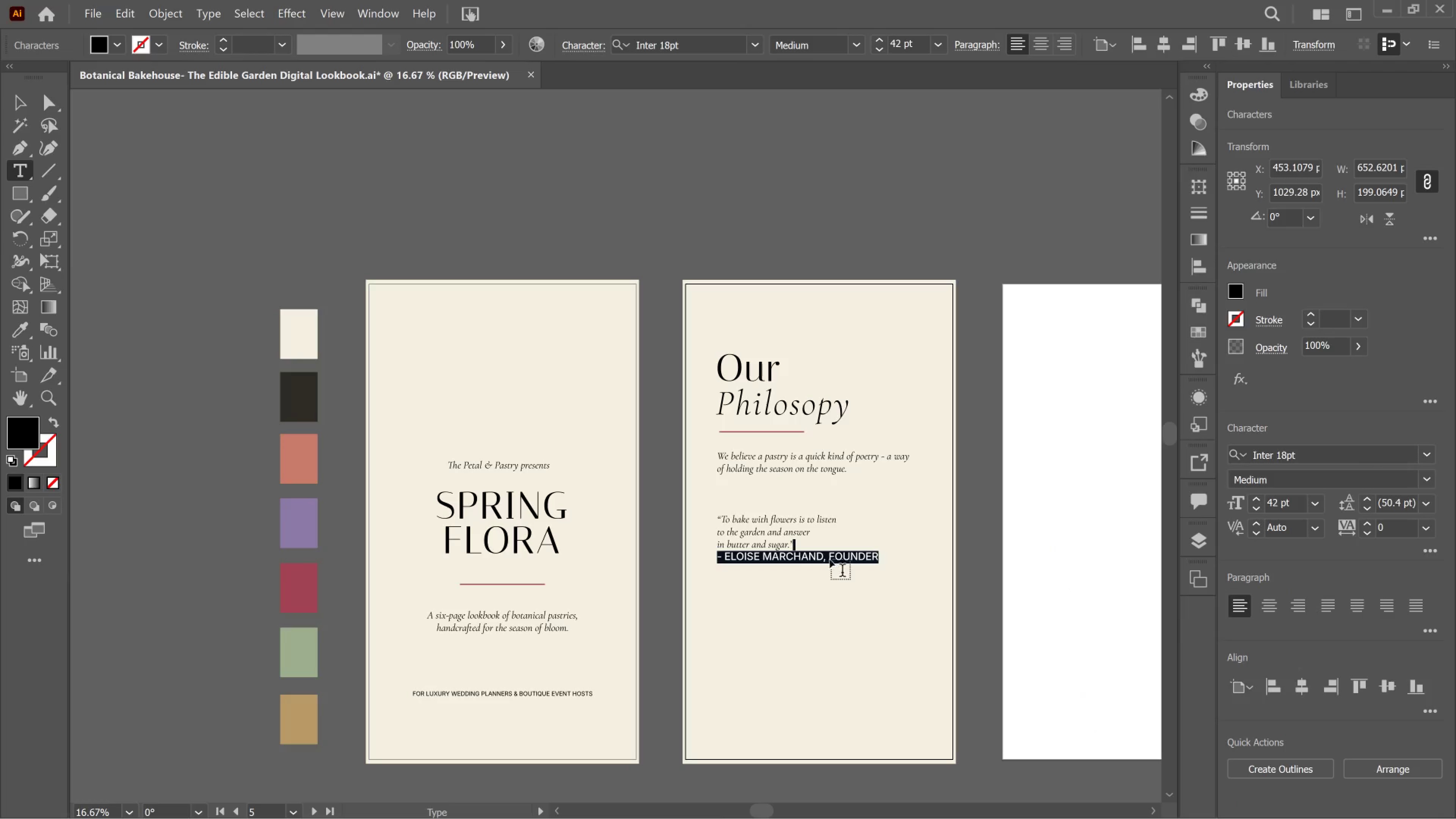 
left_click([830, 558])
 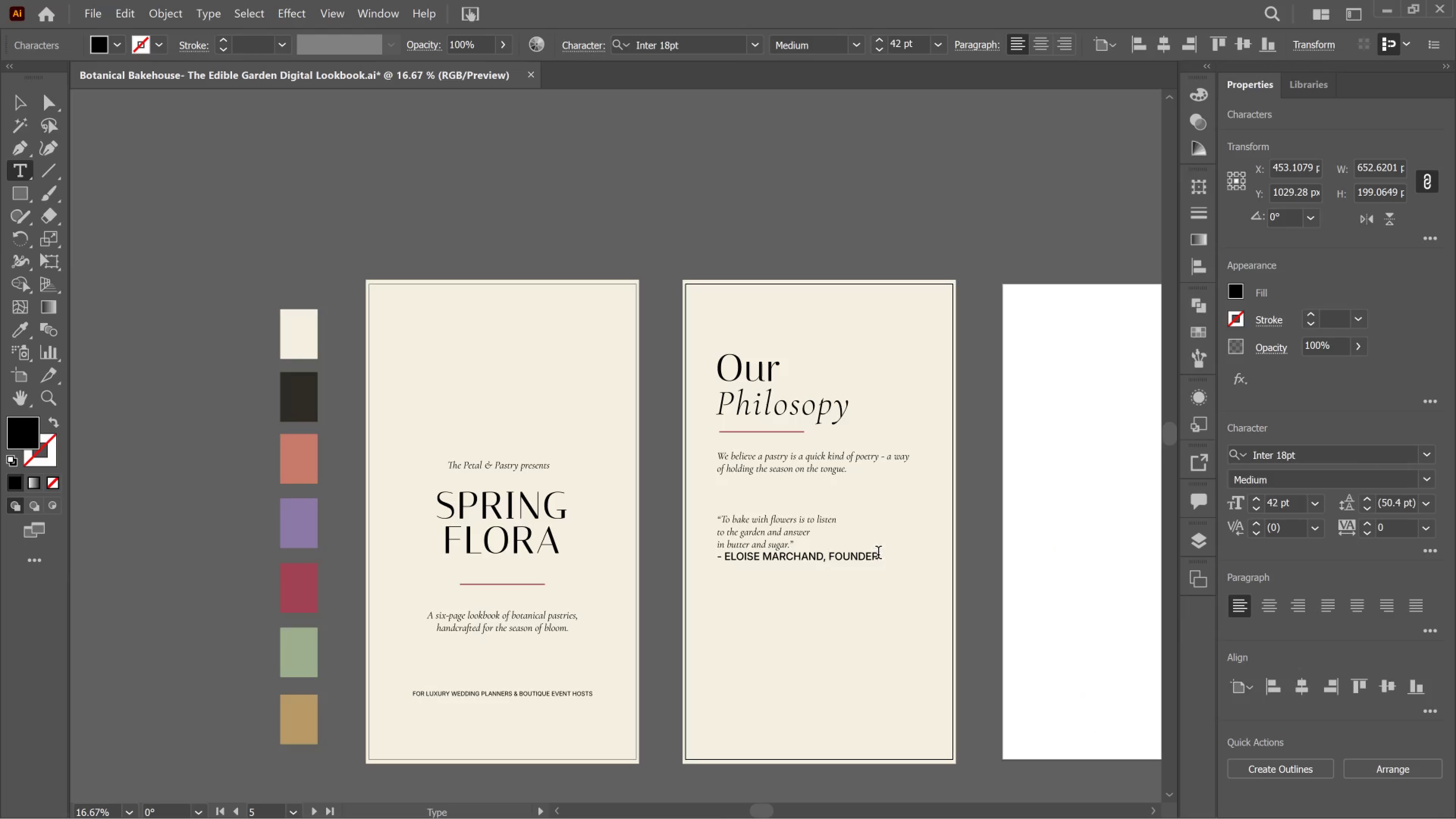 
left_click_drag(start_coordinate=[878, 554], to_coordinate=[700, 562])
 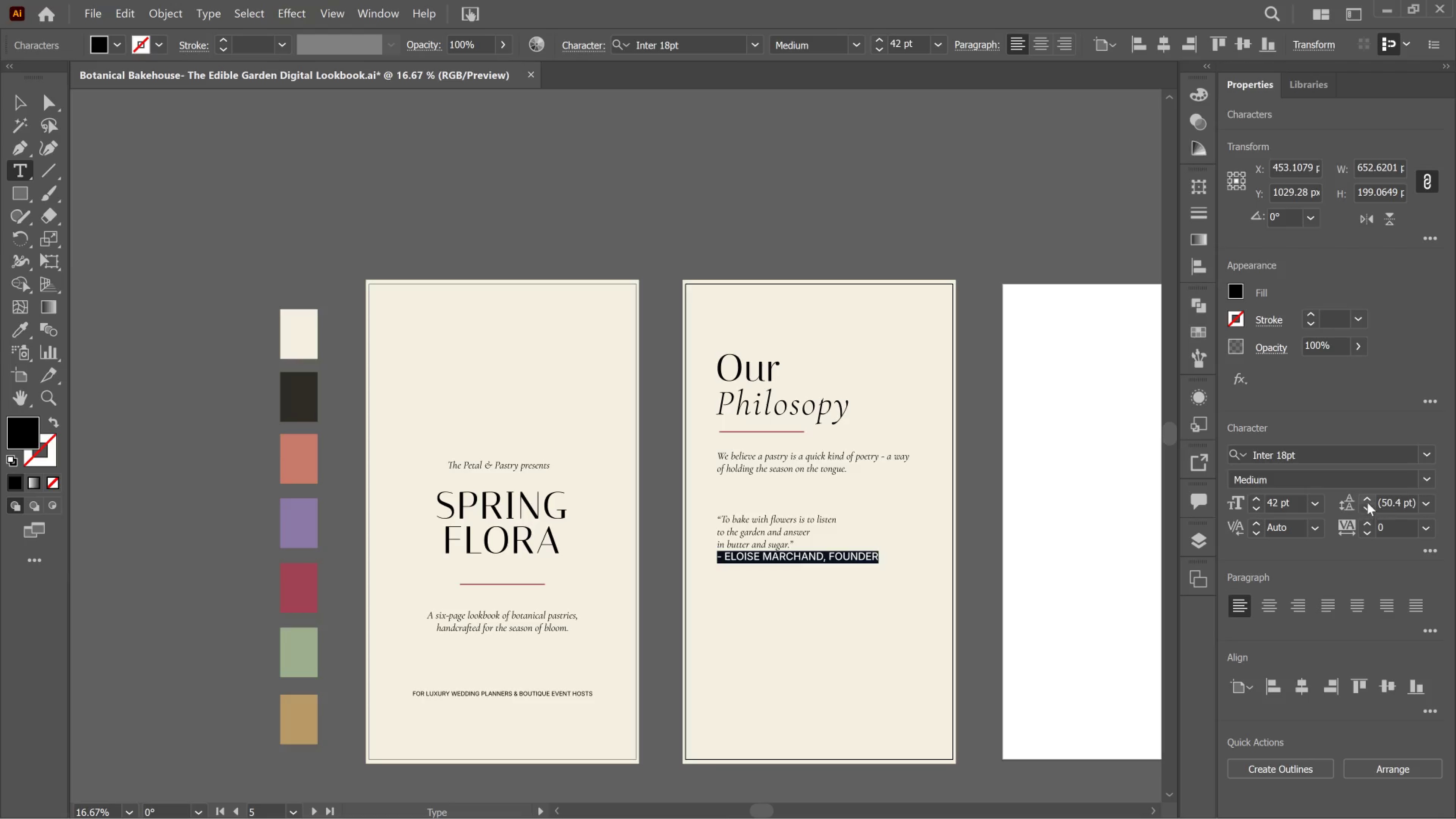 
left_click([1366, 499])
 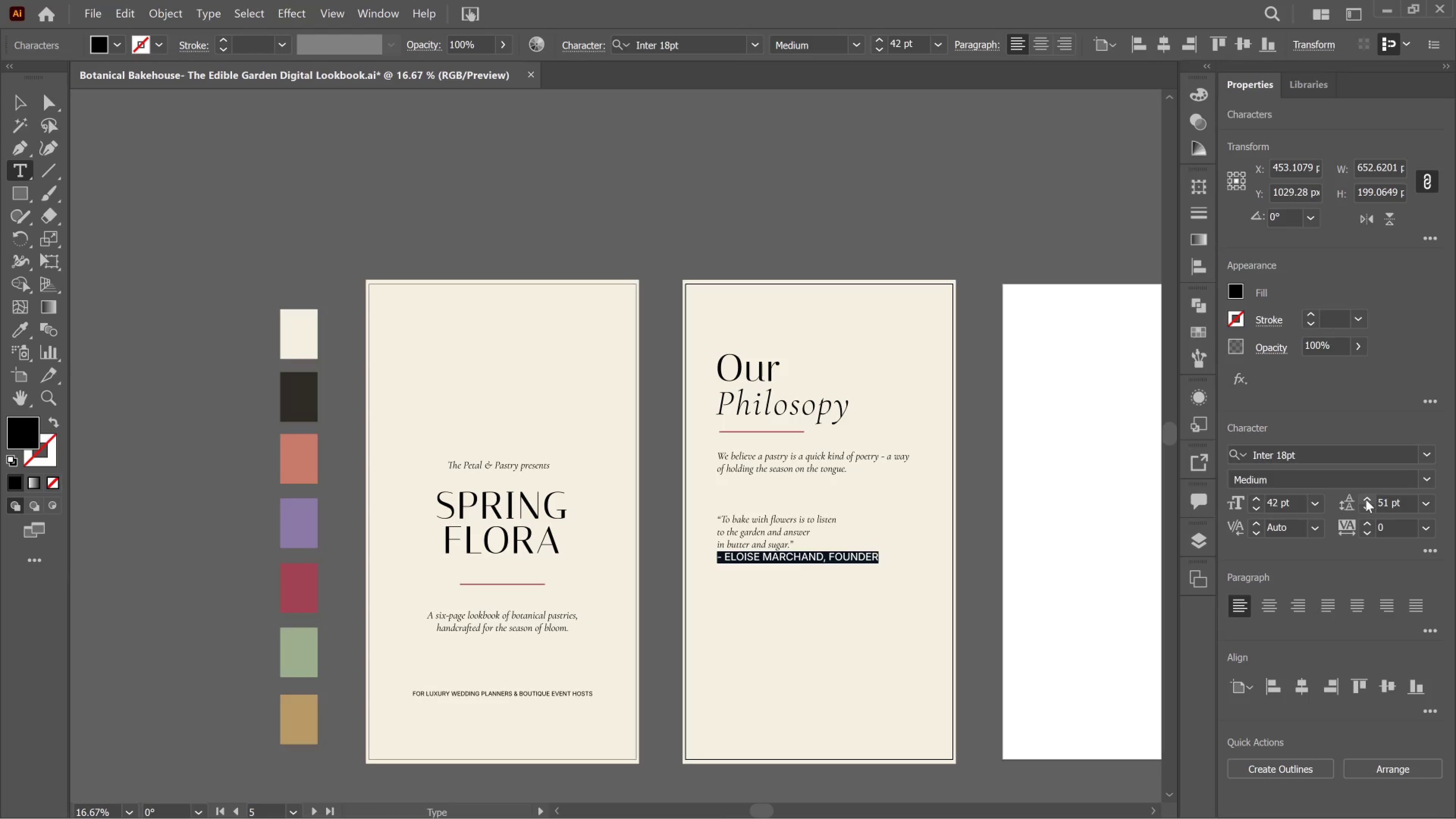 
left_click([1366, 499])
 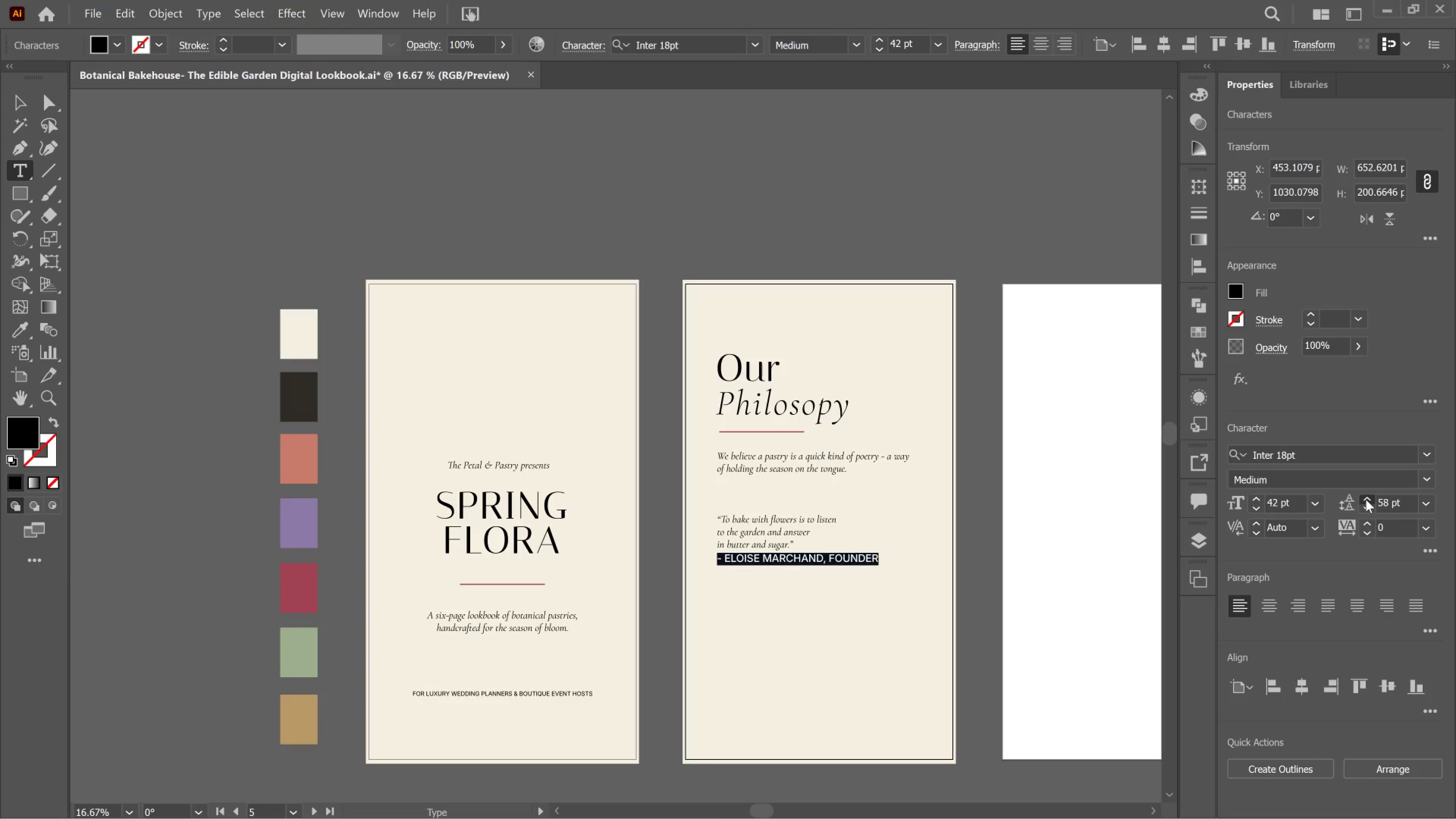 
double_click([1366, 499])
 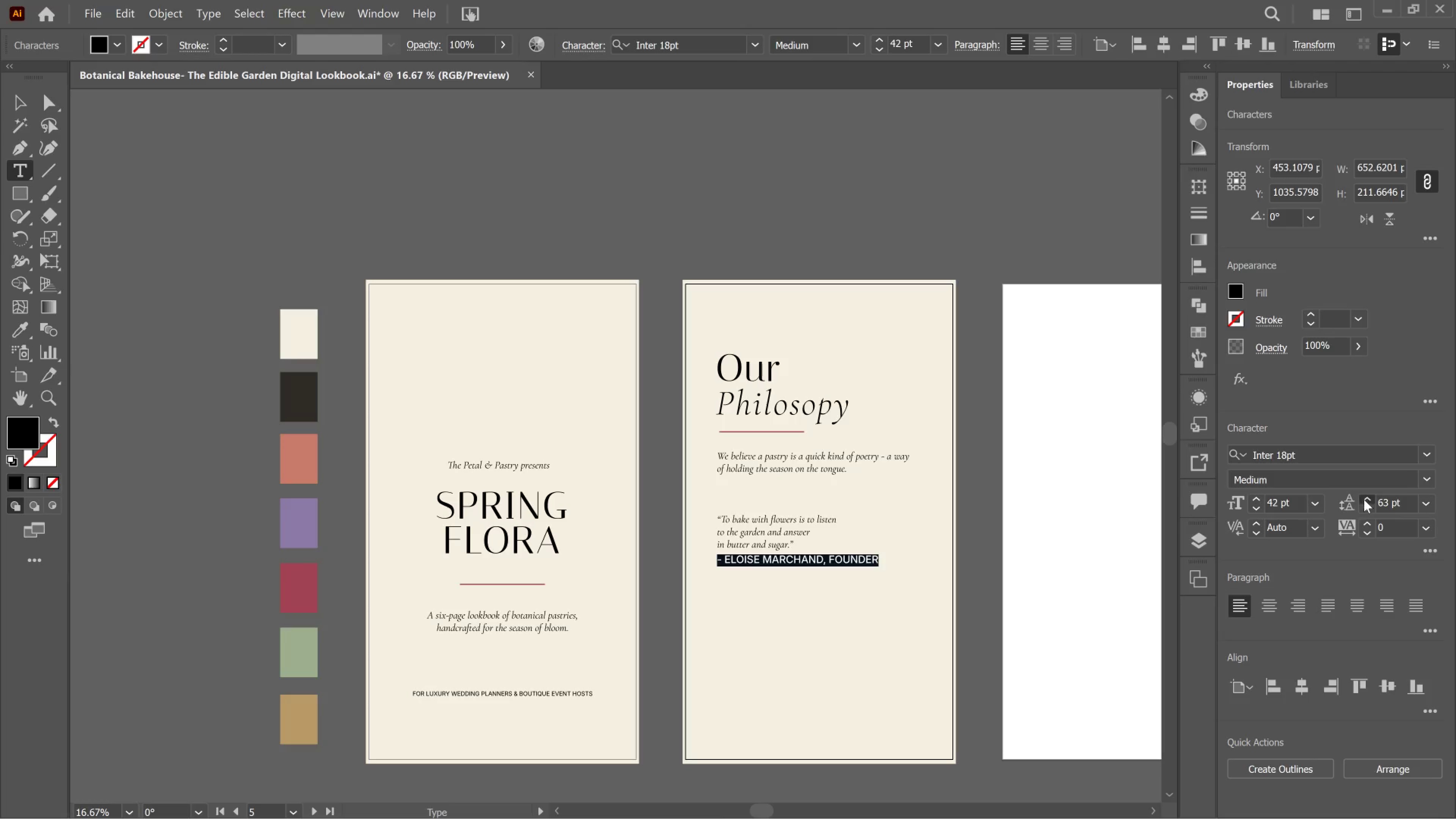 
double_click([1364, 499])
 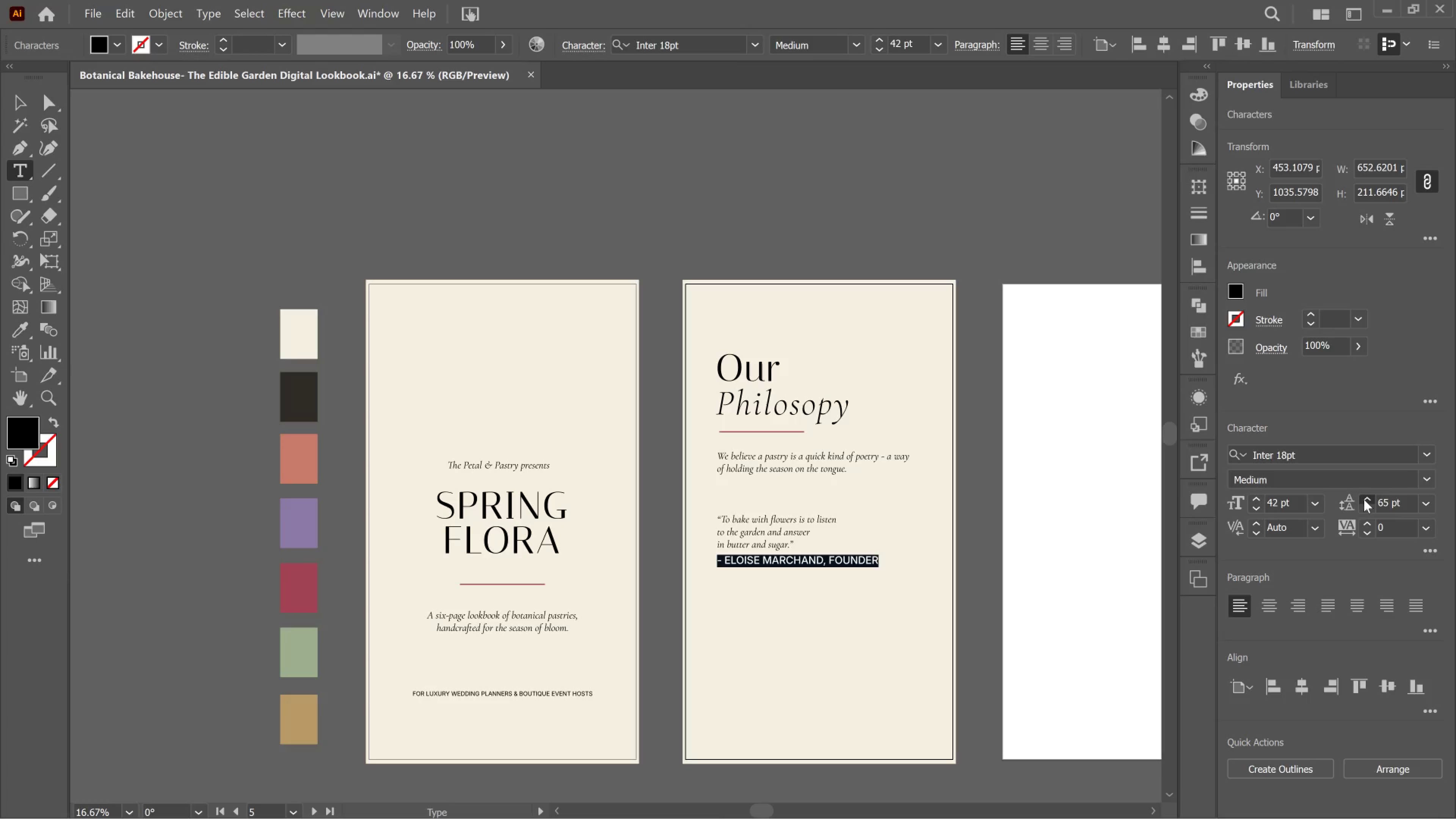 
triple_click([1364, 499])
 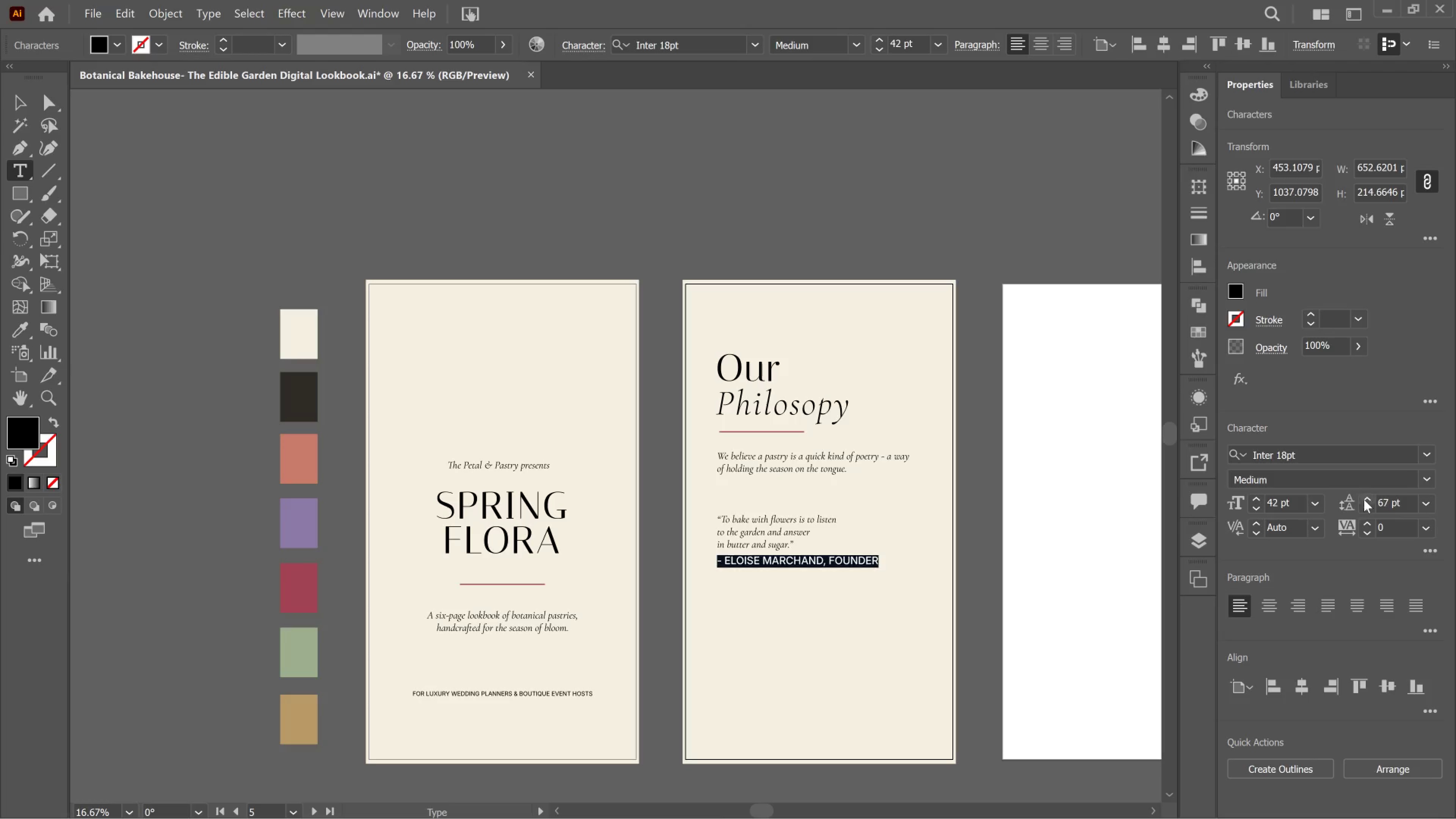 
double_click([1364, 499])
 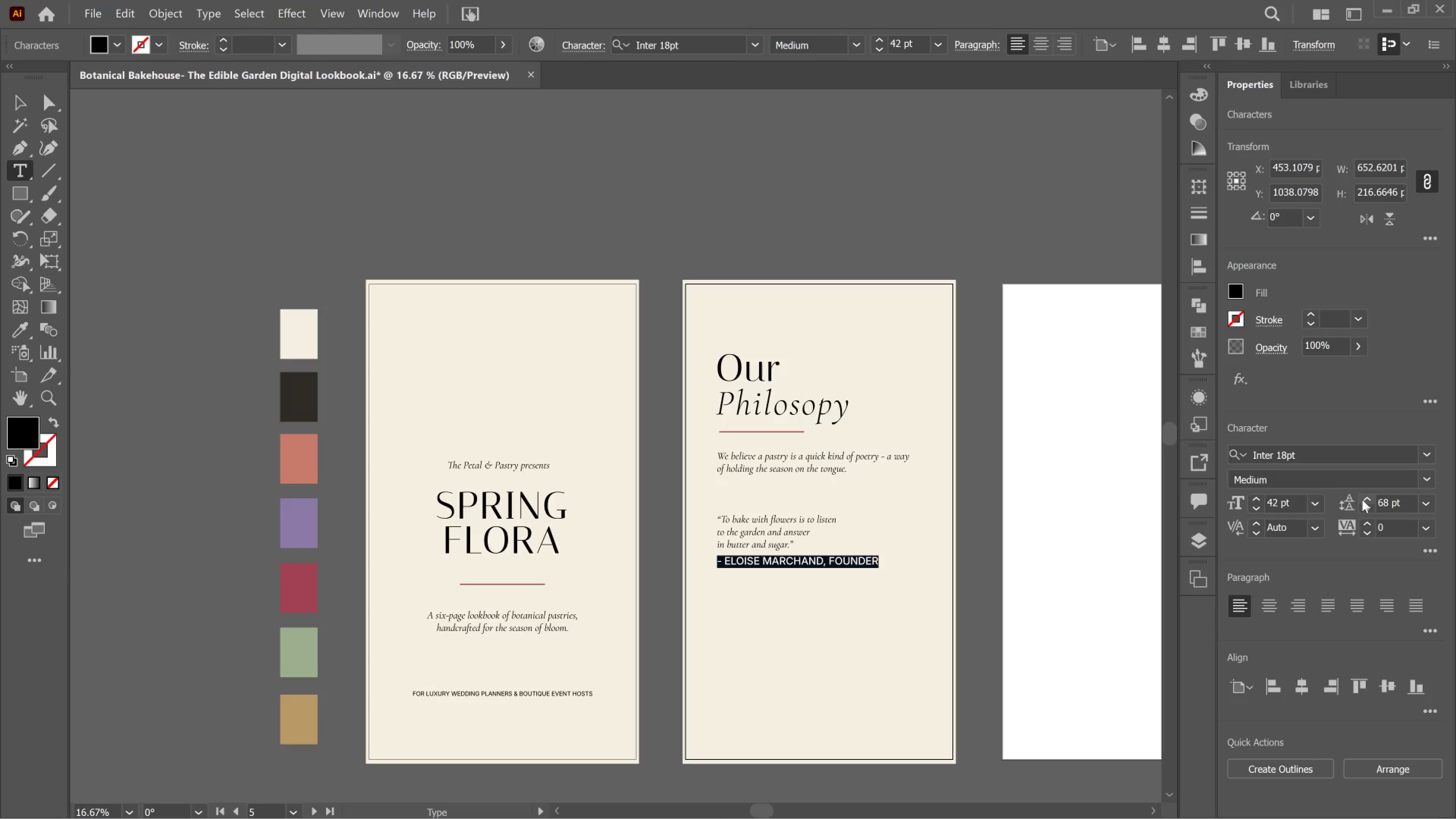 
key(Control+Shift+Comma)
 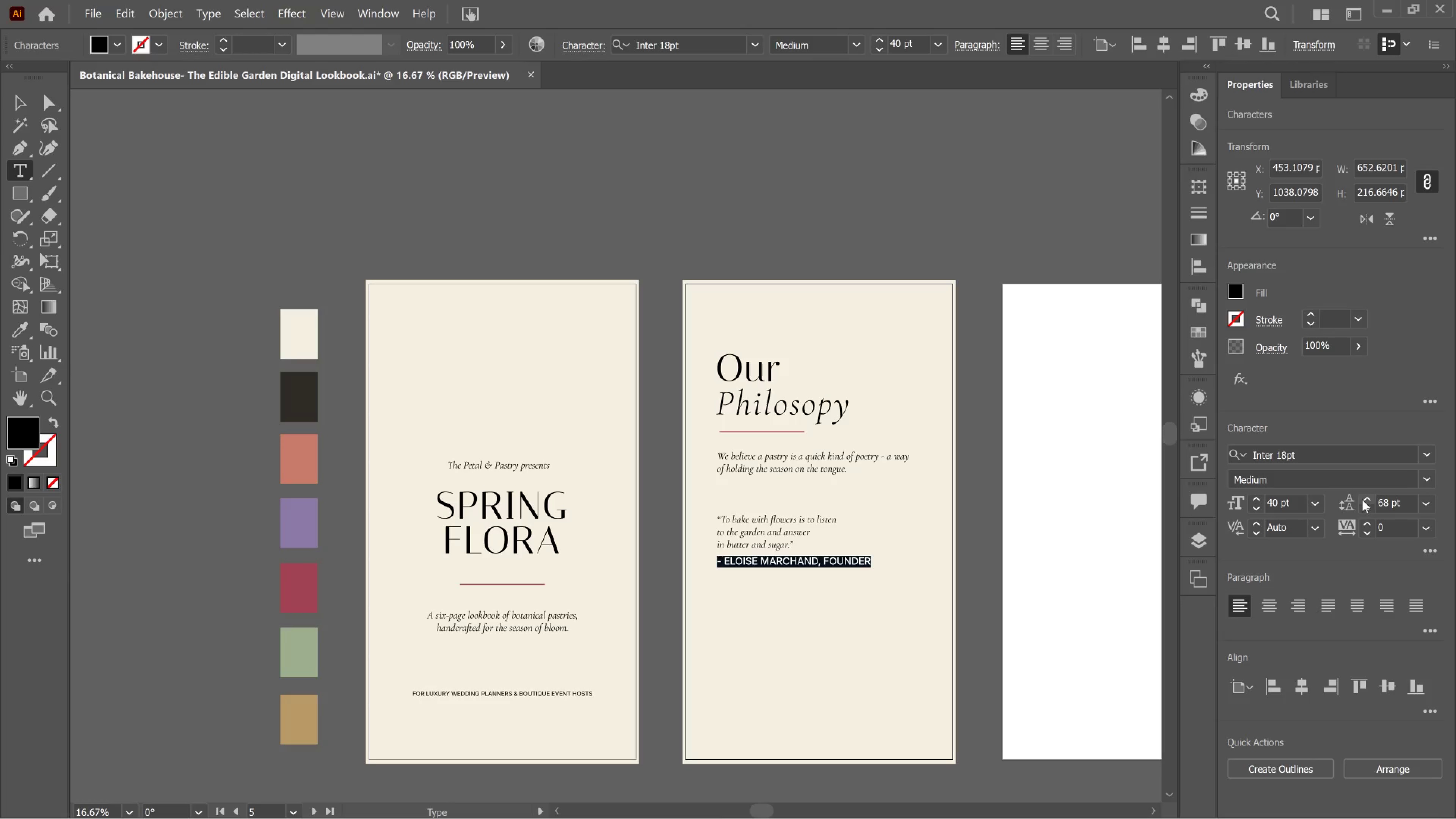 
key(Control+Shift+Comma)
 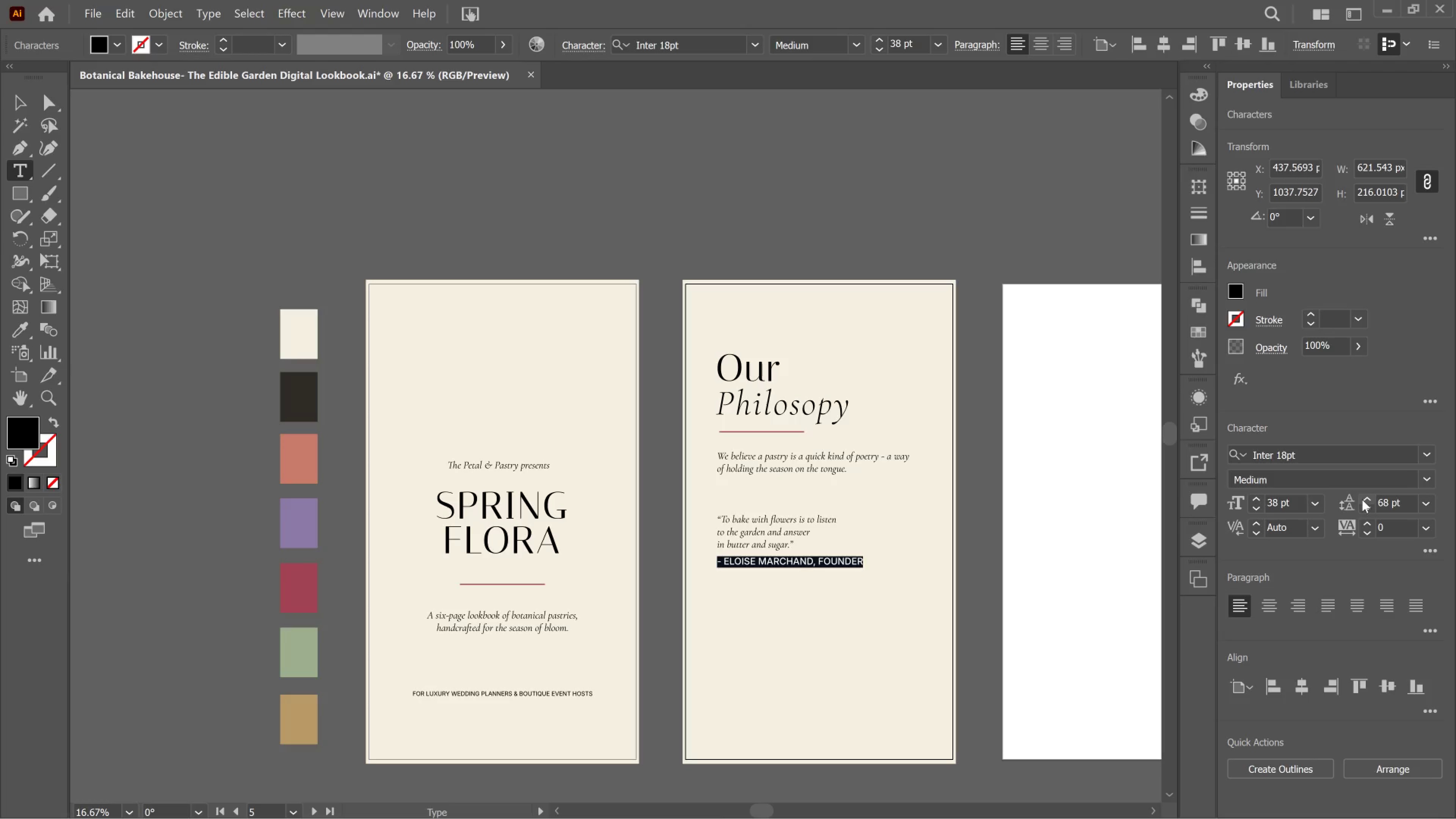 
key(Control+Shift+Comma)
 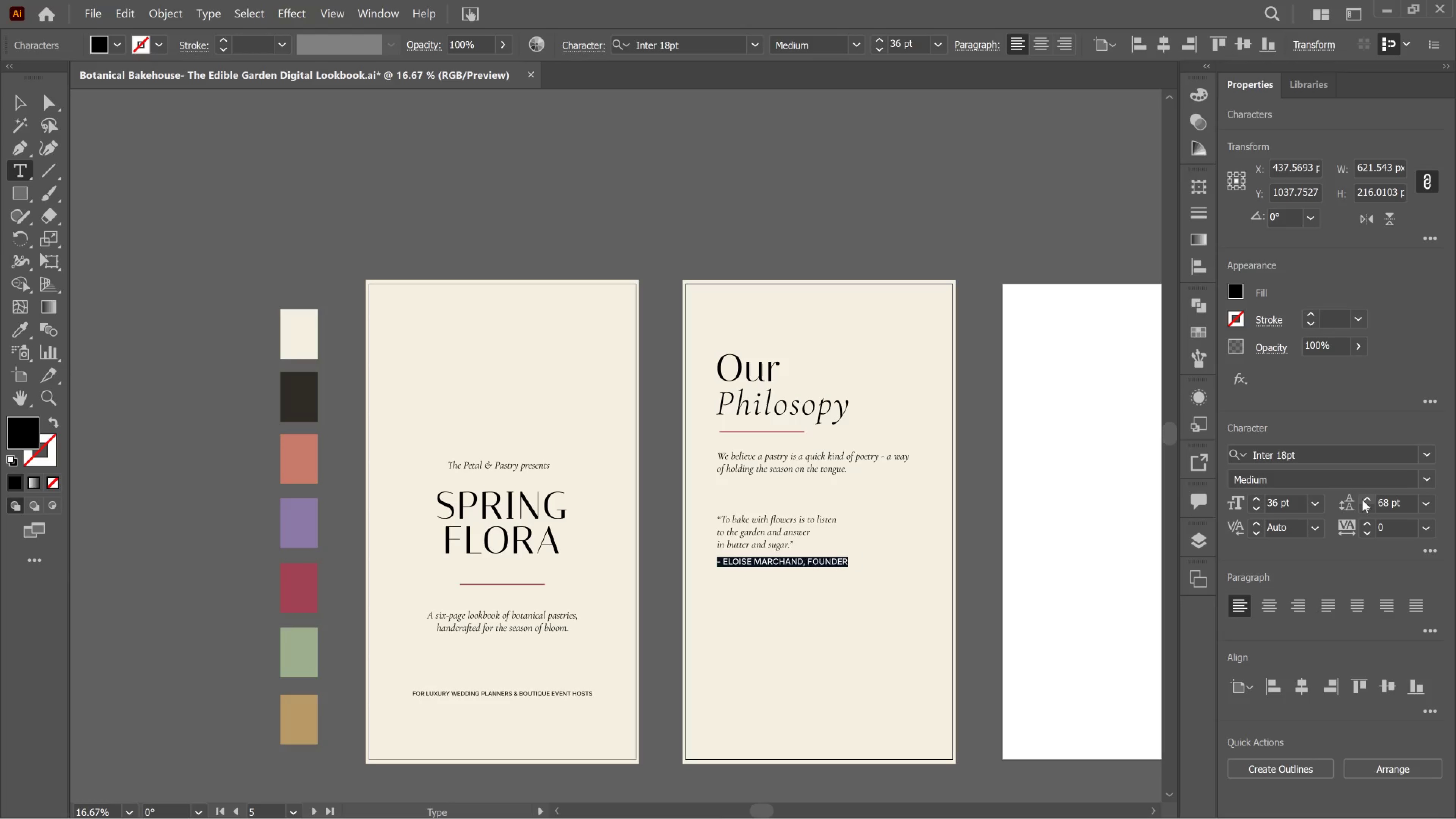 
key(Control+Shift+Comma)
 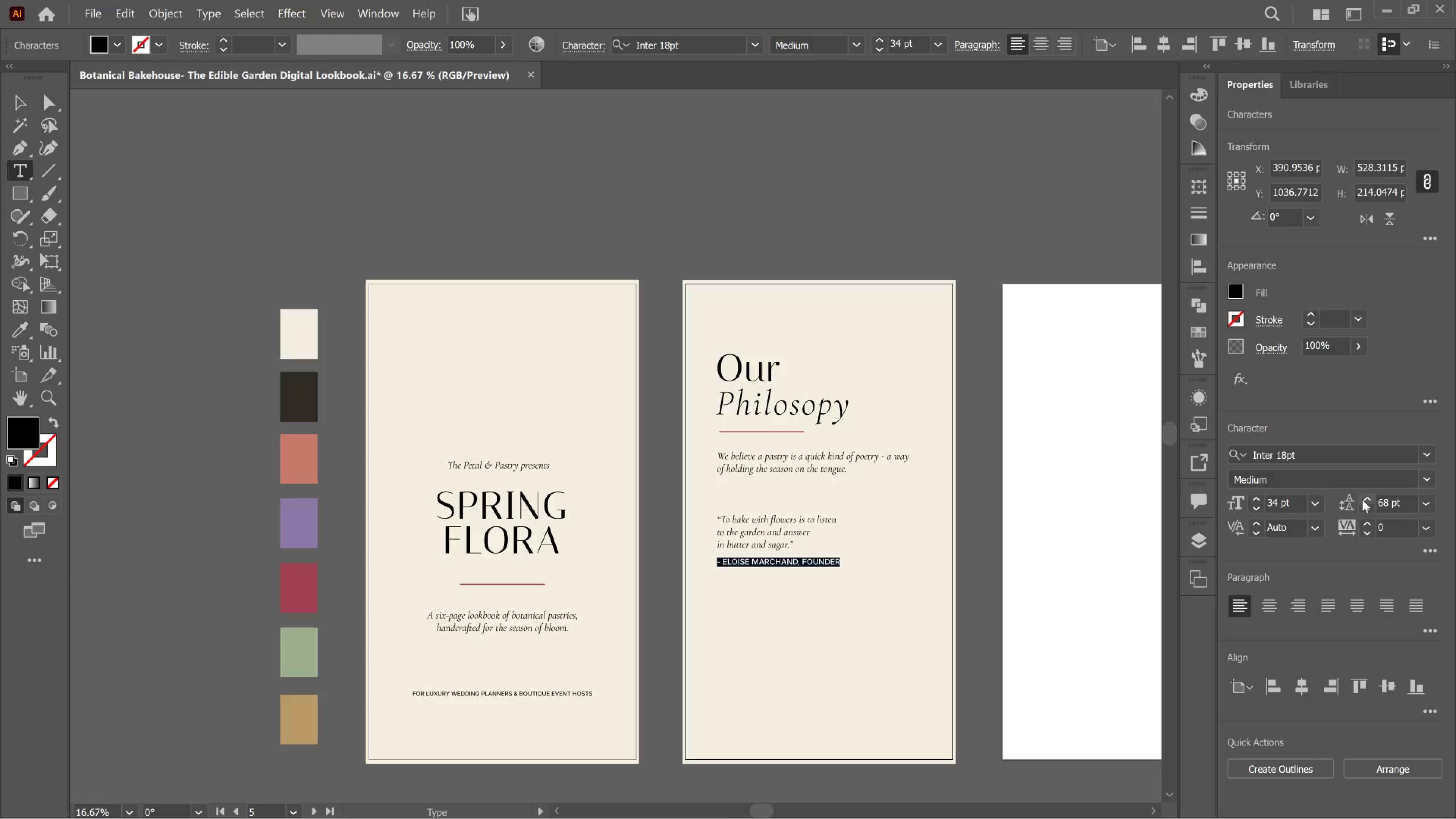 
key(Control+Shift+Comma)
 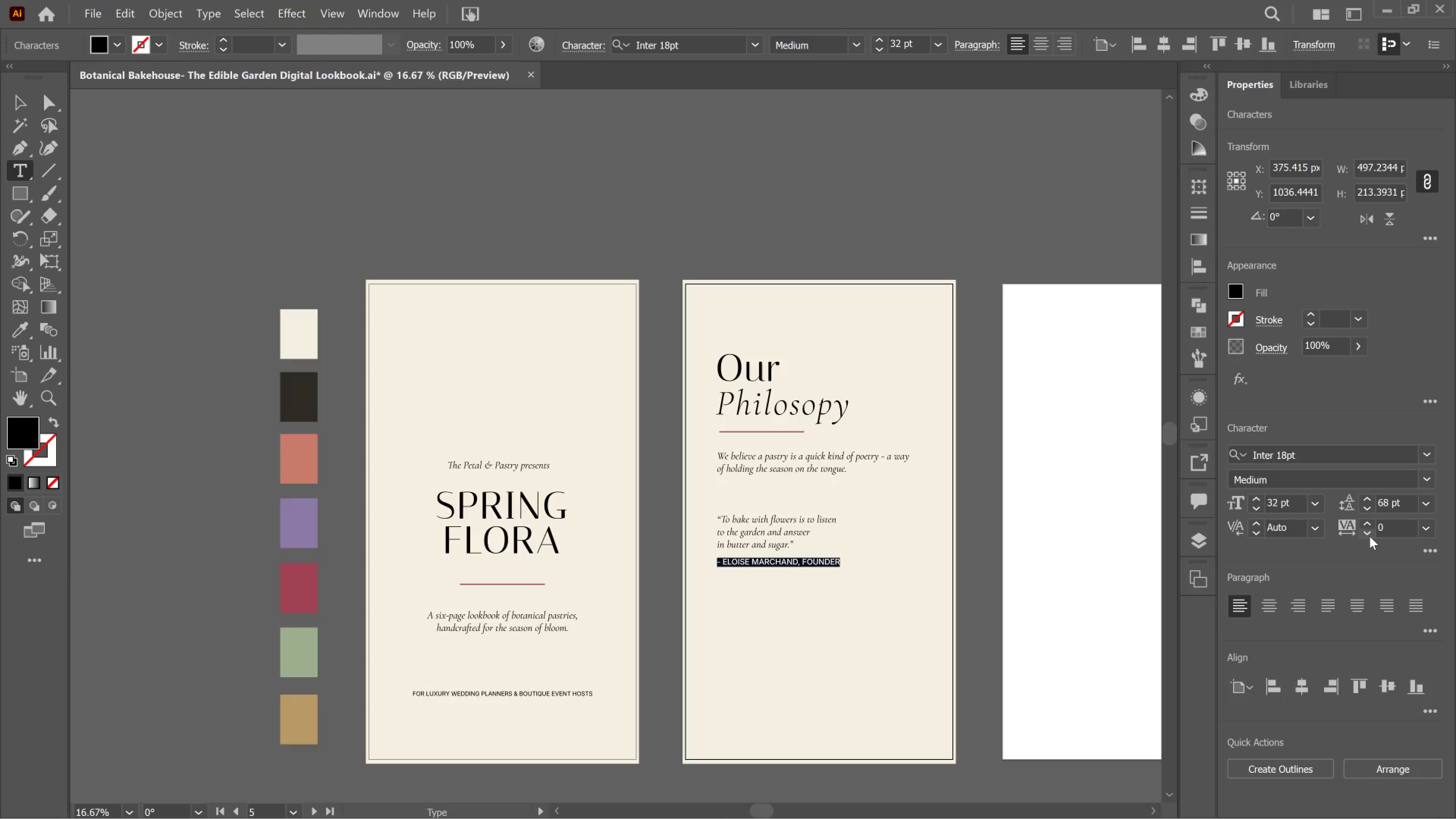 
double_click([1369, 525])
 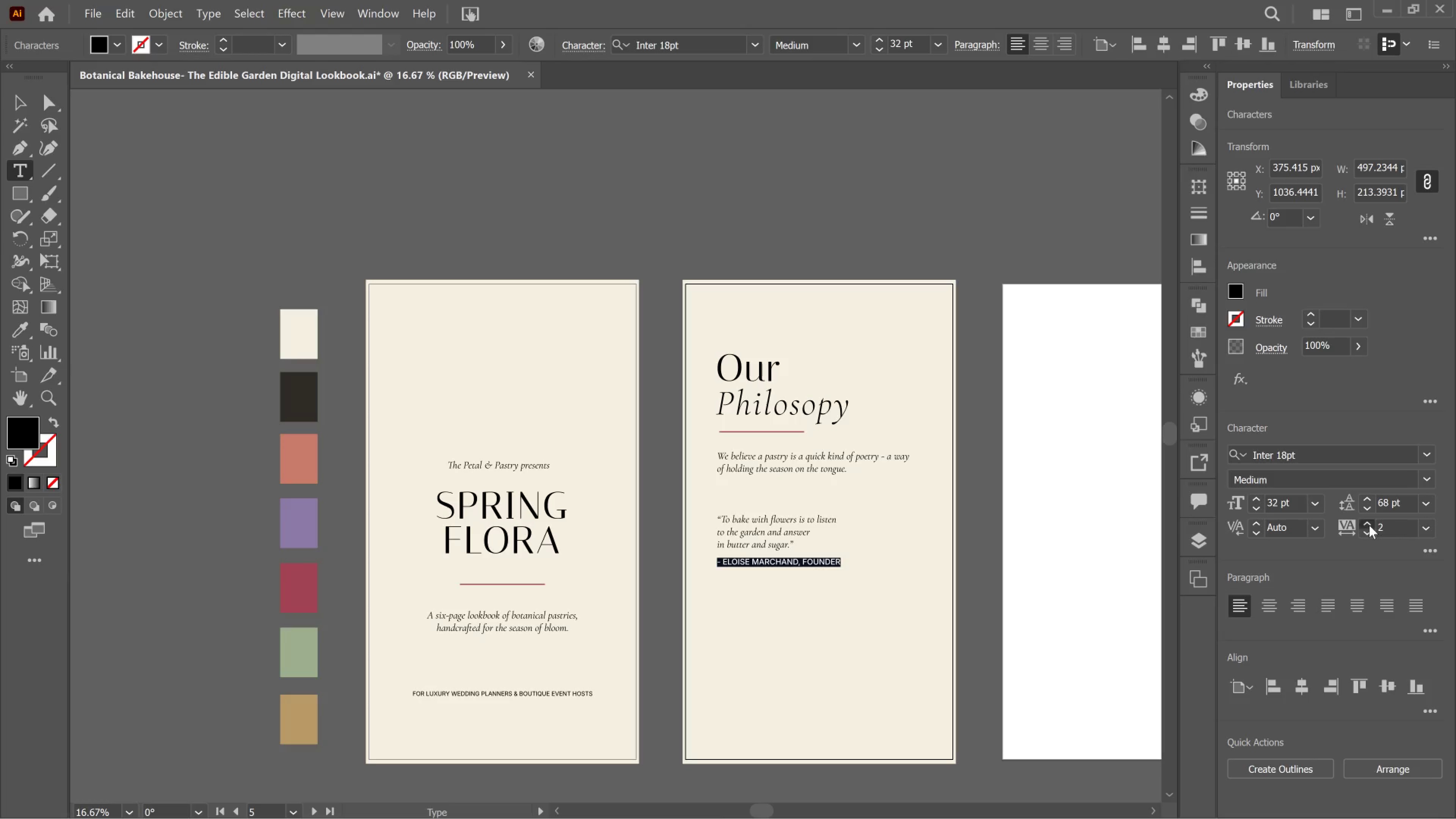 
triple_click([1369, 525])
 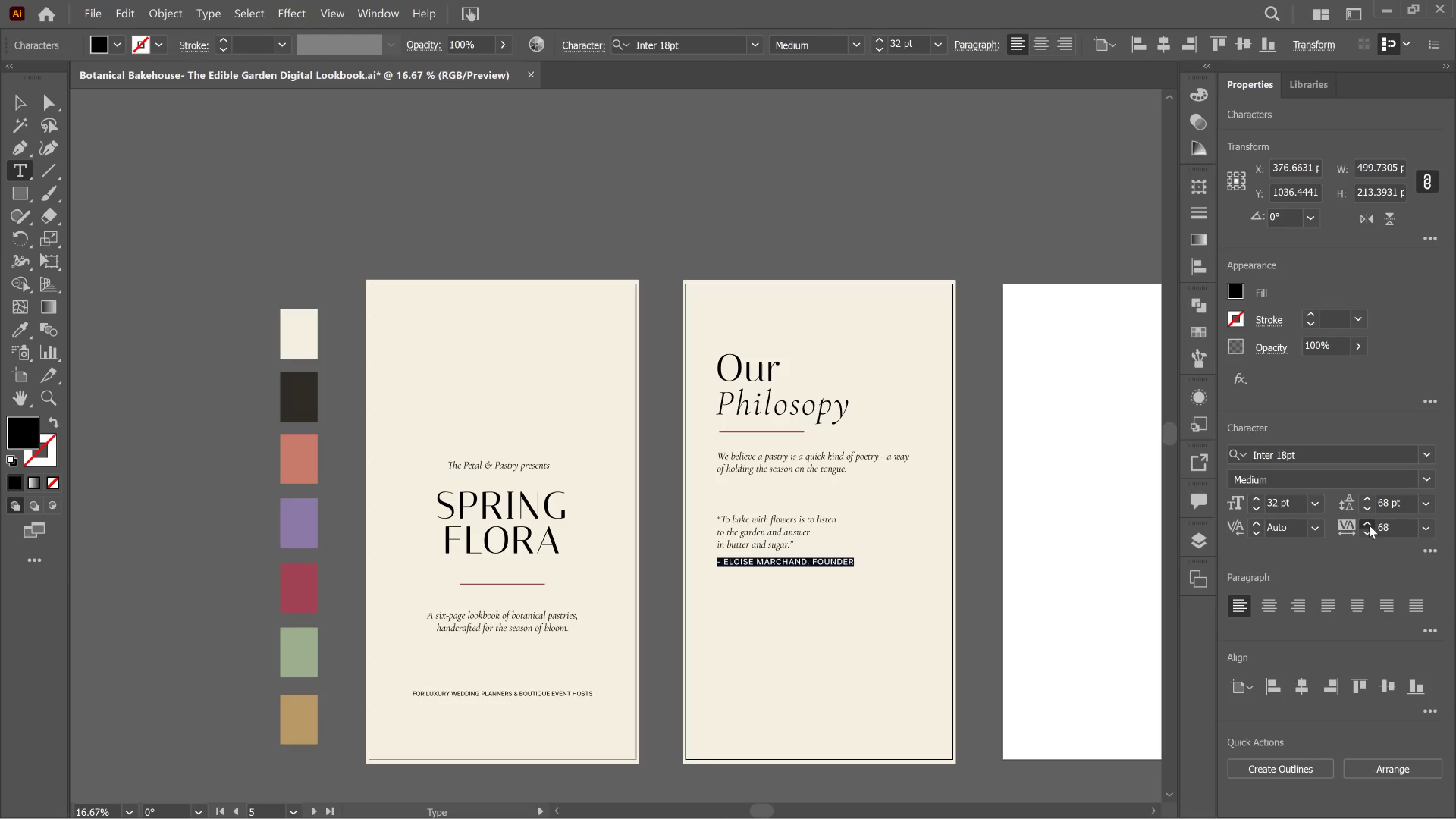 
wait(5.98)
 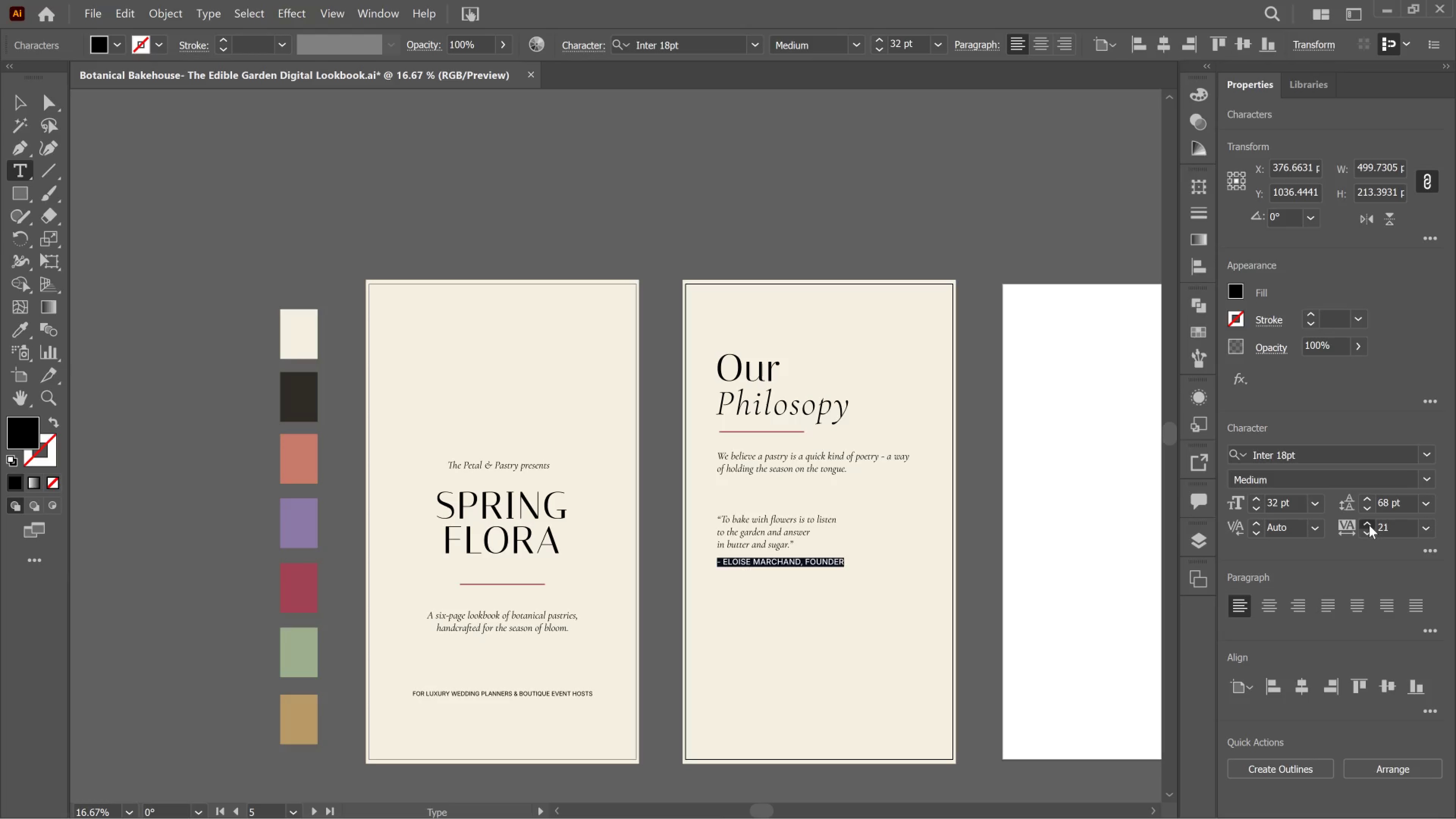 
triple_click([1369, 525])
 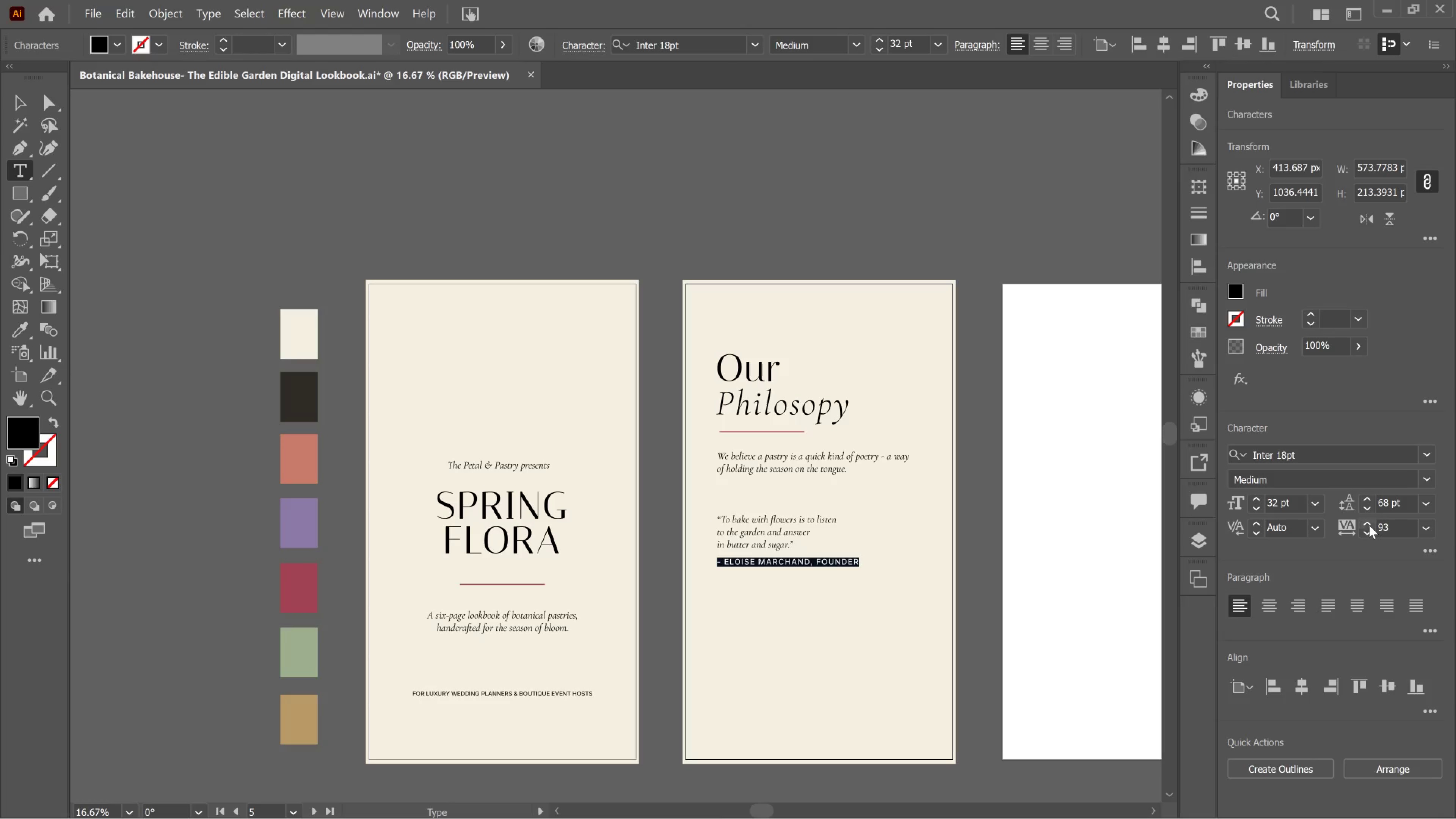 
double_click([1369, 525])
 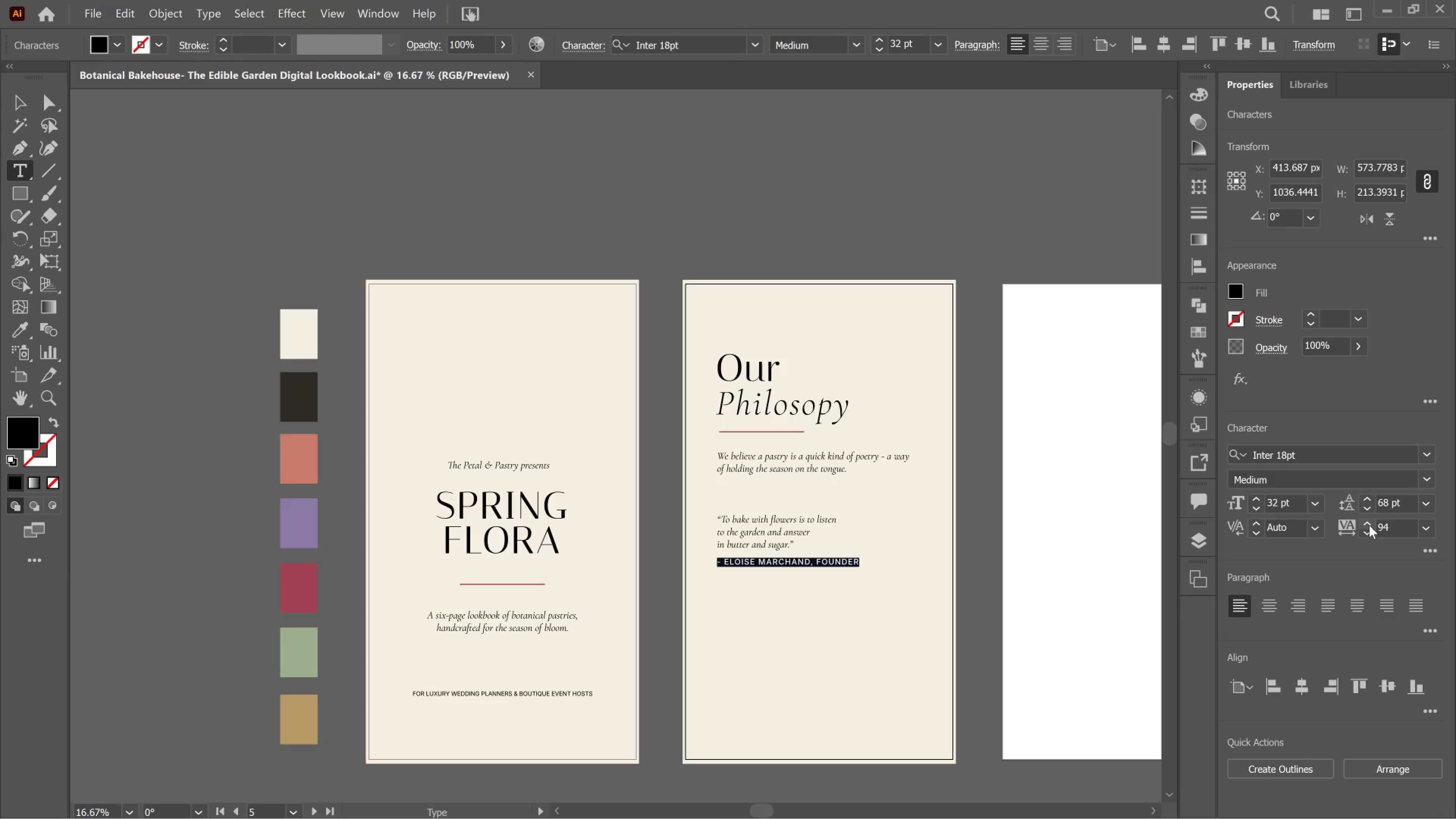 
triple_click([1369, 525])
 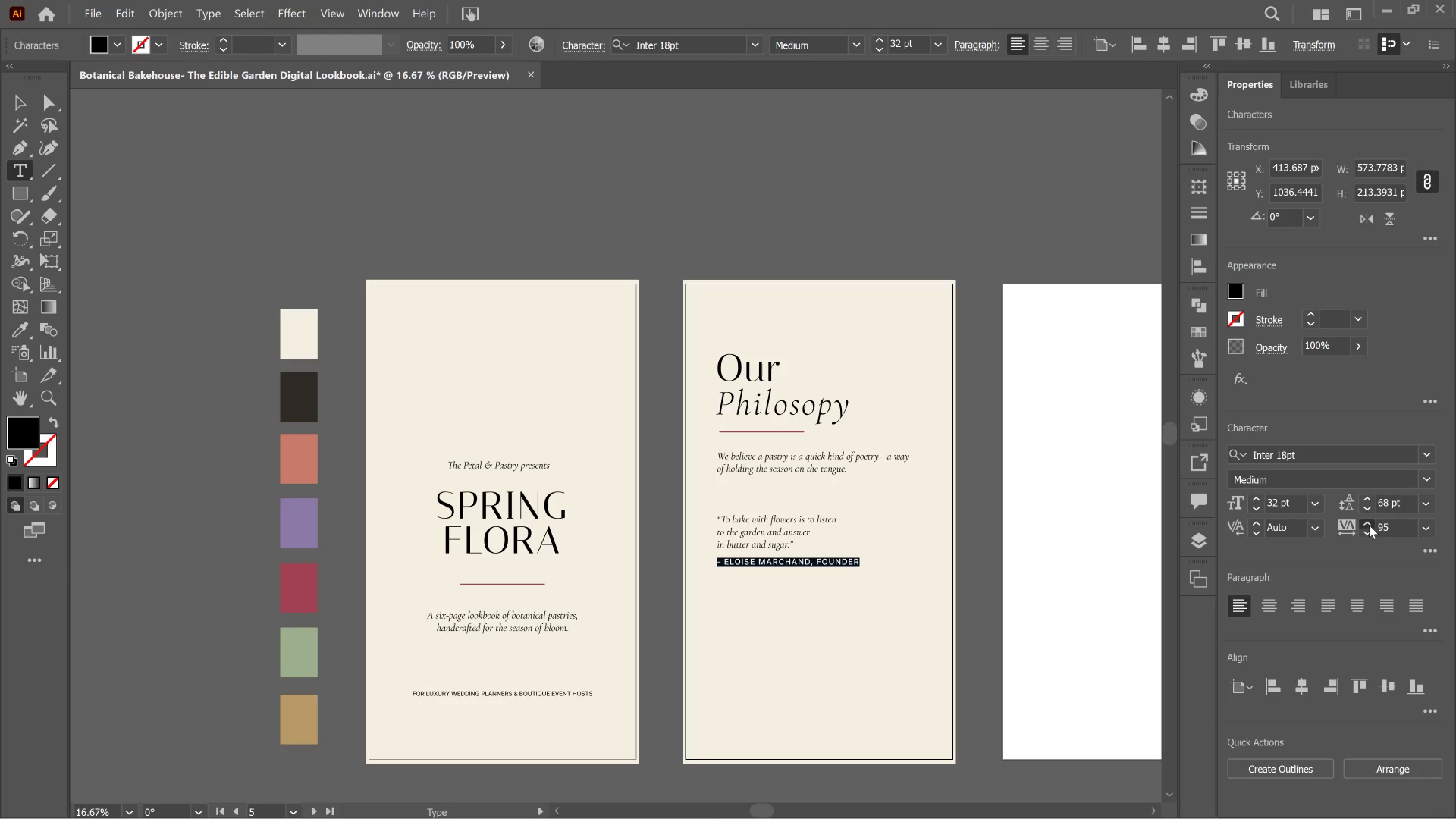 
triple_click([1369, 525])
 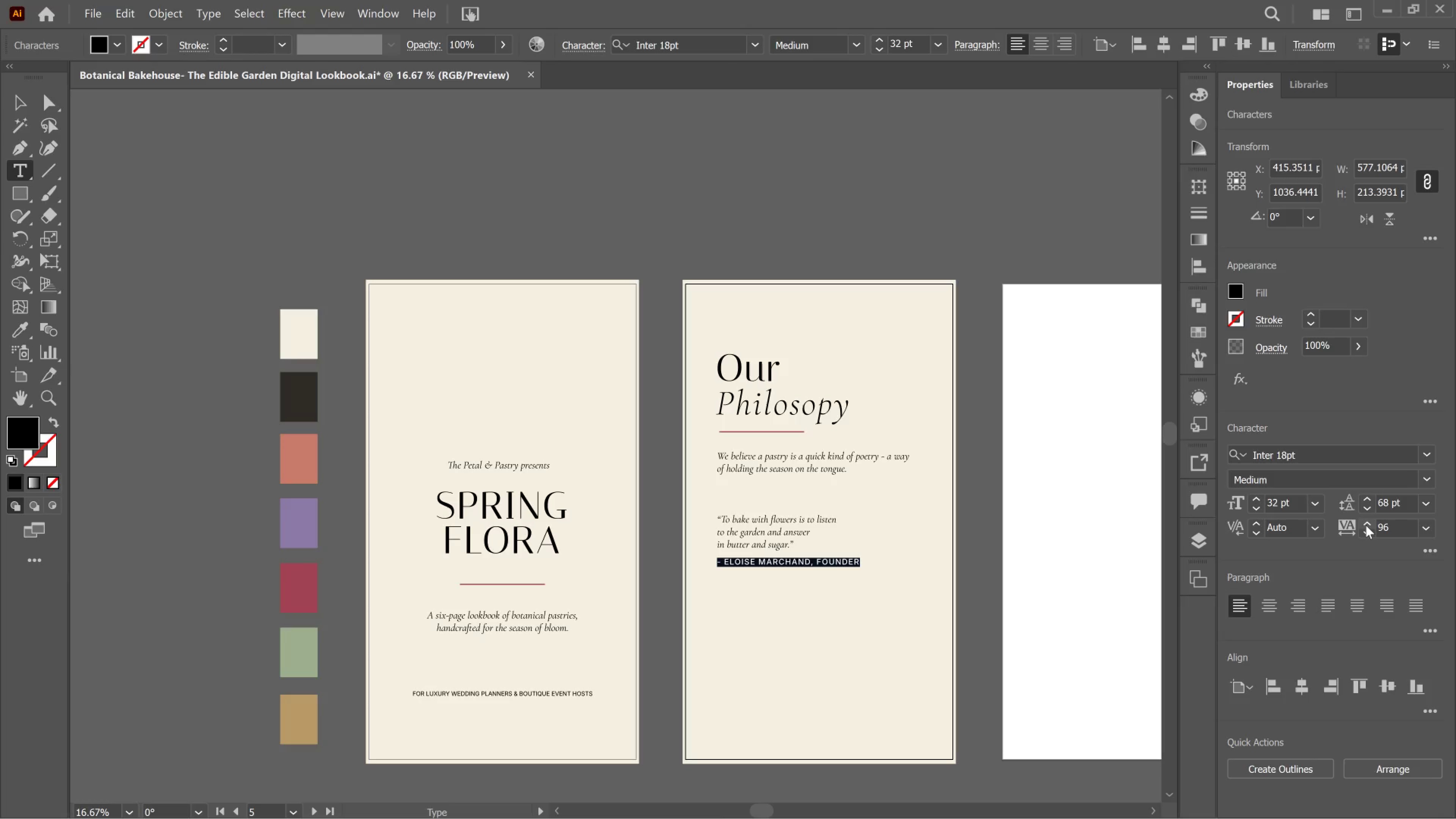 
key(Control+Shift+Comma)
 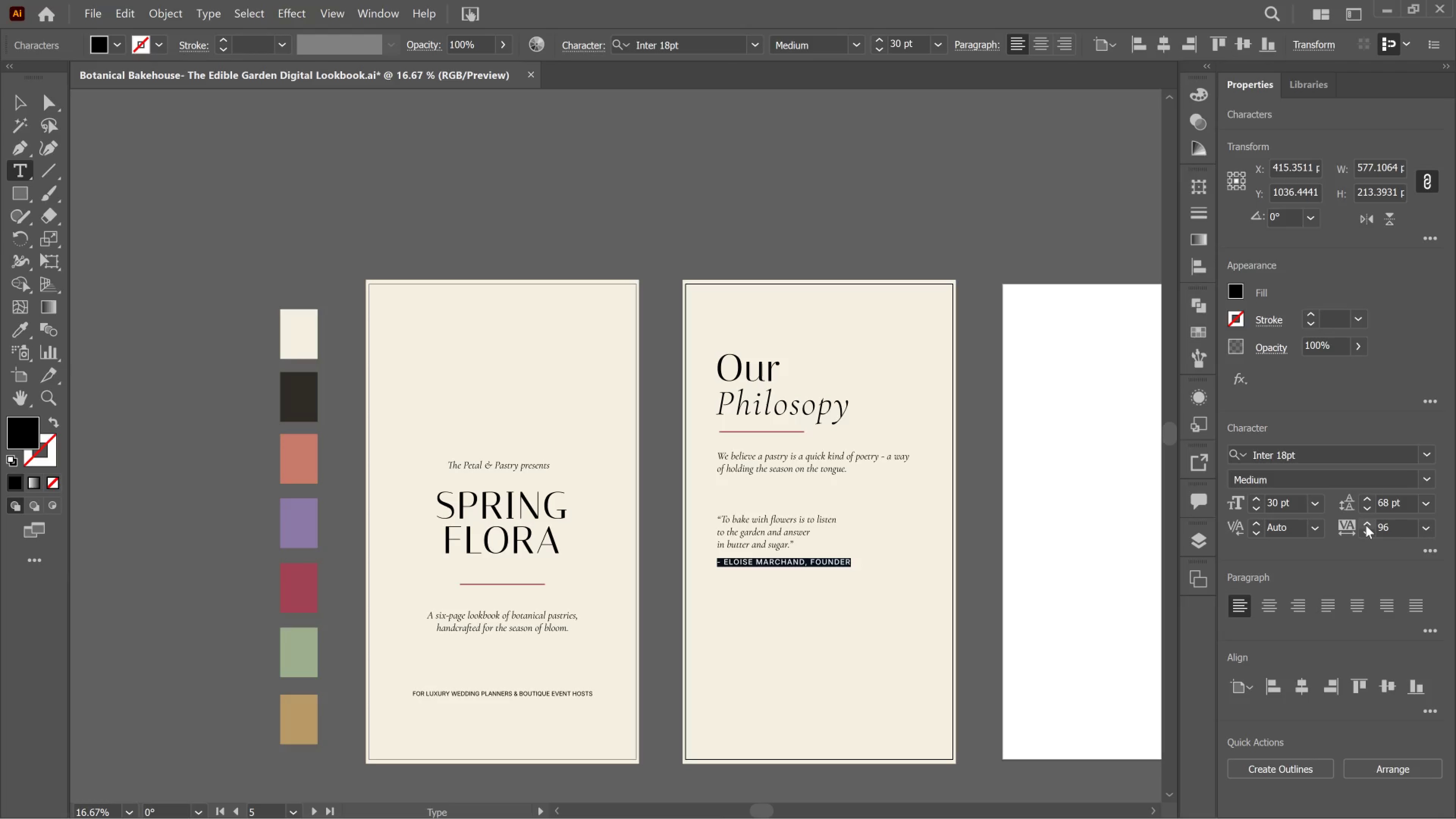 
key(Control+Shift+Comma)
 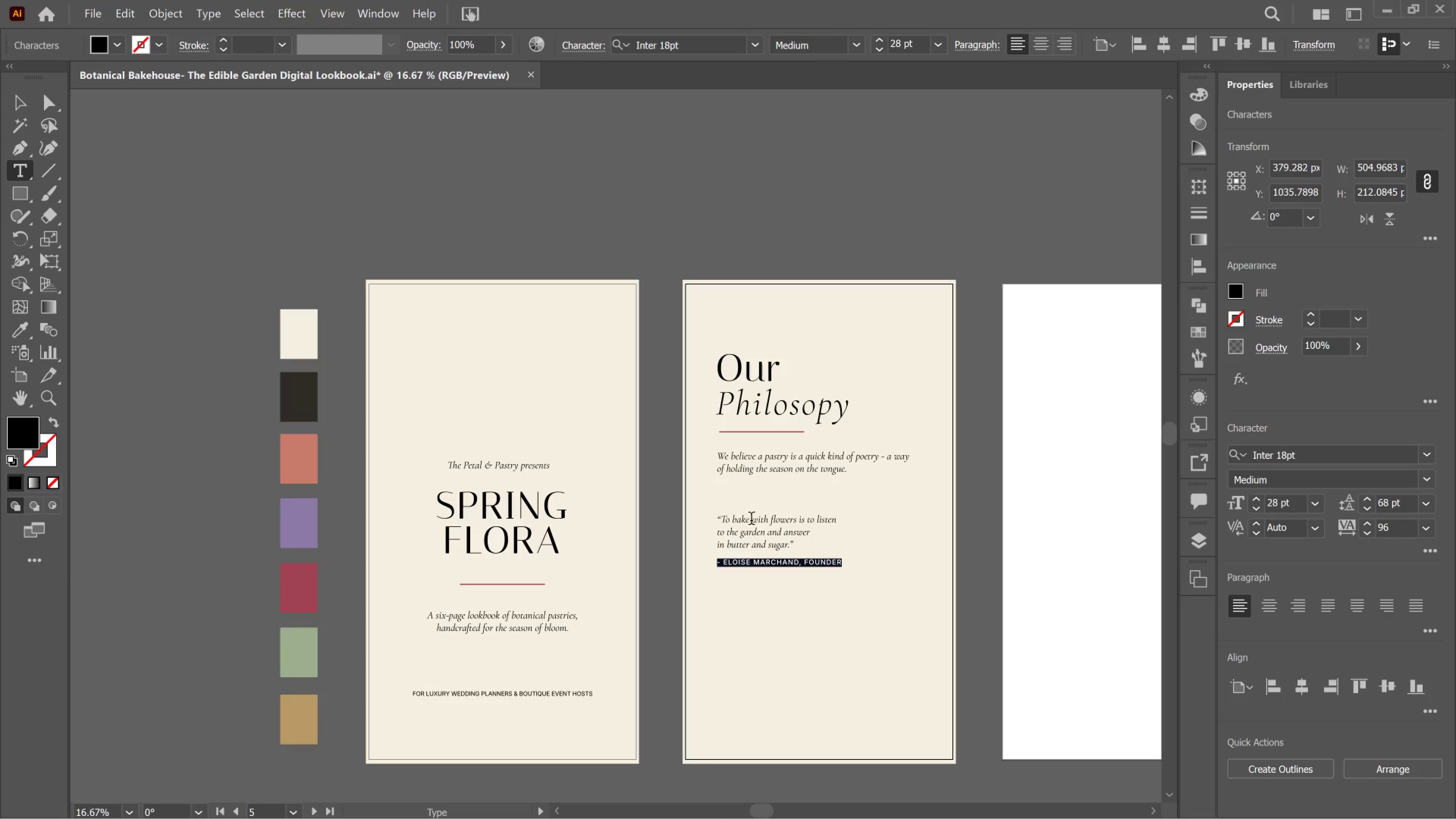 
left_click([761, 518])
 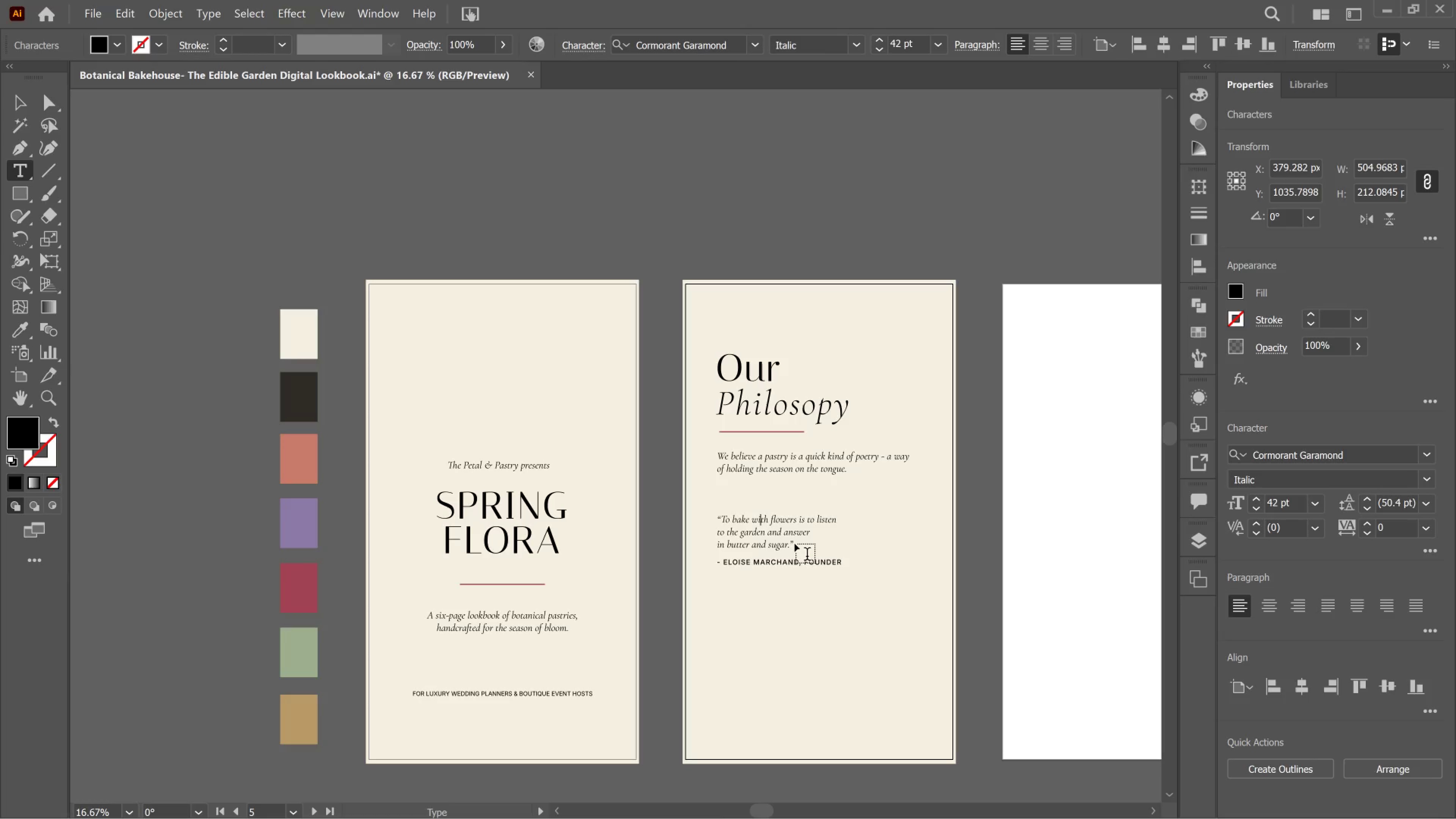 
left_click_drag(start_coordinate=[791, 538], to_coordinate=[659, 523])
 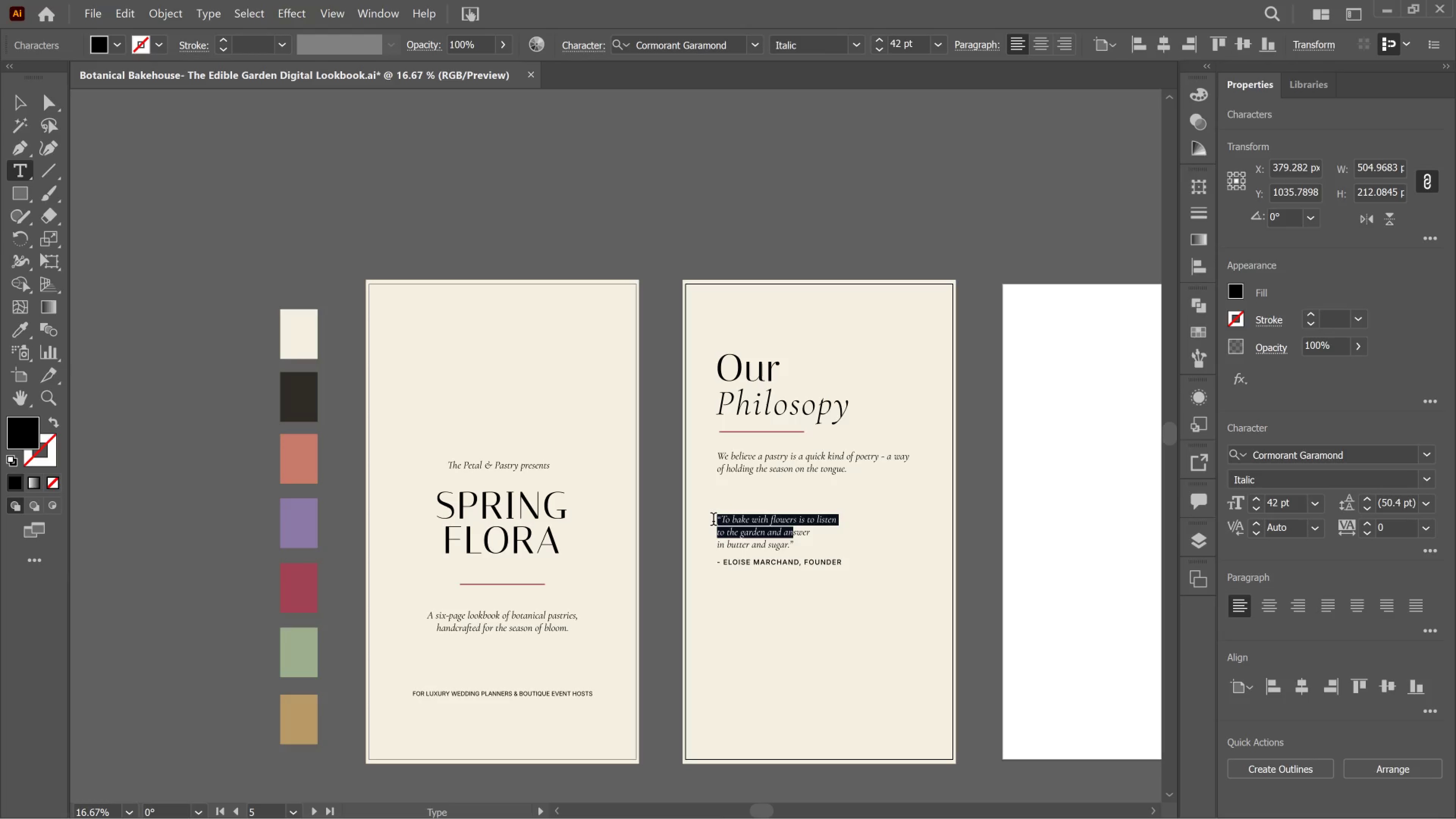 
left_click_drag(start_coordinate=[713, 521], to_coordinate=[864, 549])
 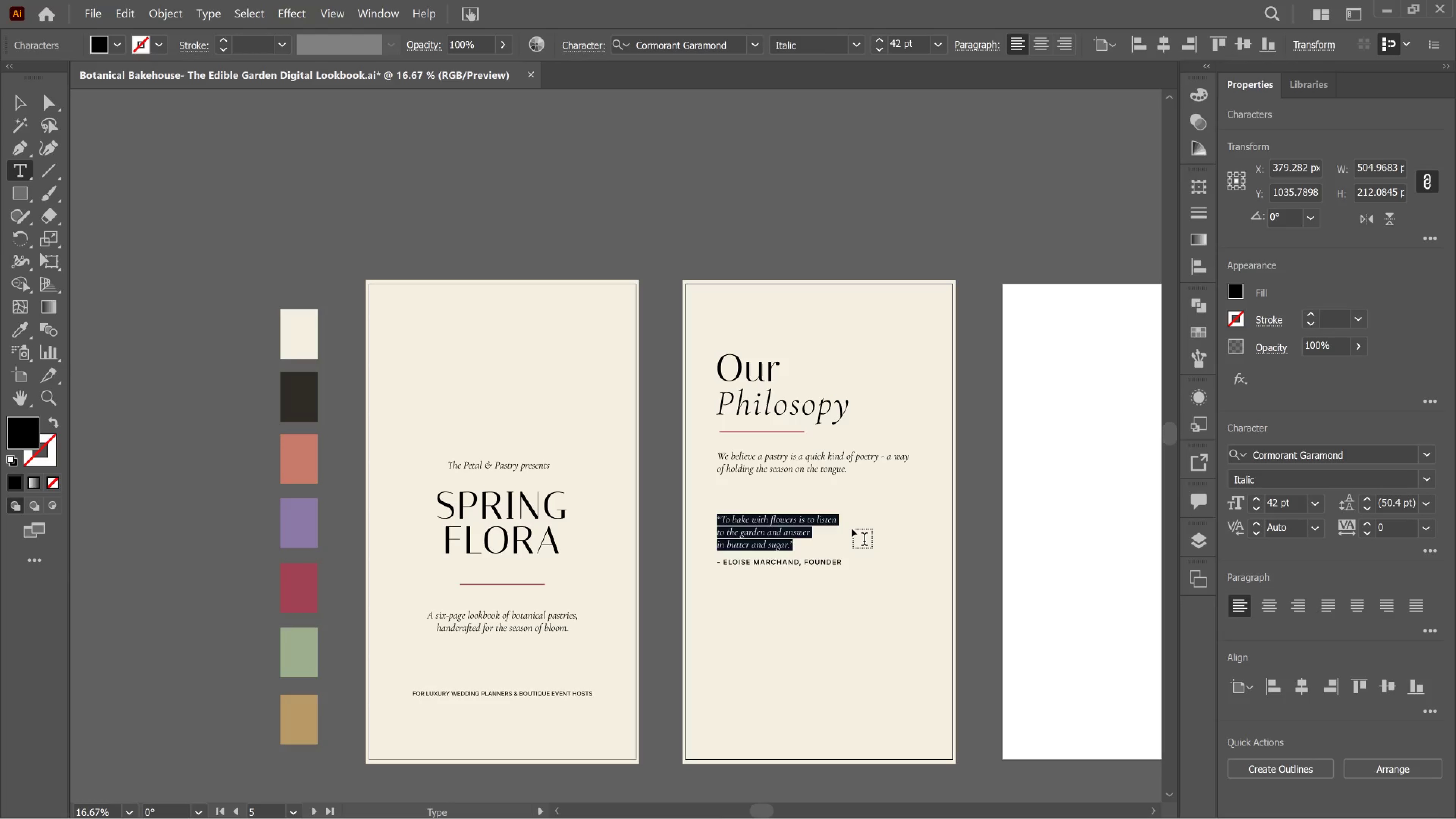 
key(Control+Shift+Period)
 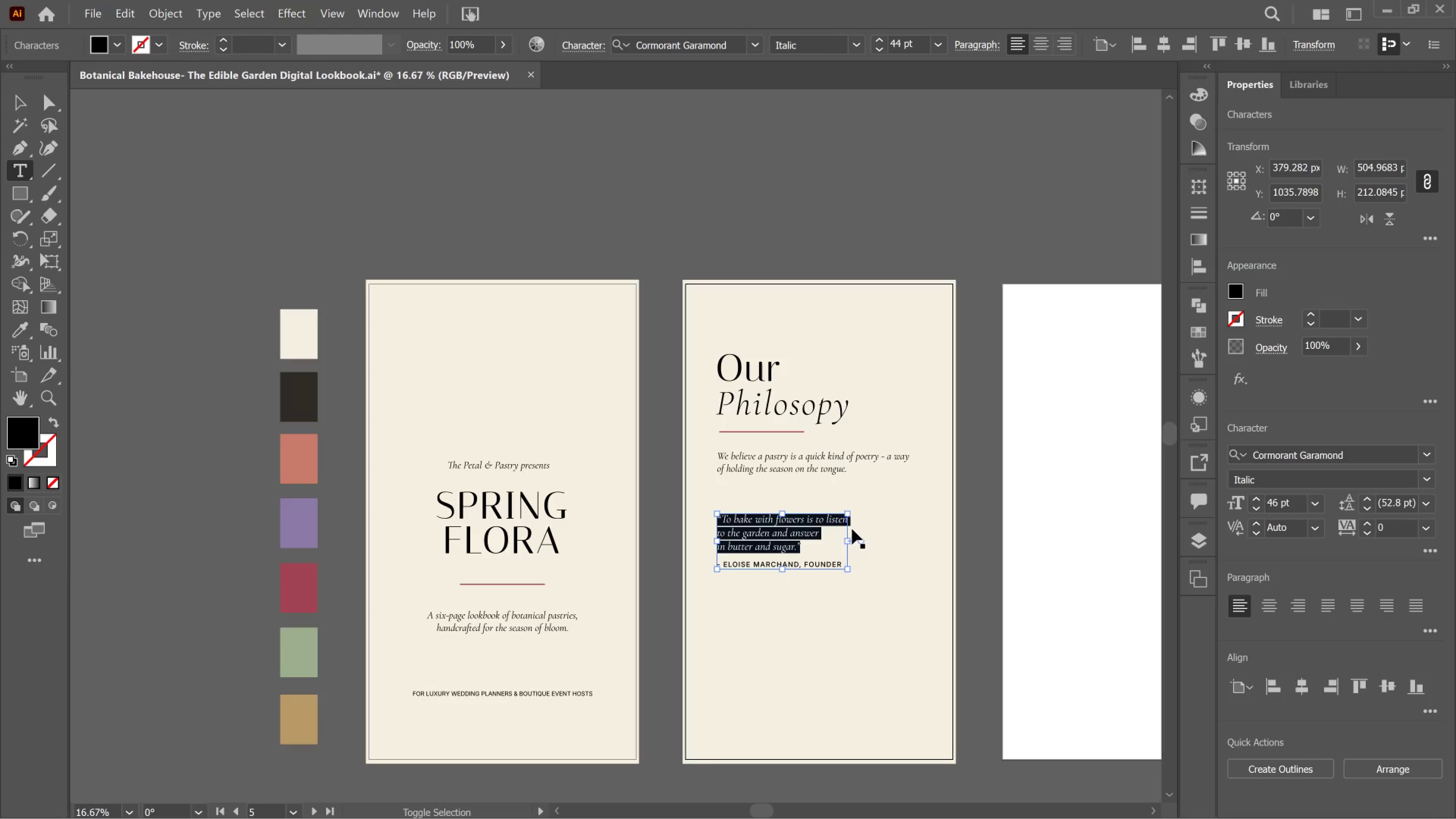 
key(Control+Shift+Period)
 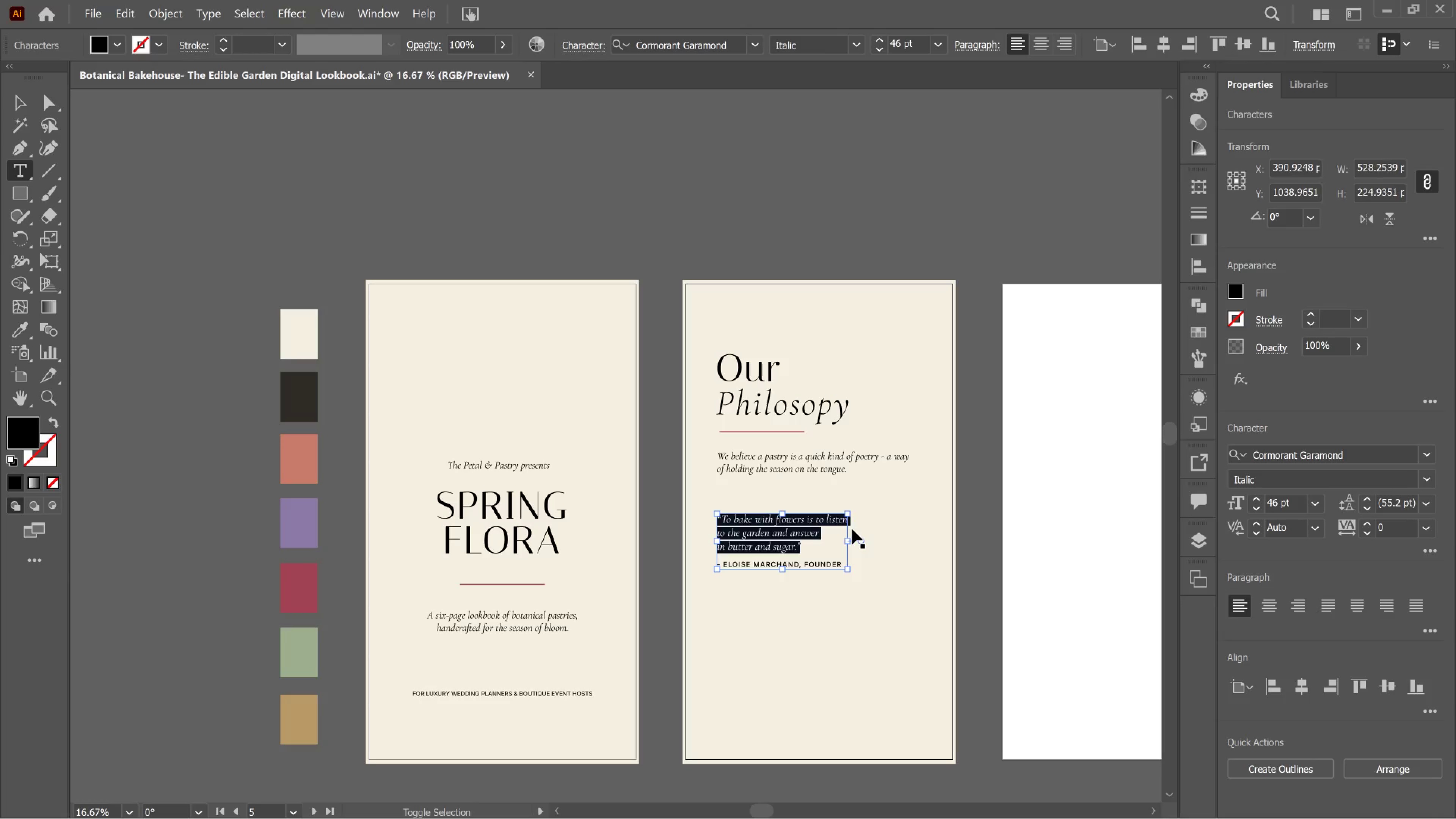 
key(Control+Shift+Period)
 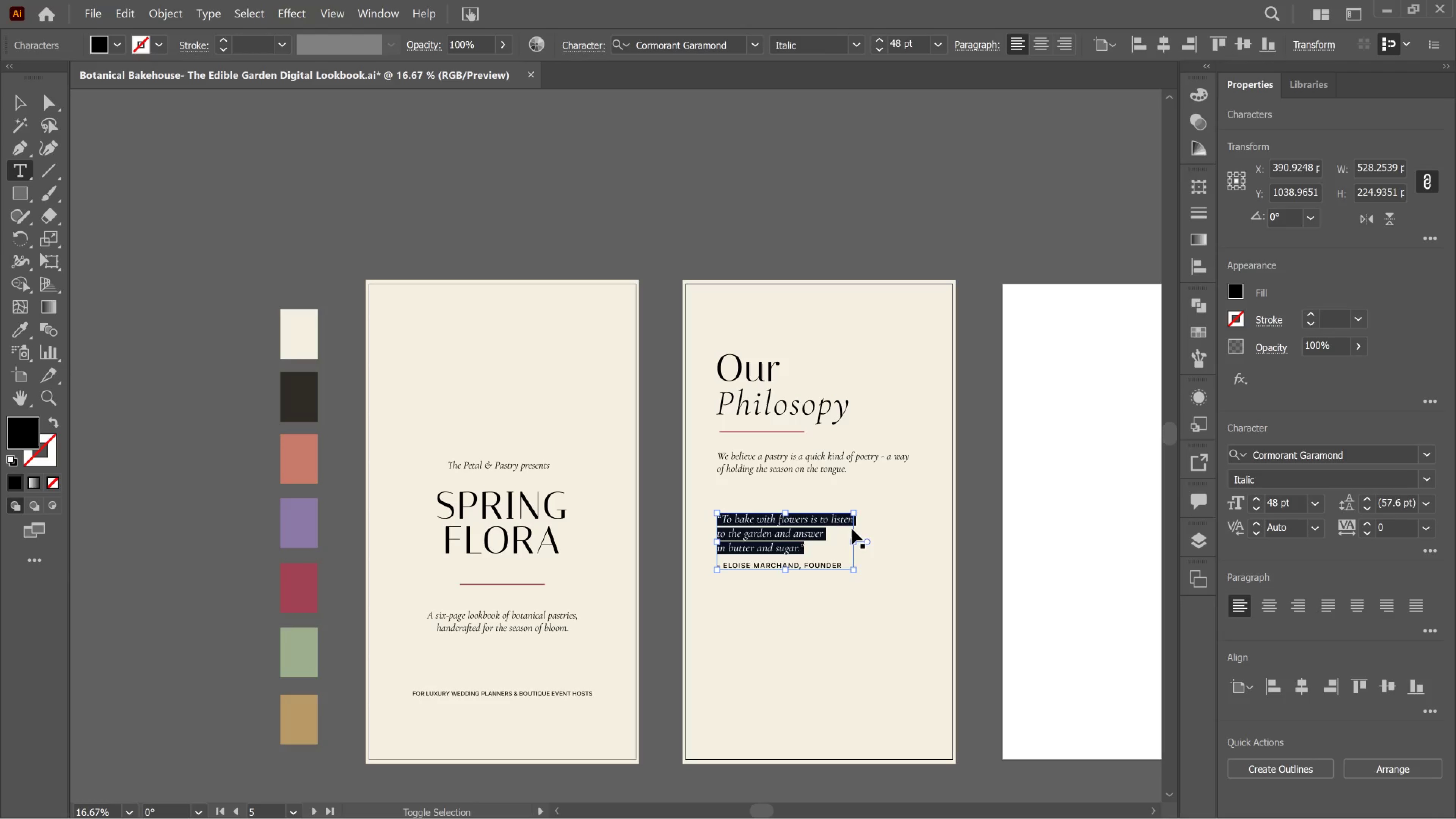 
key(Control+Shift+Period)
 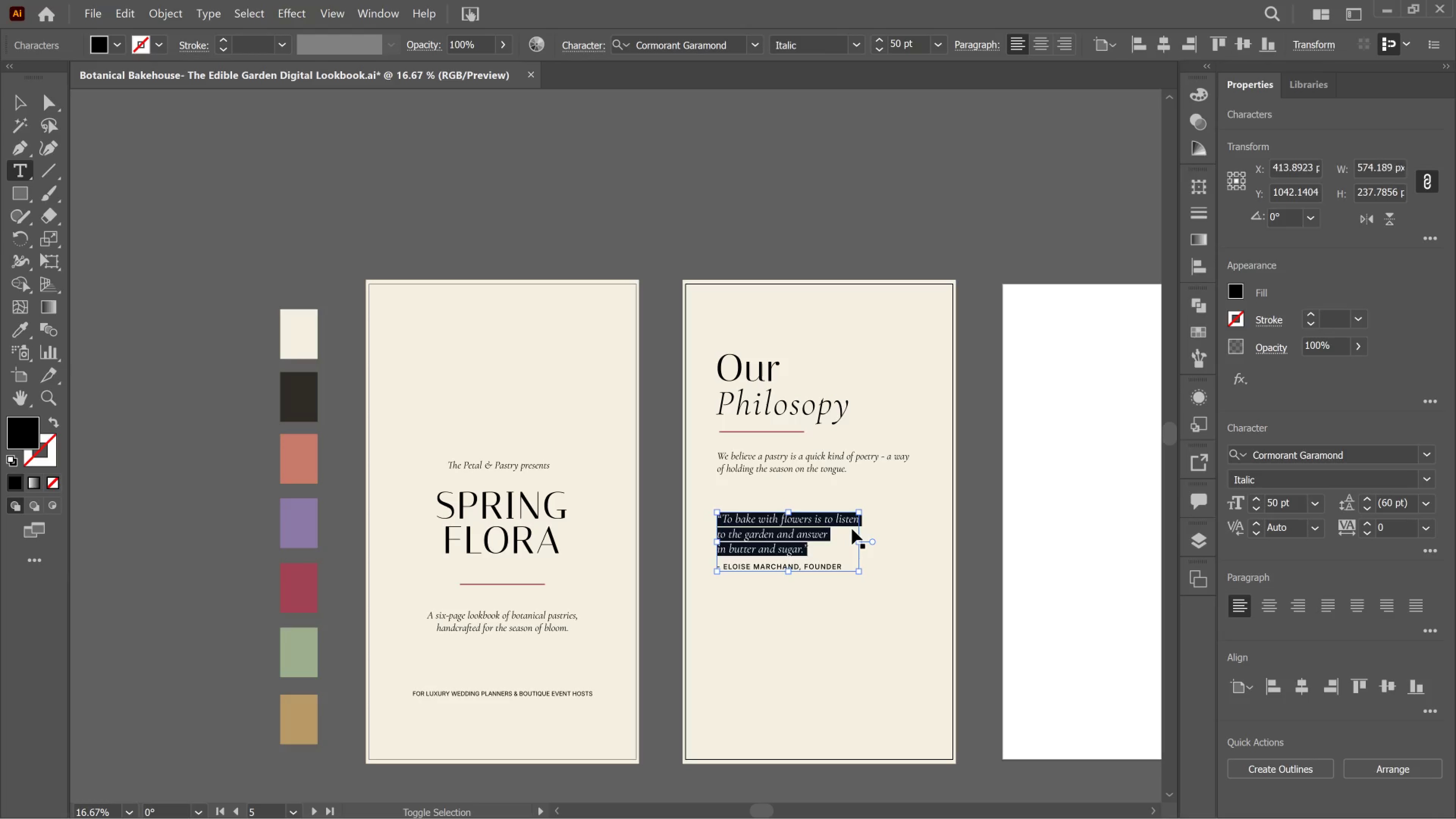 
key(Control+Shift+Period)
 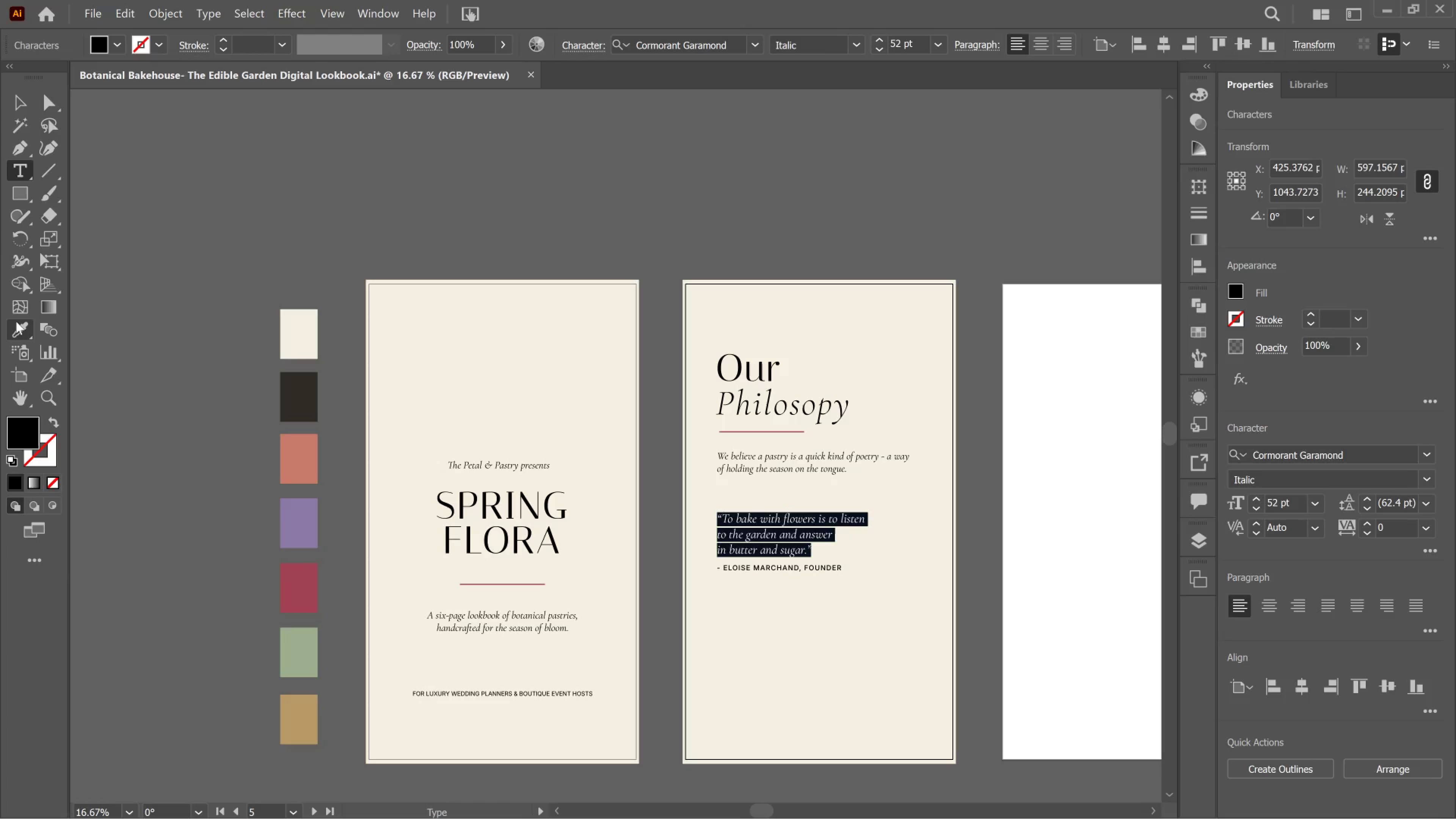 
left_click([19, 329])
 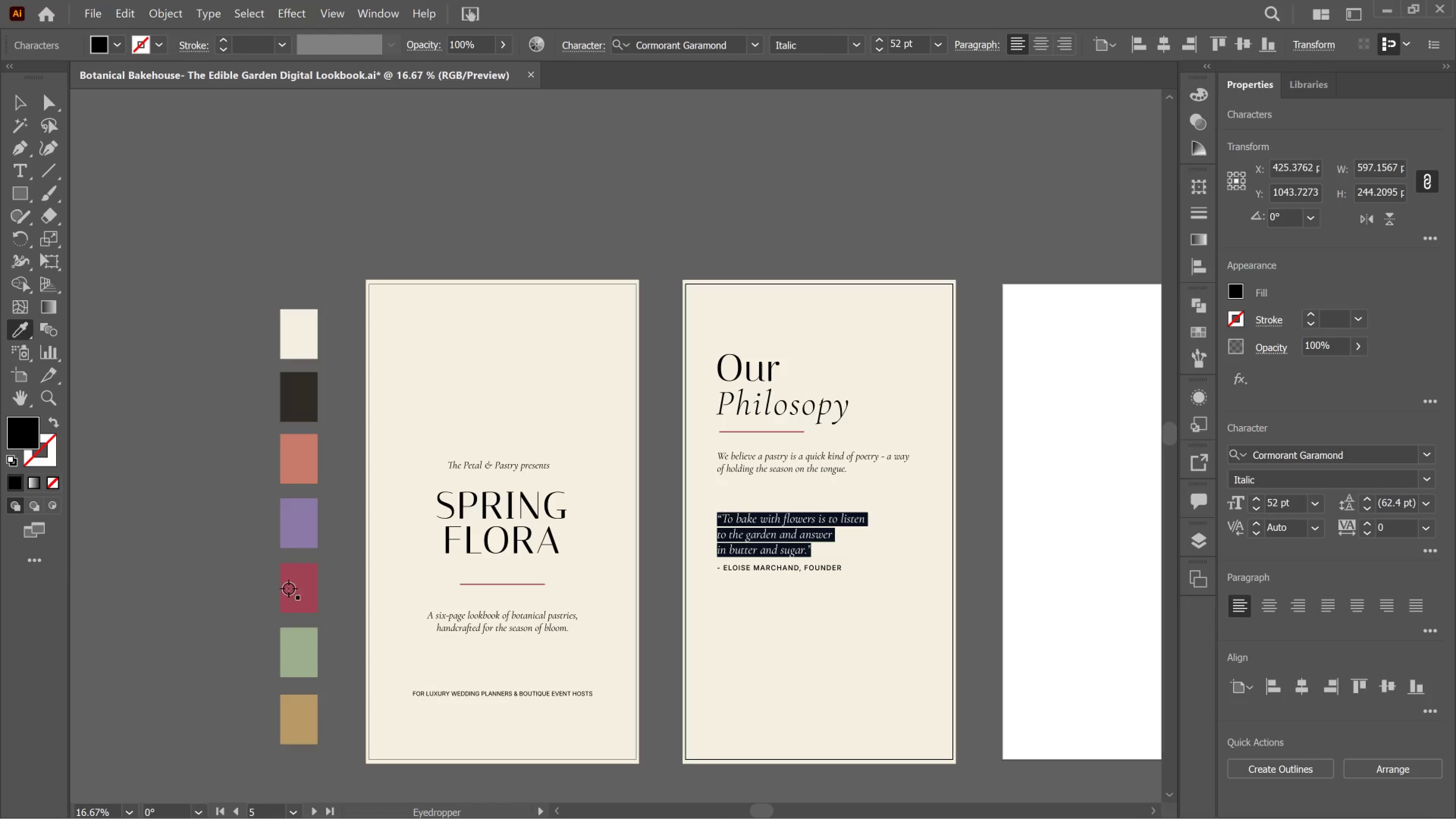 
left_click([294, 590])
 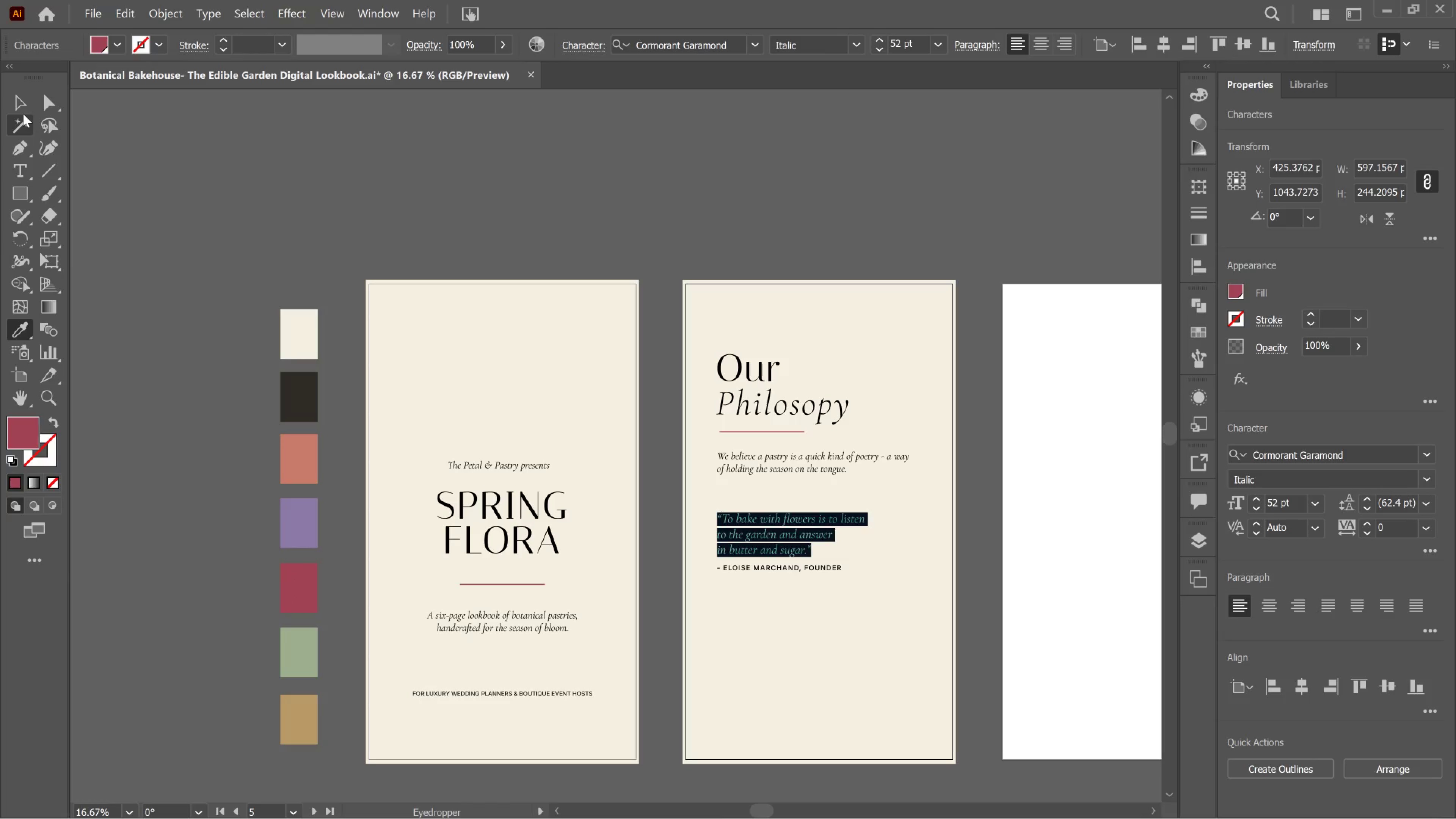 
left_click([29, 106])
 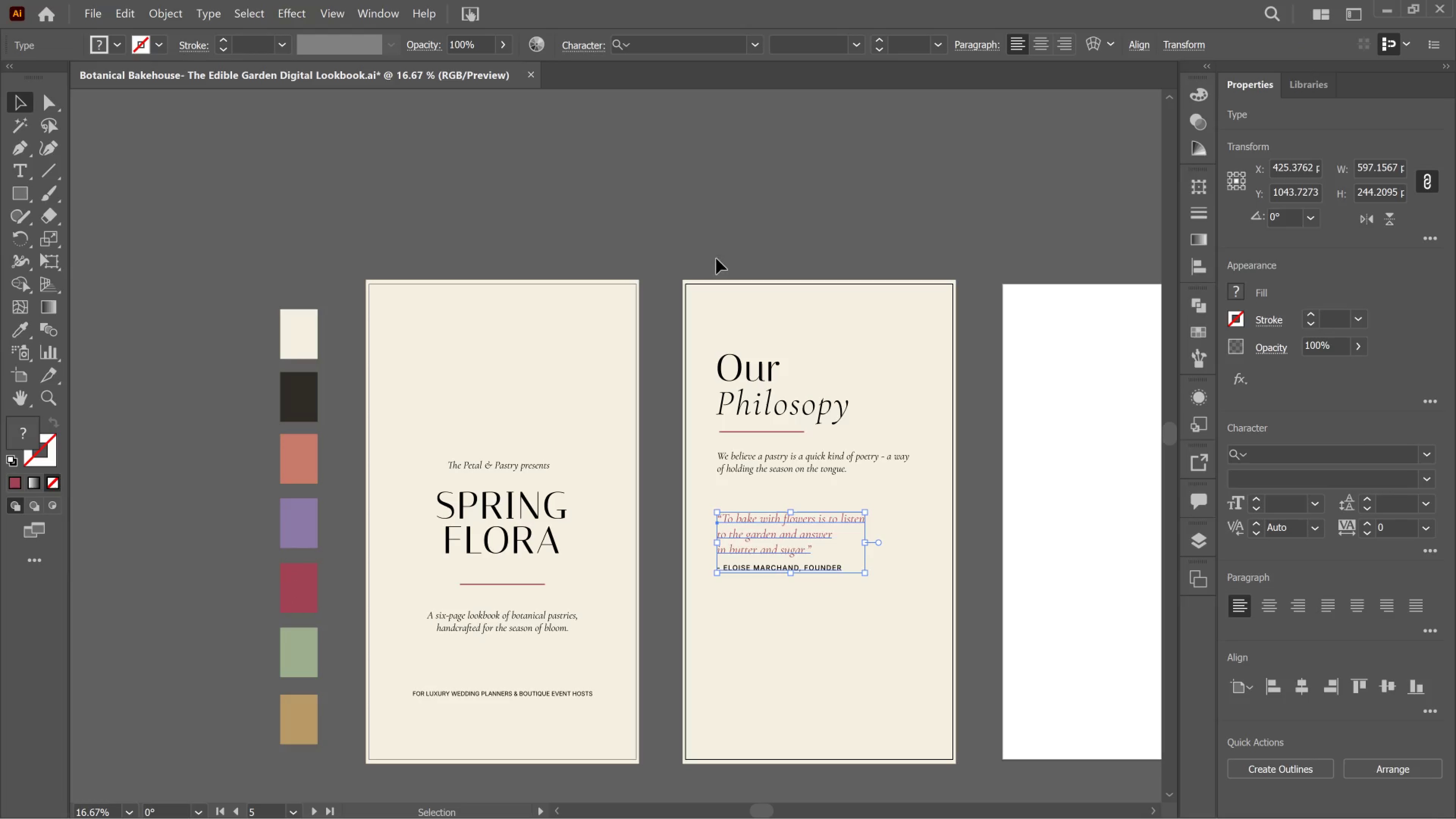 
left_click([728, 226])
 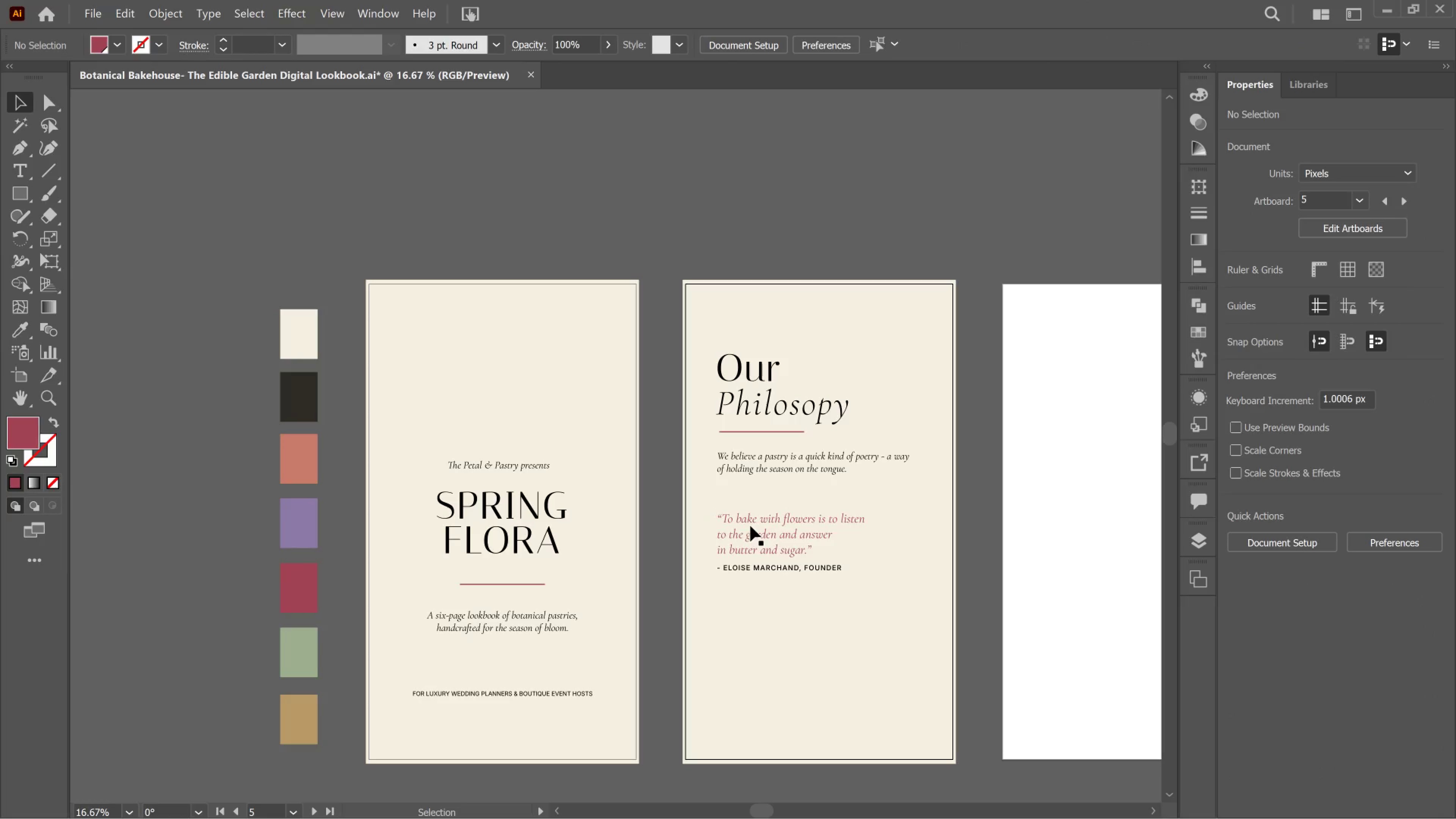 
left_click_drag(start_coordinate=[758, 532], to_coordinate=[773, 561])
 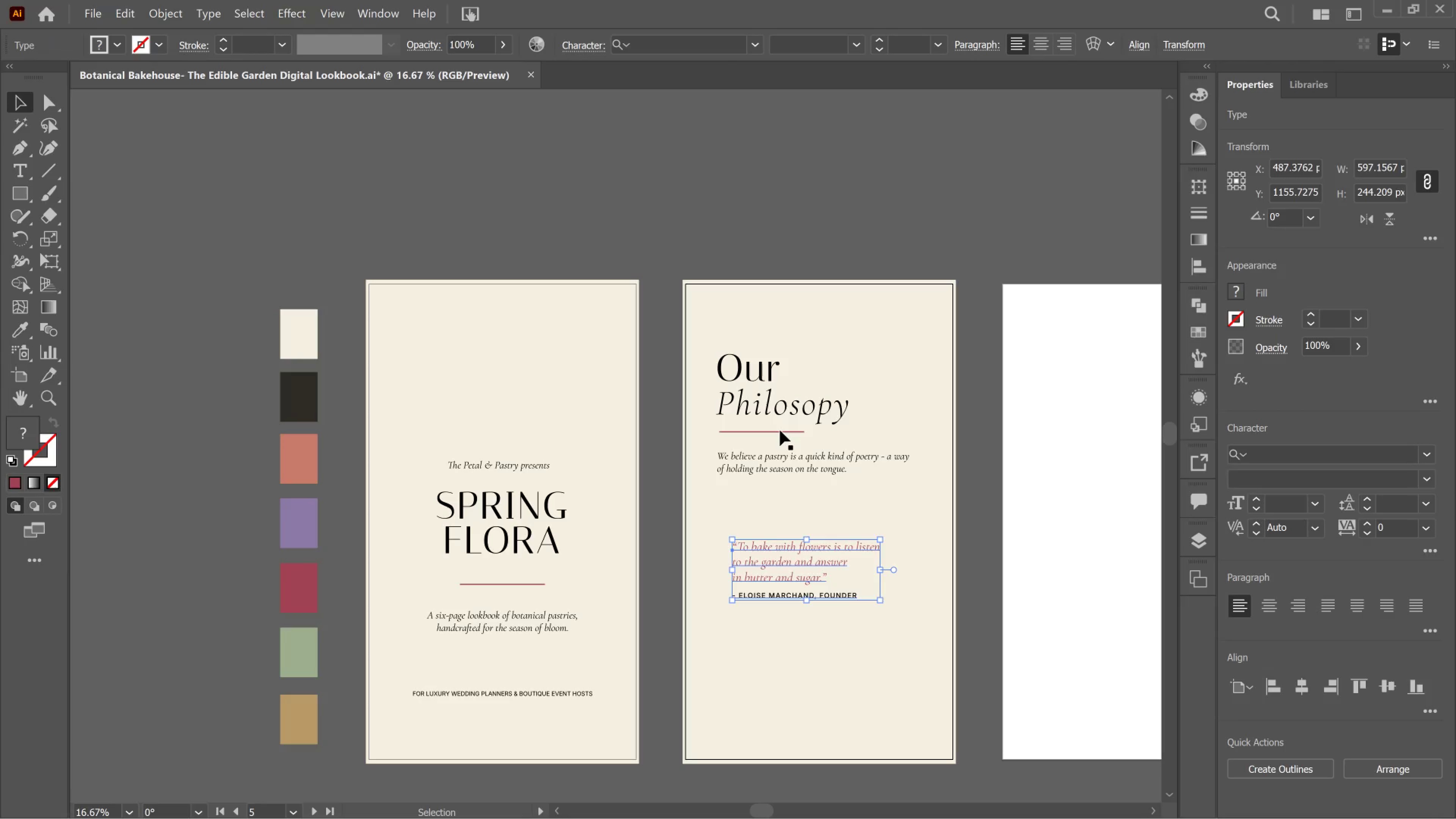 
left_click([780, 430])
 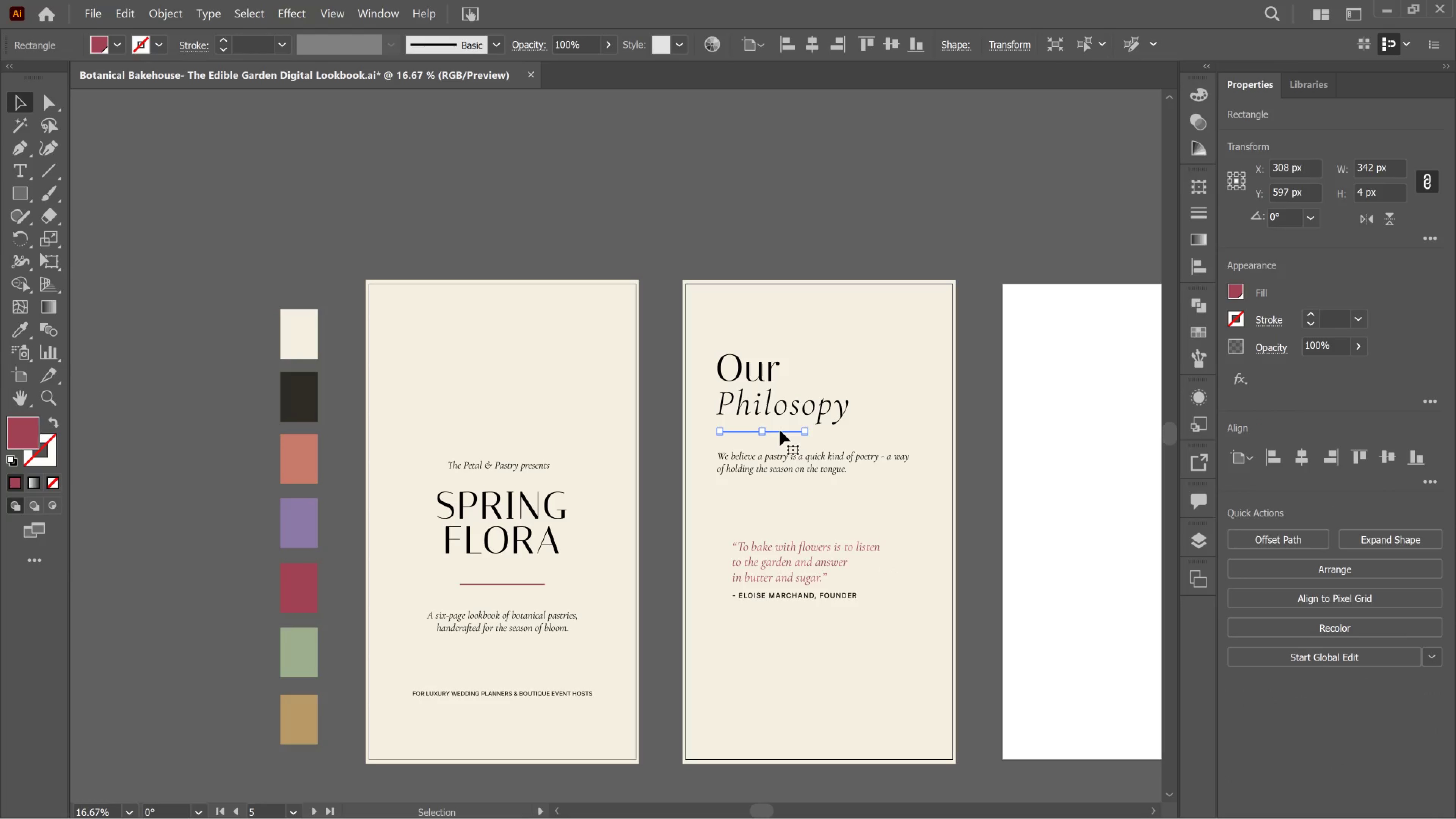 
hold_key(key=AltLeft, duration=1.12)
left_click_drag(start_coordinate=[780, 430], to_coordinate=[727, 530])
 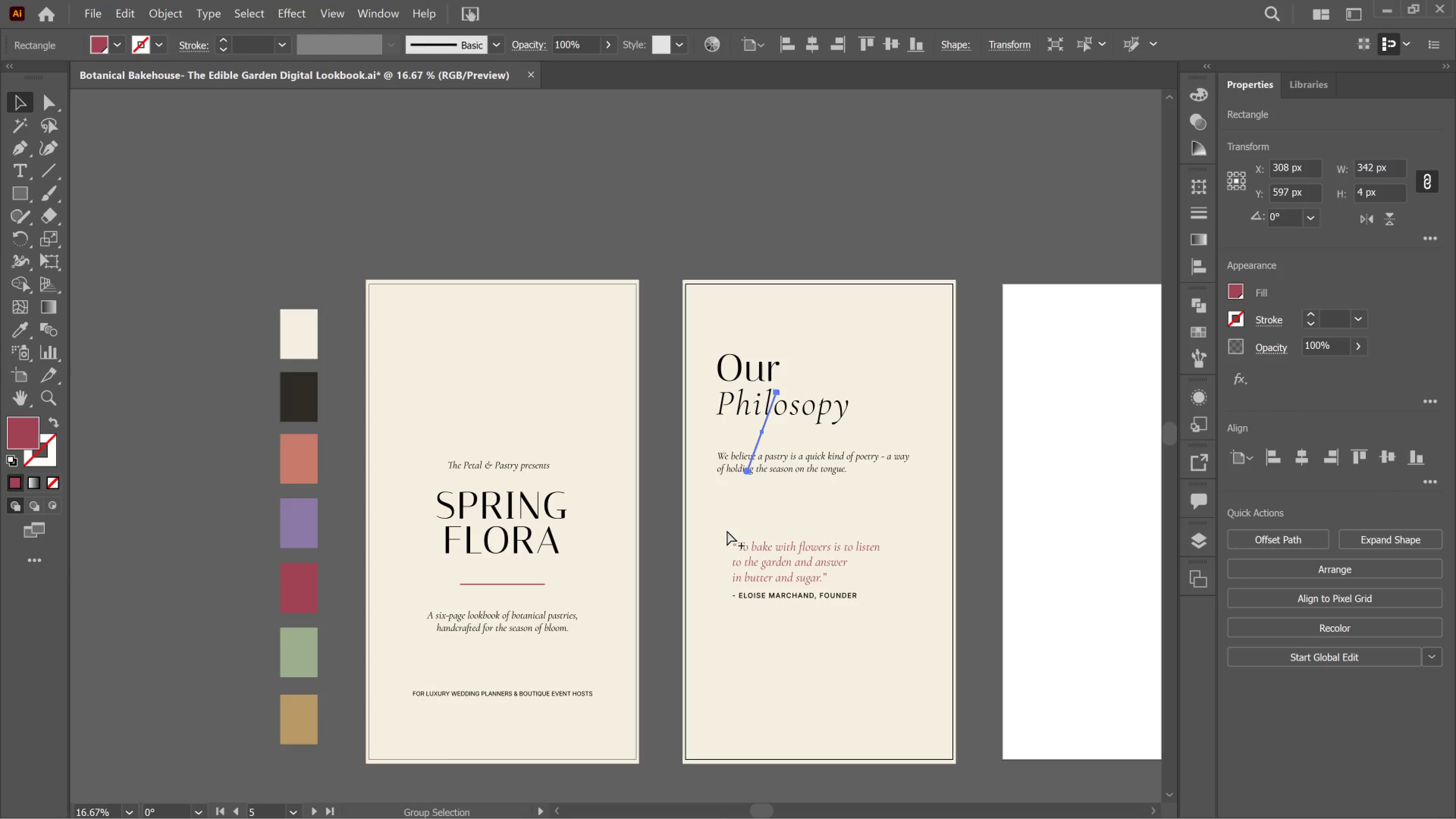 
key(Control+Z)
 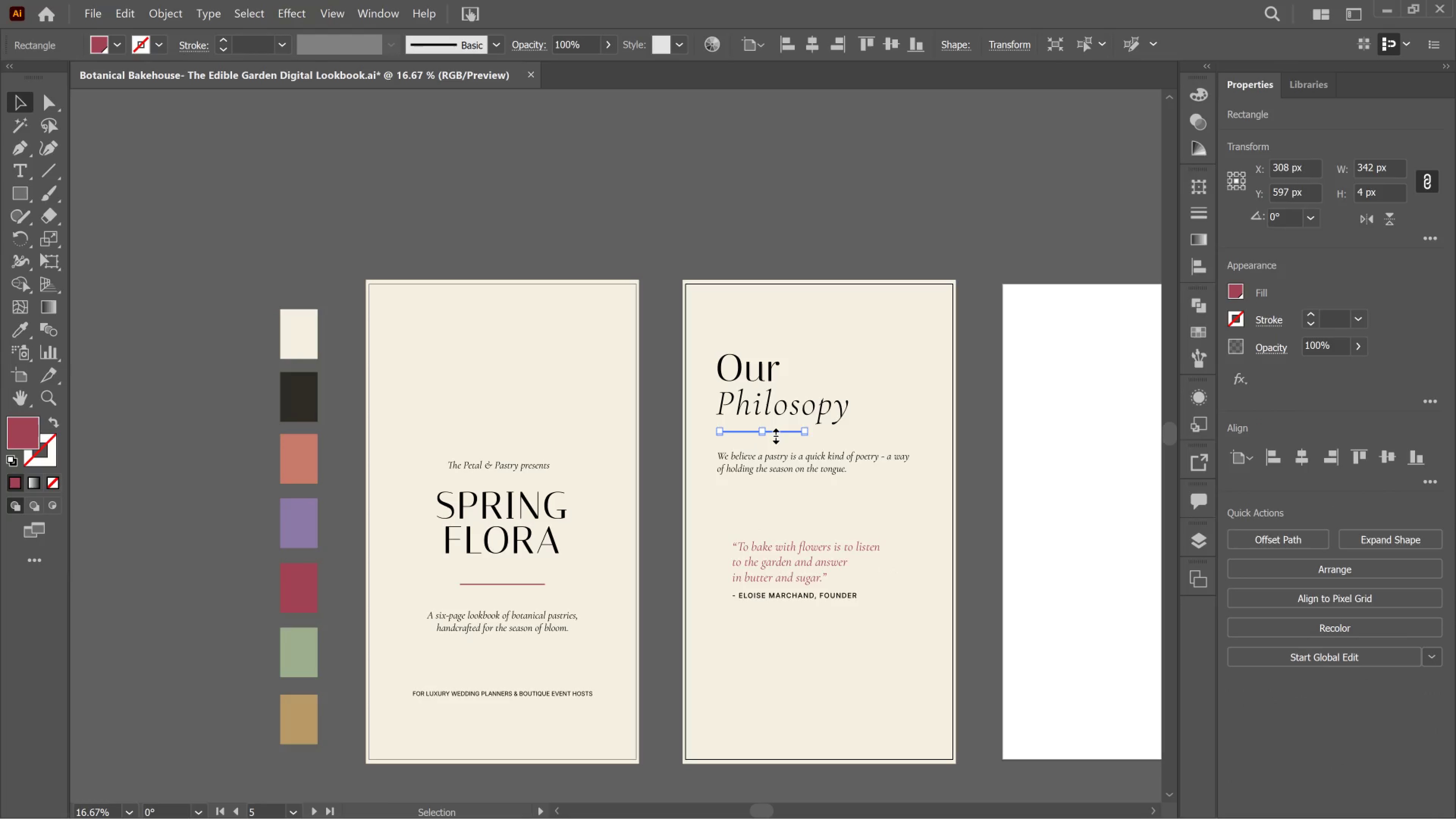 
hold_key(key=AltLeft, duration=0.8)
 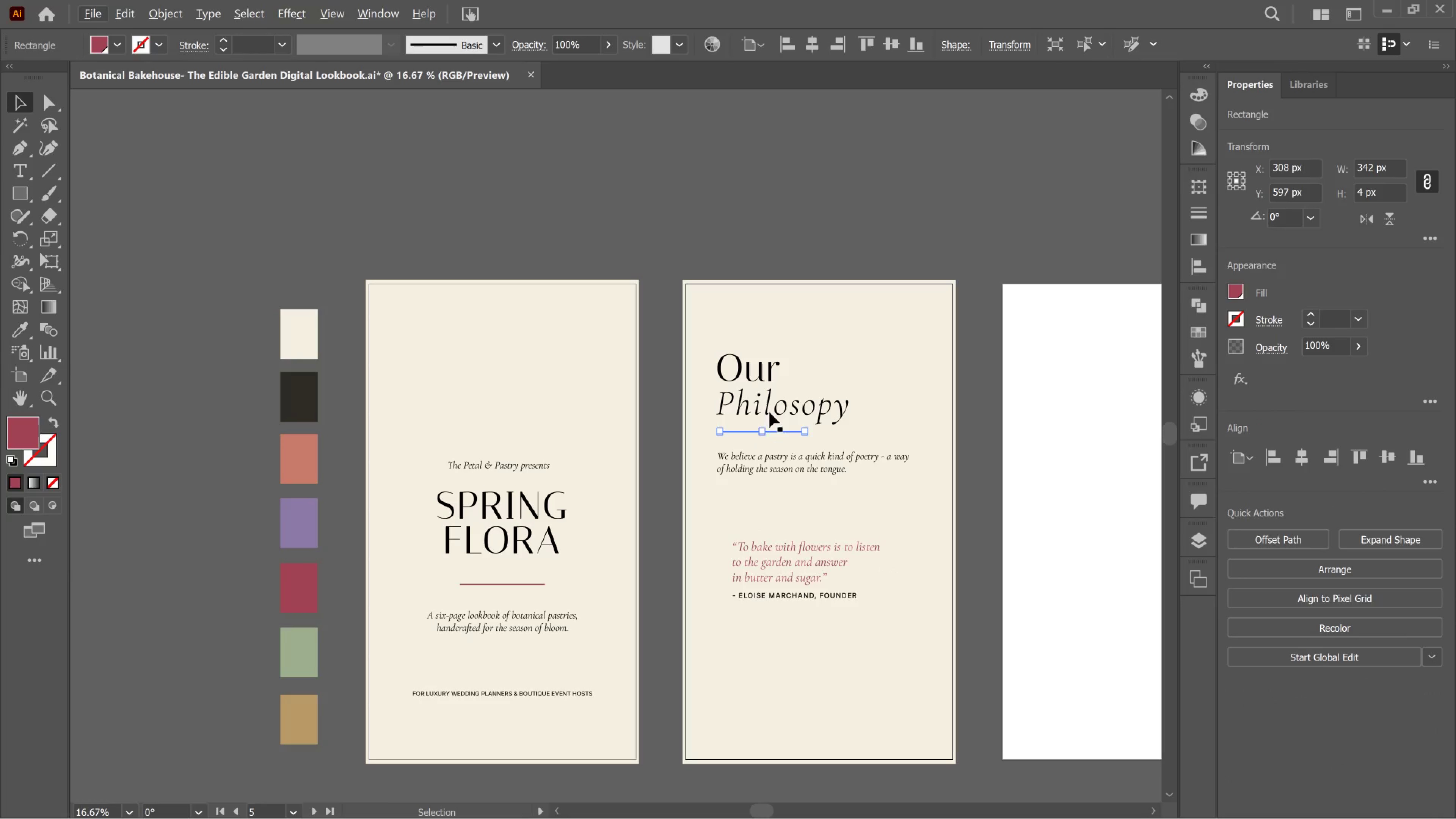 
hold_key(key=AltLeft, duration=0.78)
 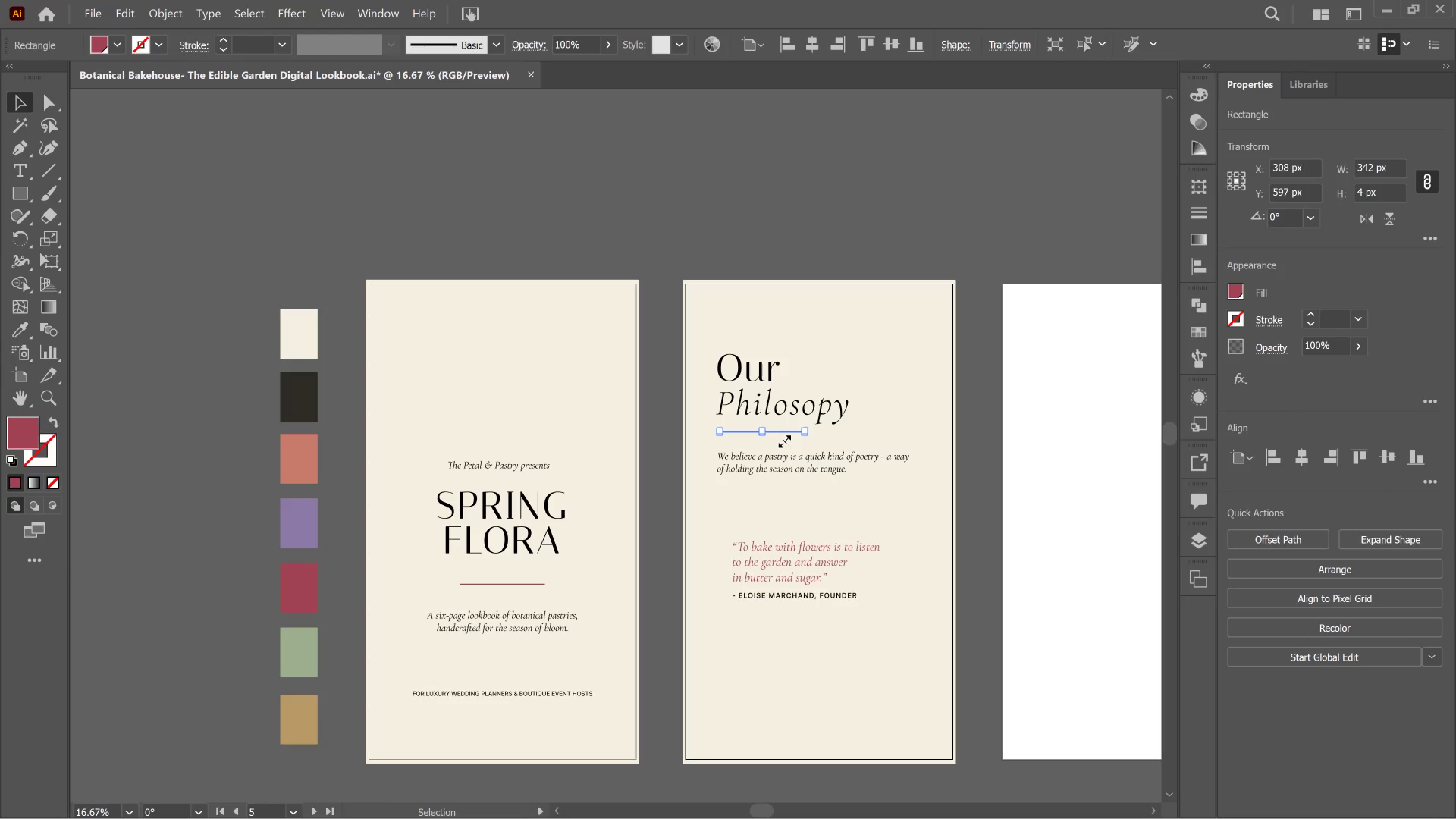 
hold_key(key=AltLeft, duration=3.01)
left_click_drag(start_coordinate=[778, 441], to_coordinate=[748, 508])
 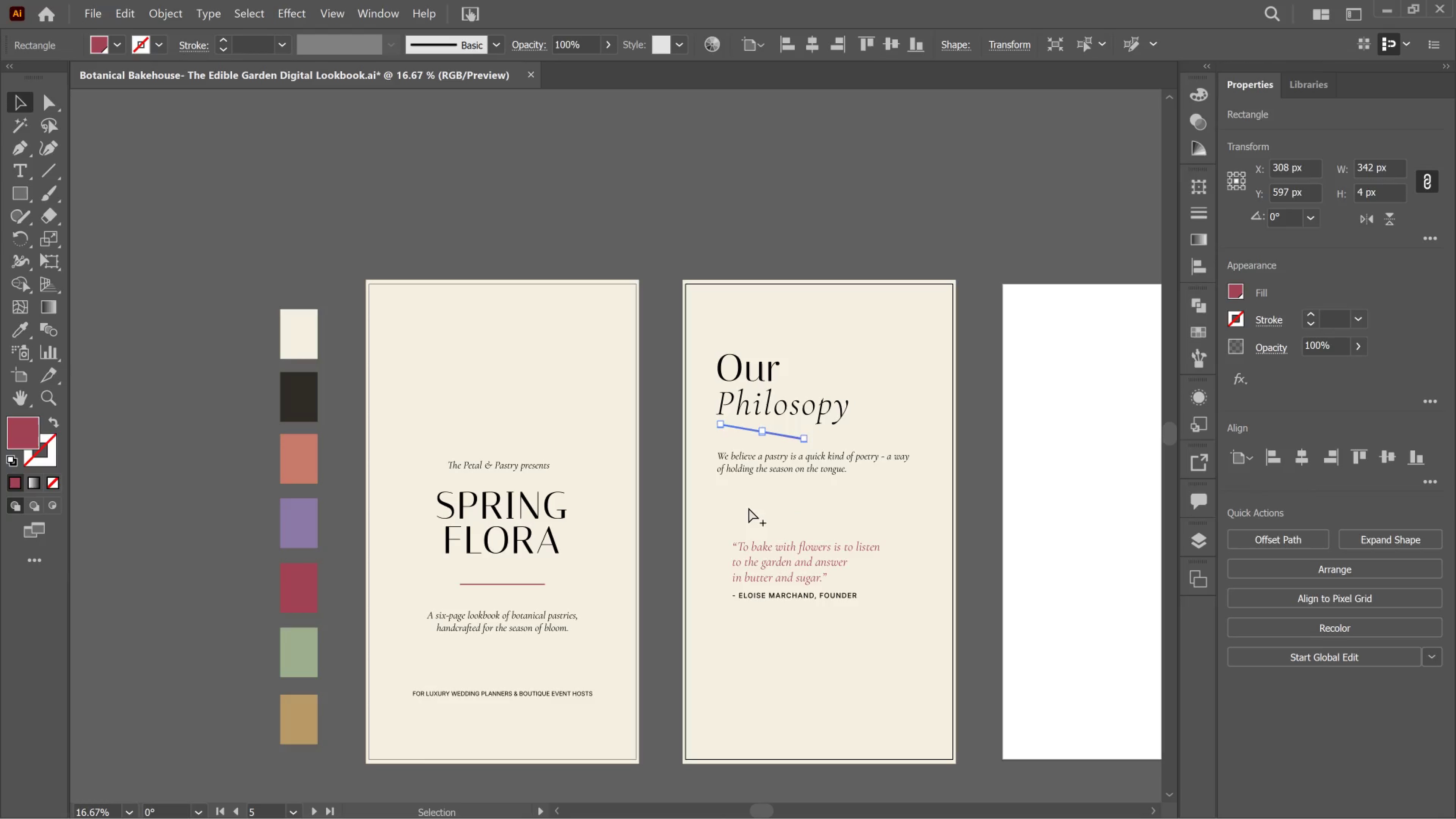 
key(Control+Z)
 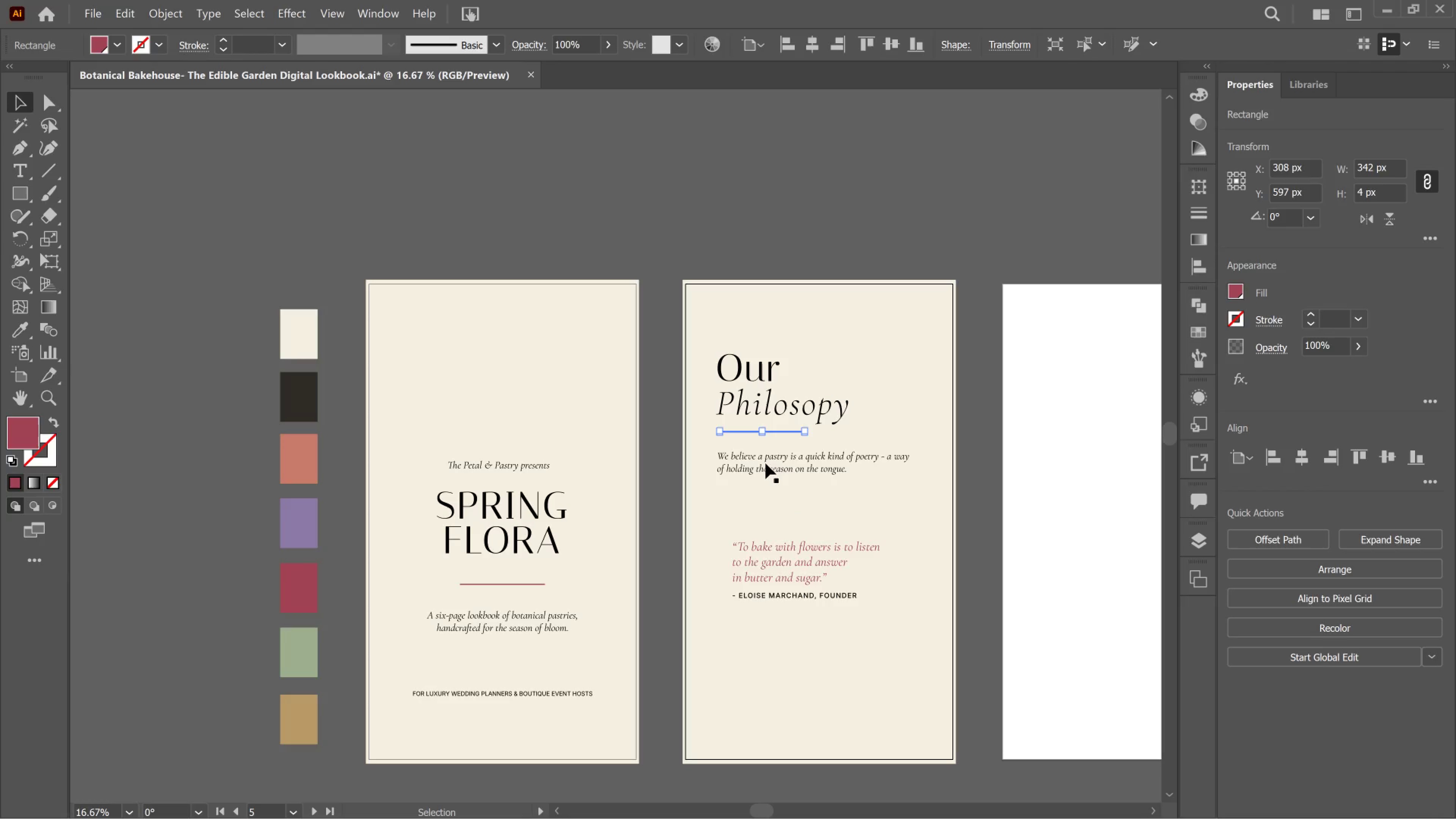 
key(Alt+AltLeft)
 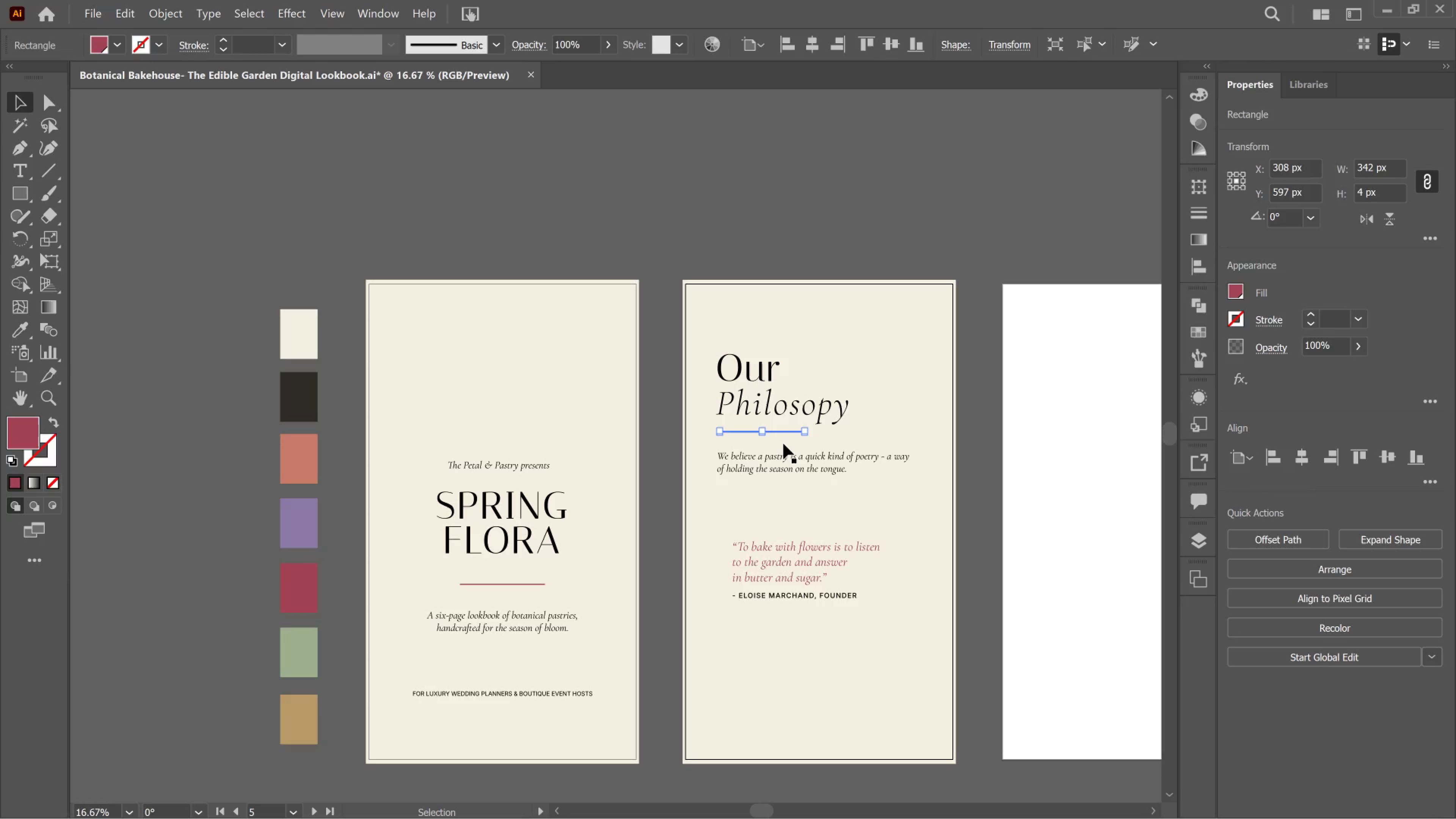 
hold_key(key=AltLeft, duration=3.45)
 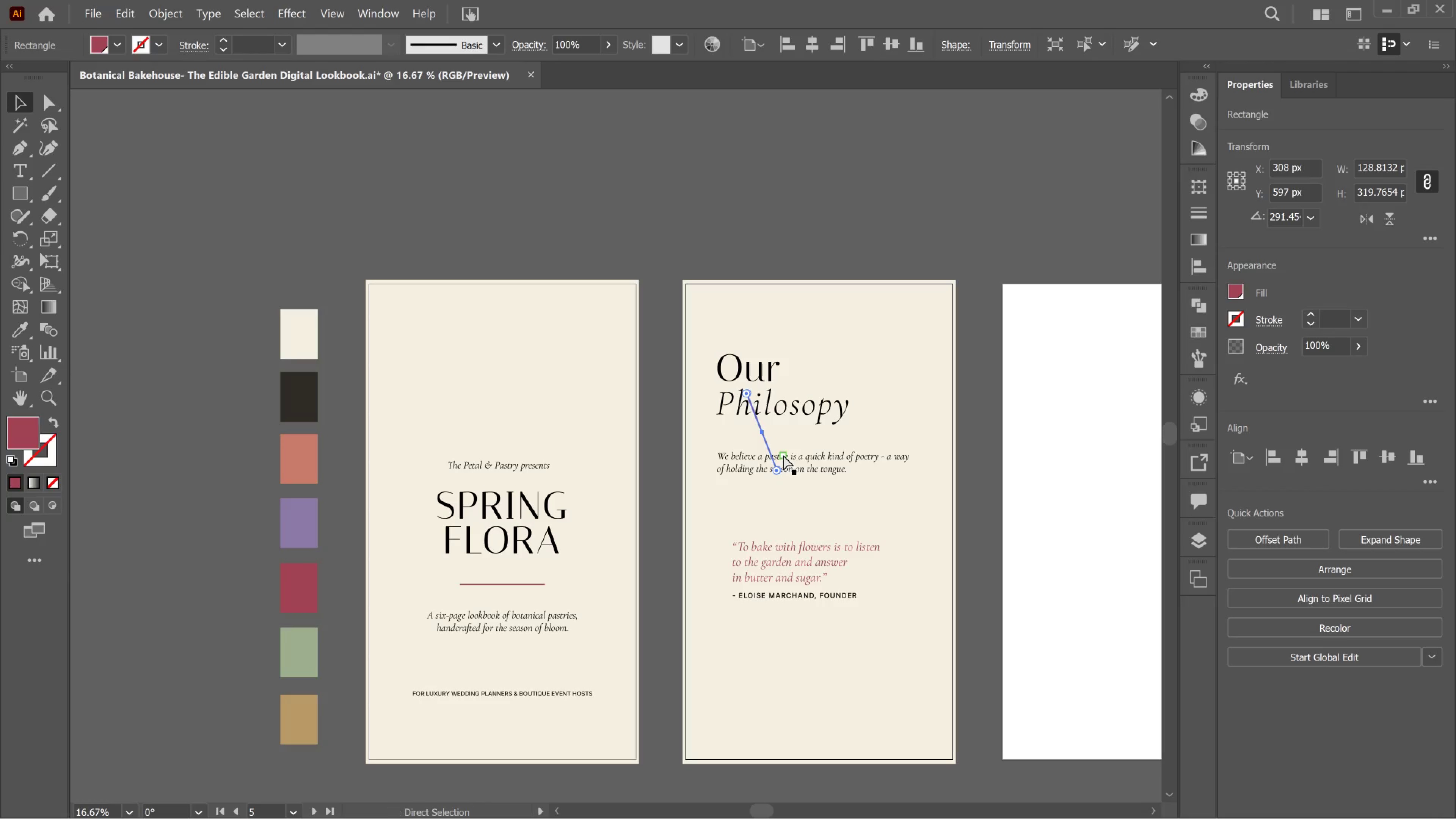 
hold_key(key=ControlLeft, duration=0.37)
 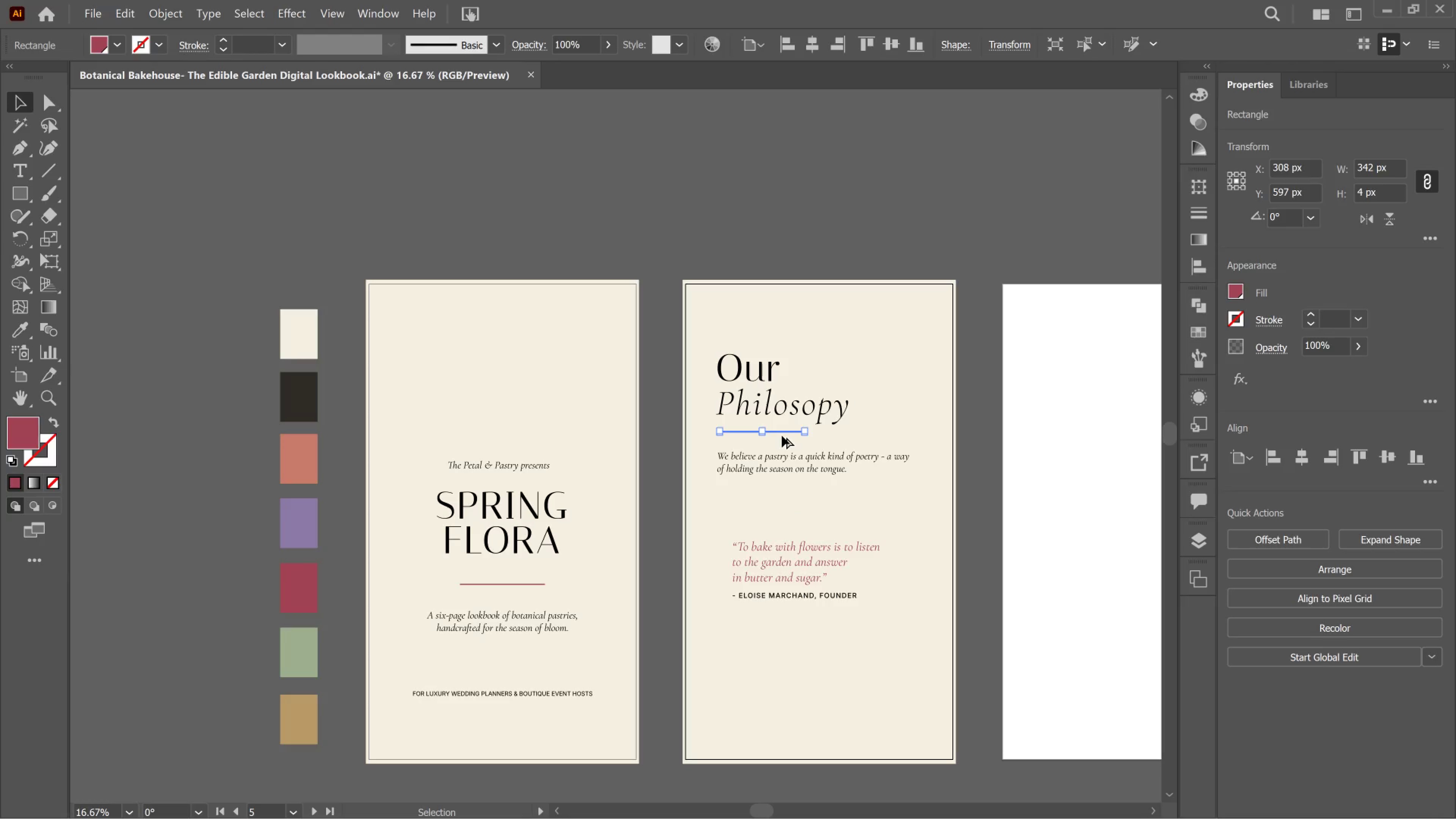 
left_click_drag(start_coordinate=[782, 436], to_coordinate=[782, 481])
 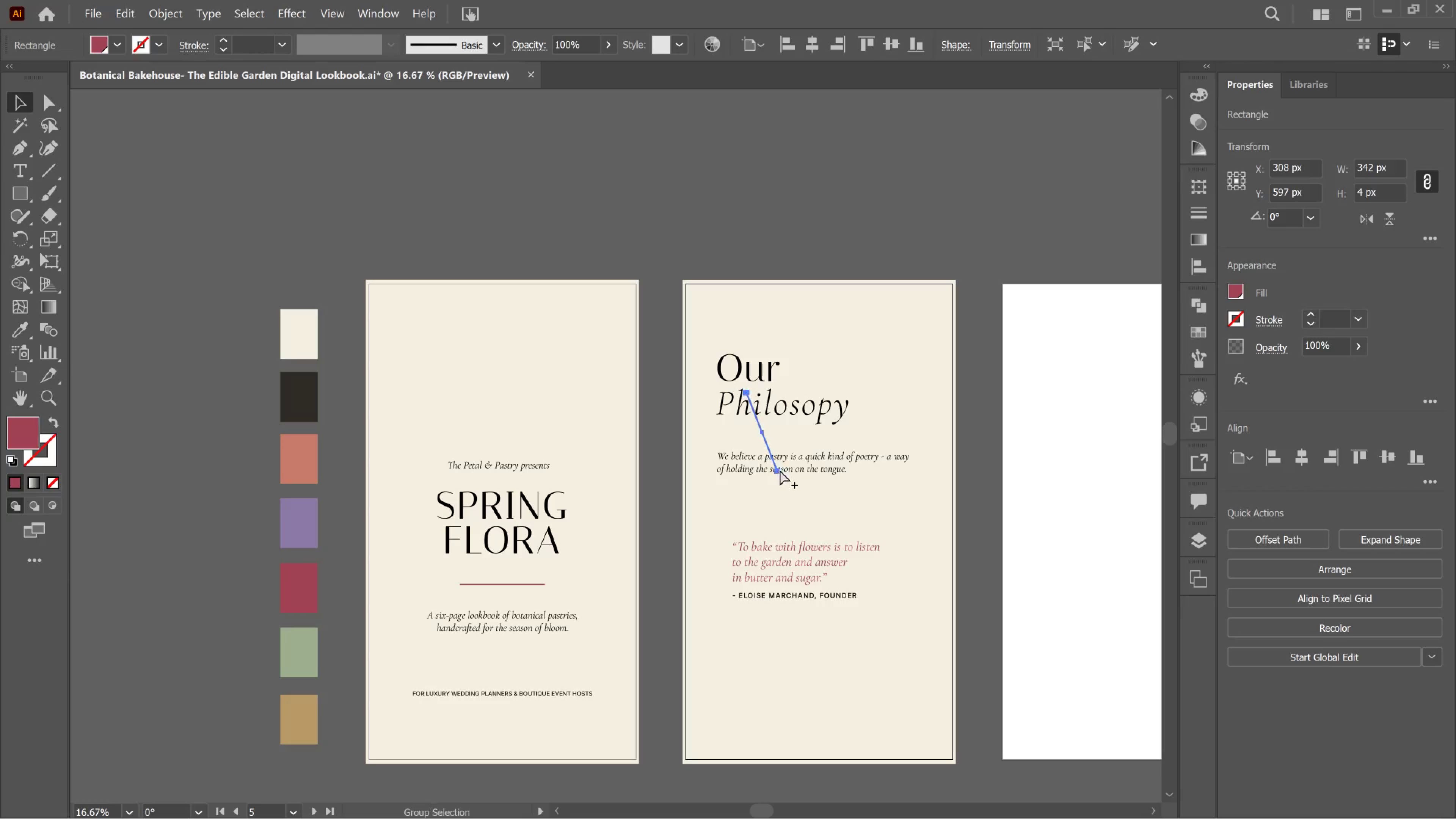 
hold_key(key=ControlLeft, duration=0.52)
 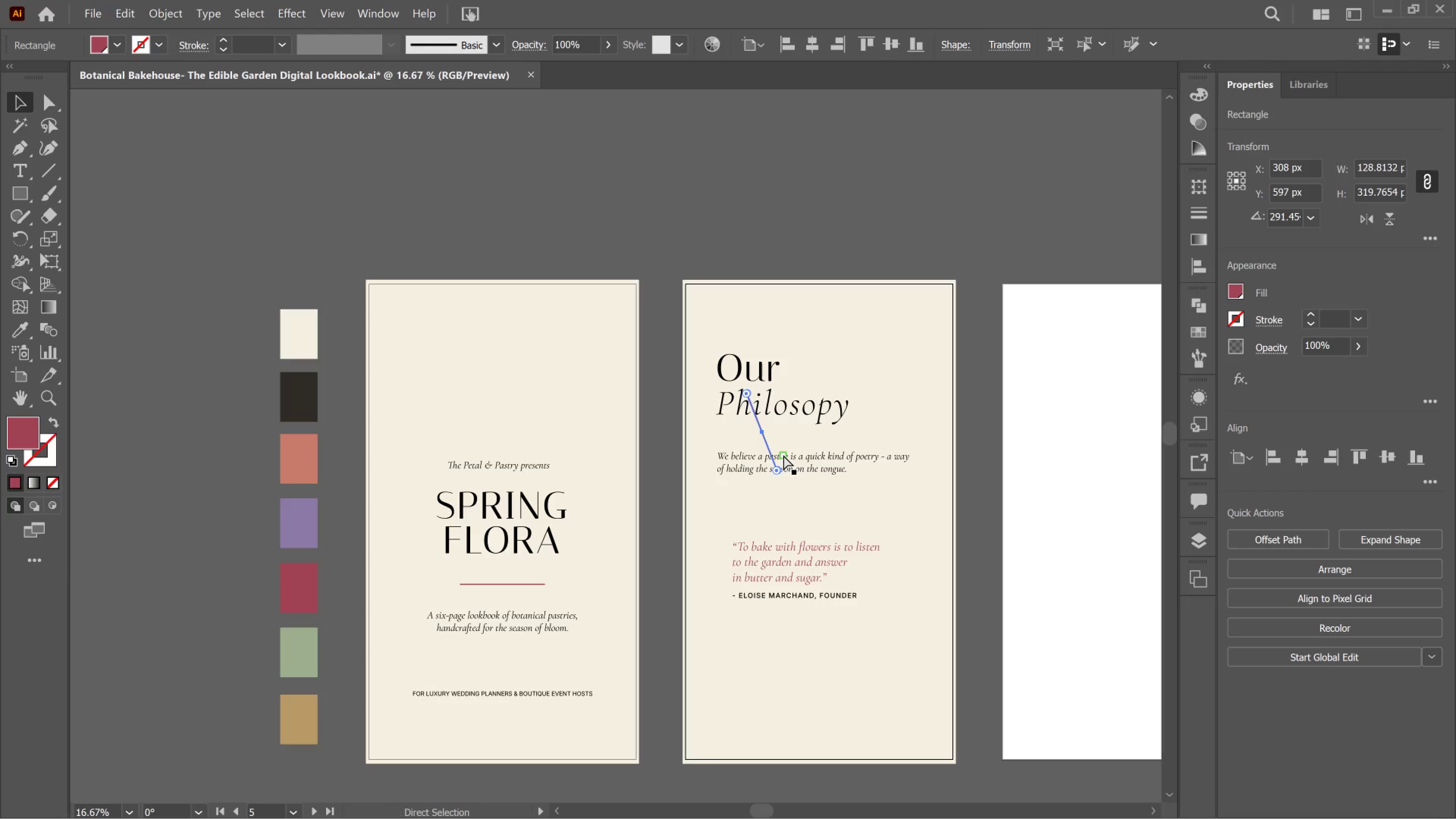 
key(Alt+Control+Shift+ShiftLeft)
 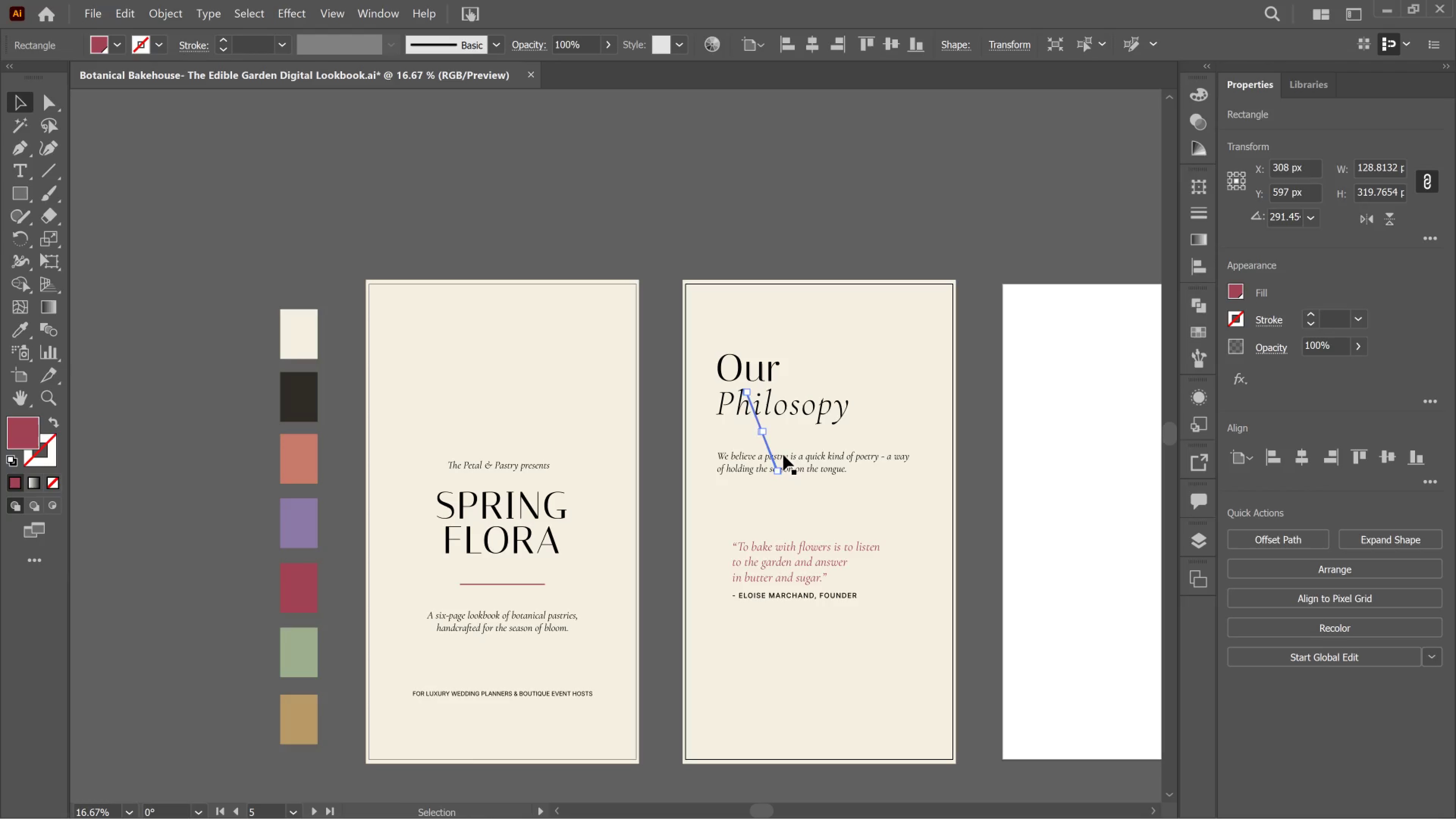 
key(Control+ControlLeft)
 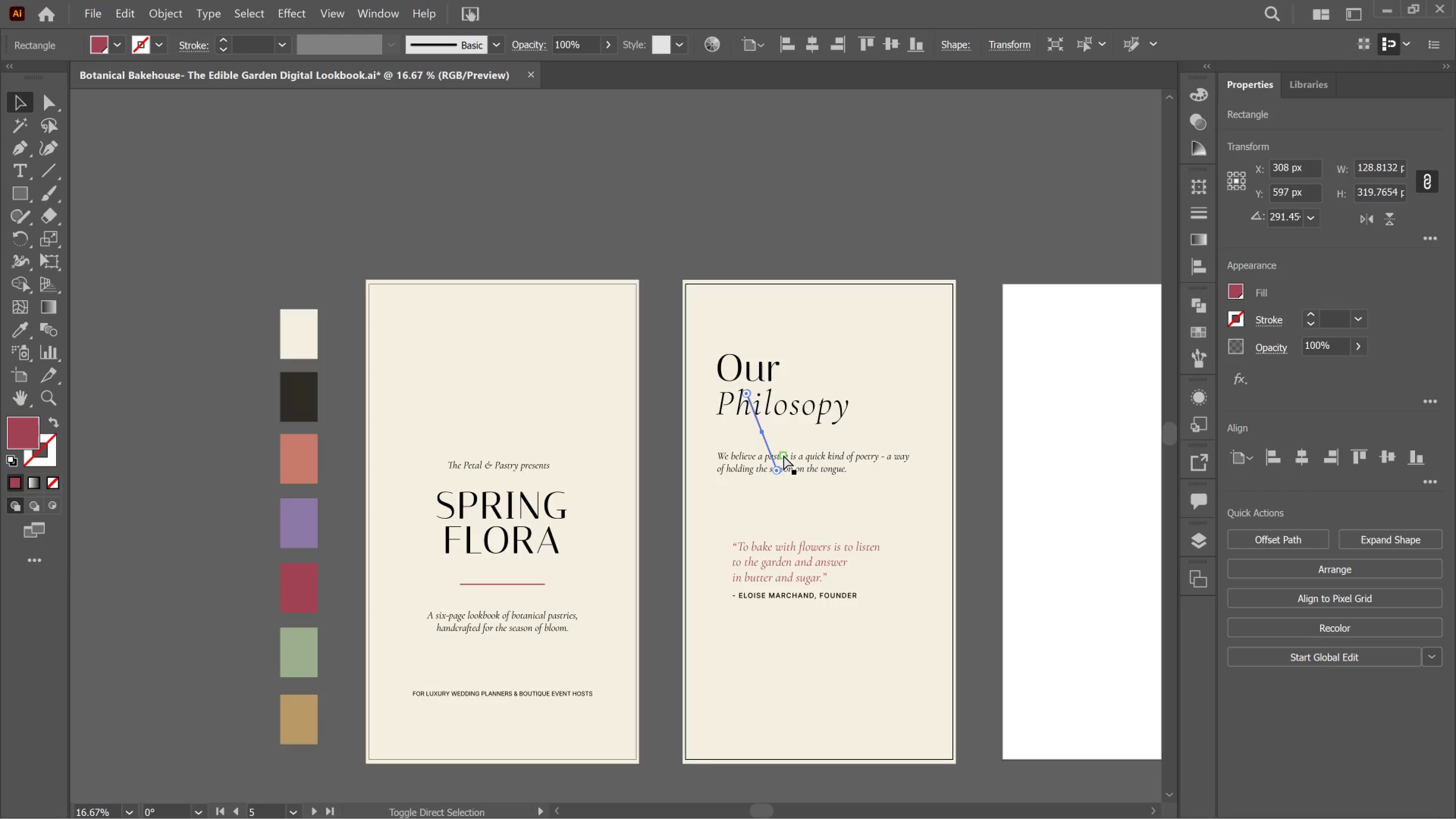 
key(Control+Shift+ShiftLeft)
 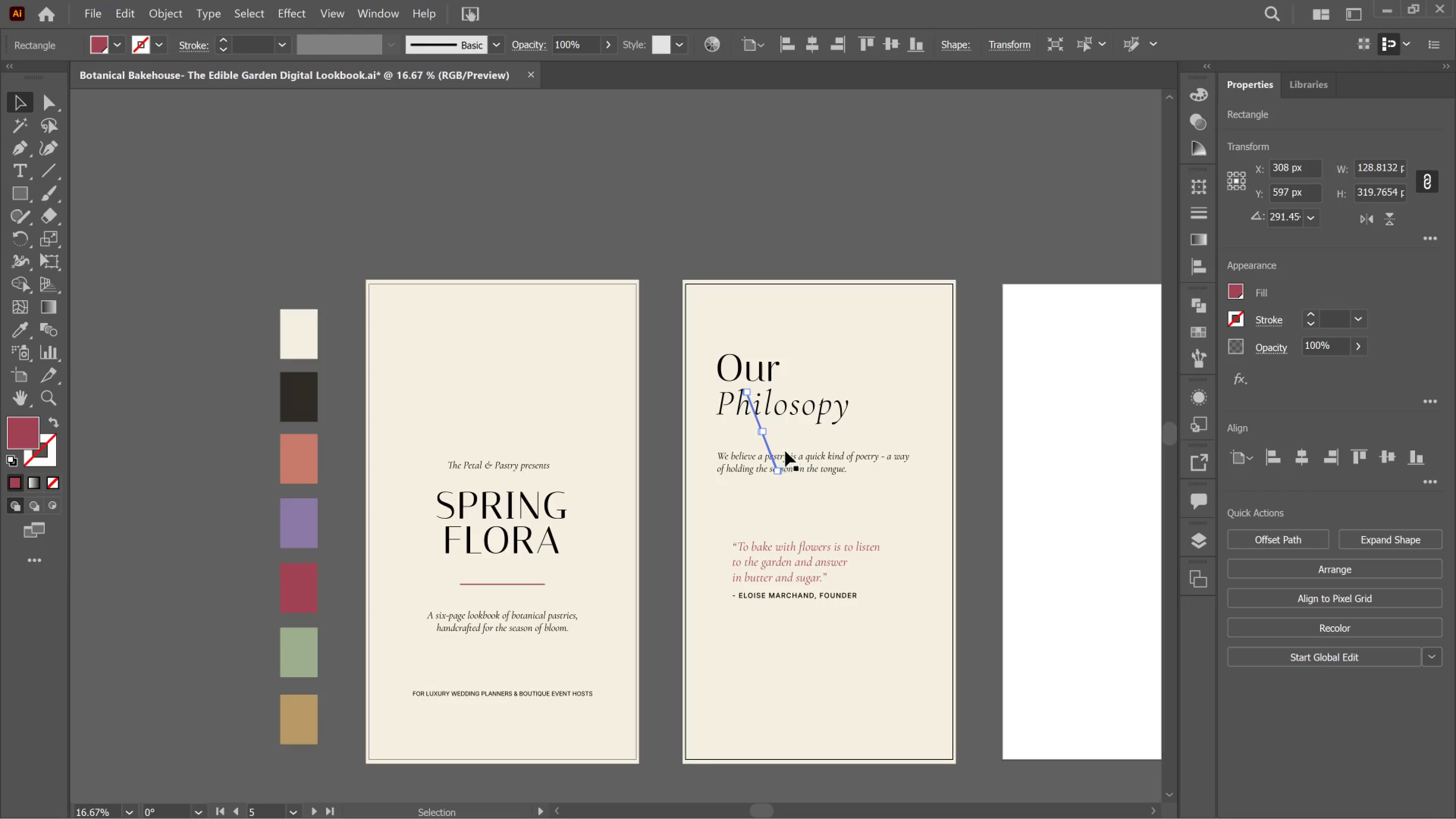 
hold_key(key=ControlLeft, duration=0.31)
 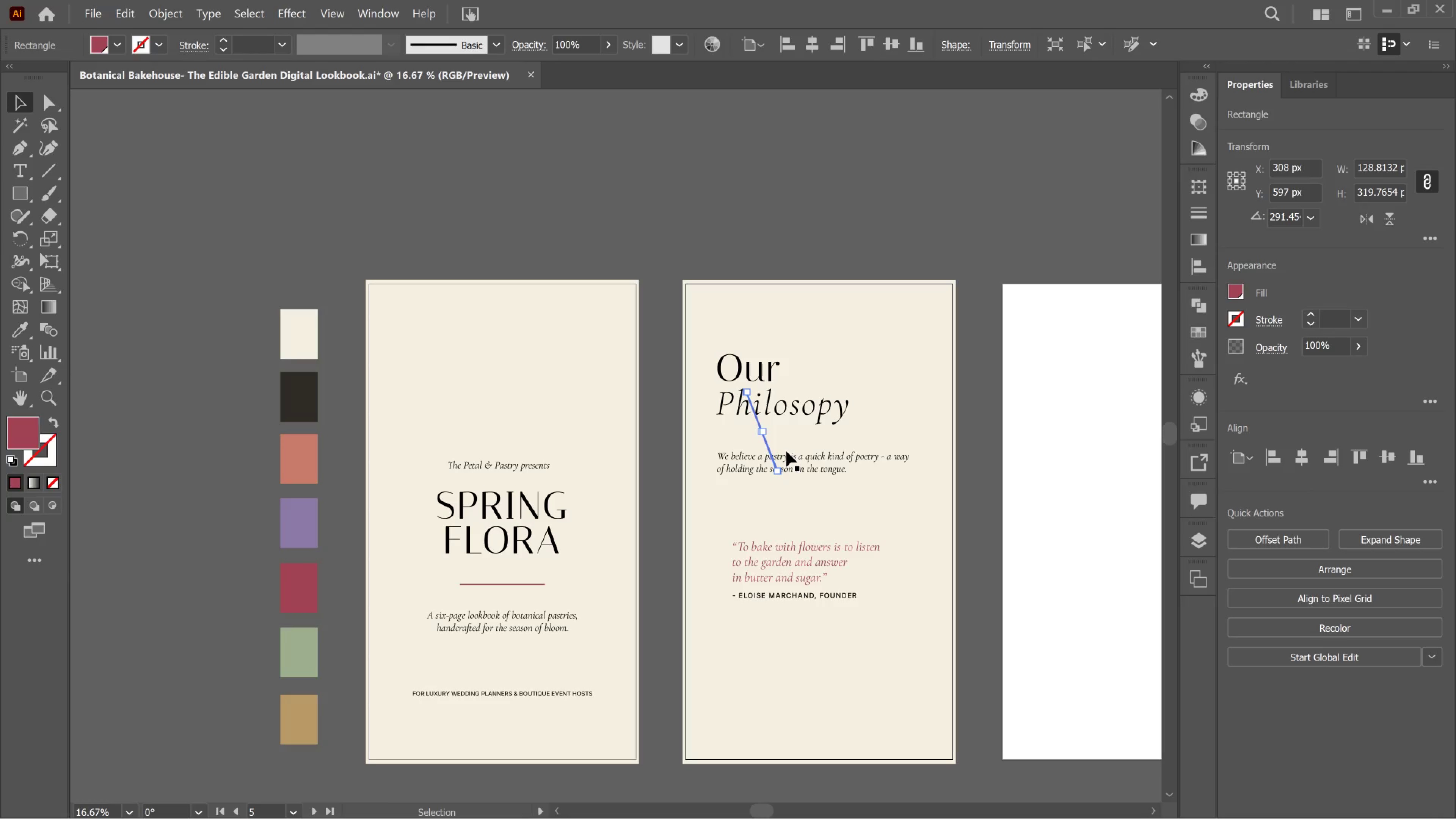 
key(Control+Shift+ShiftLeft)
 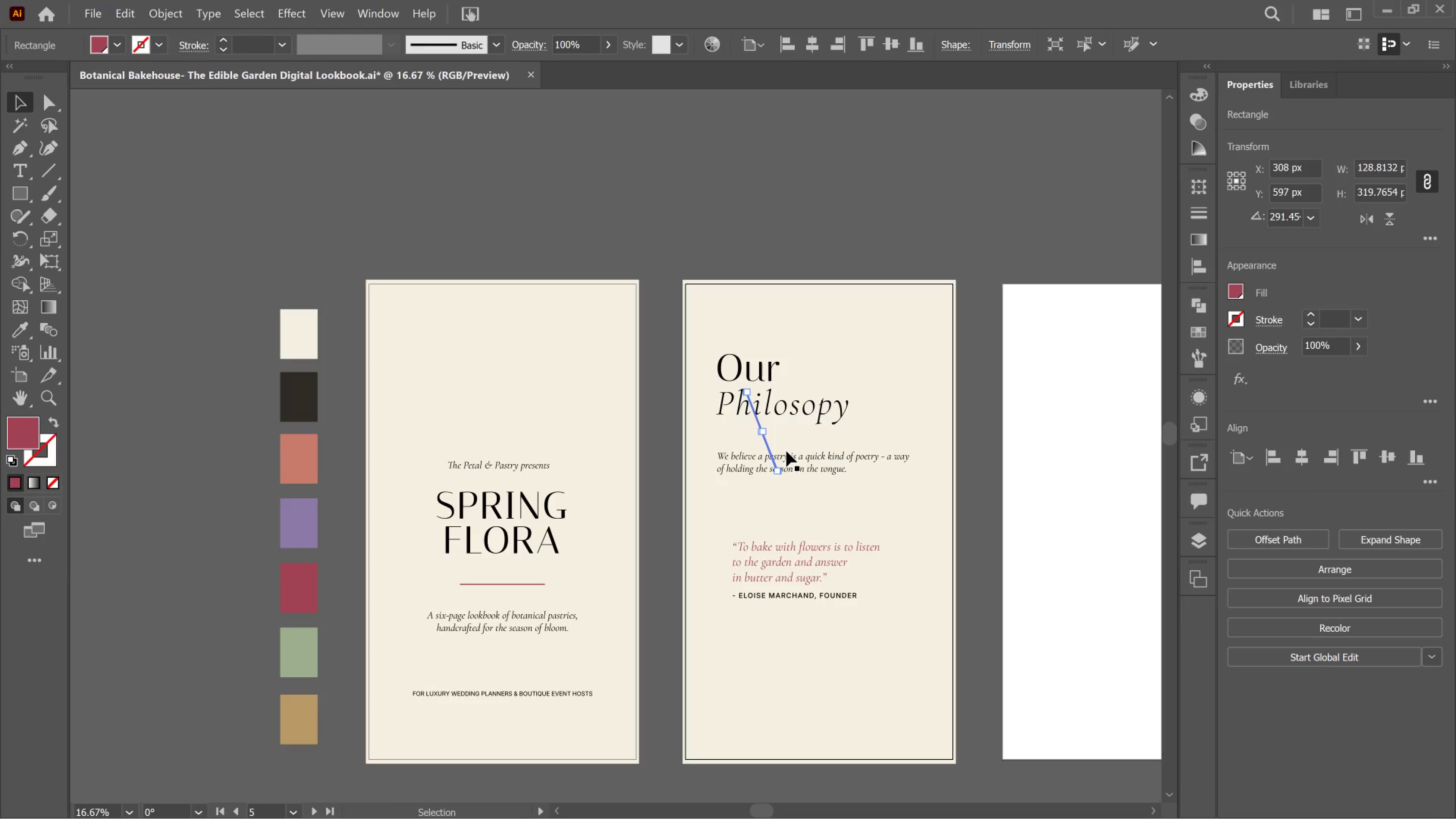 
key(Control+Z)
 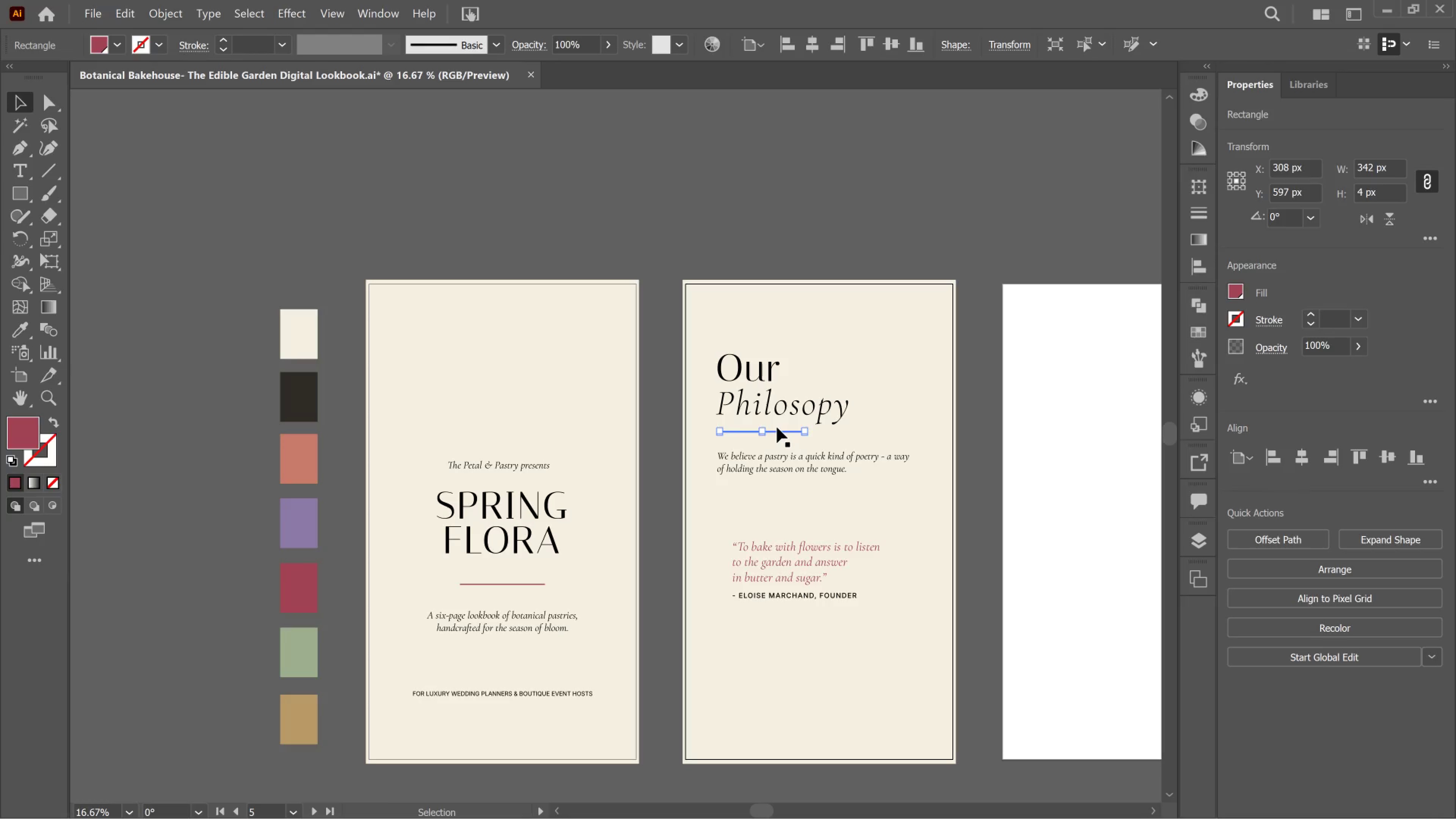 
key(CapsLock)
 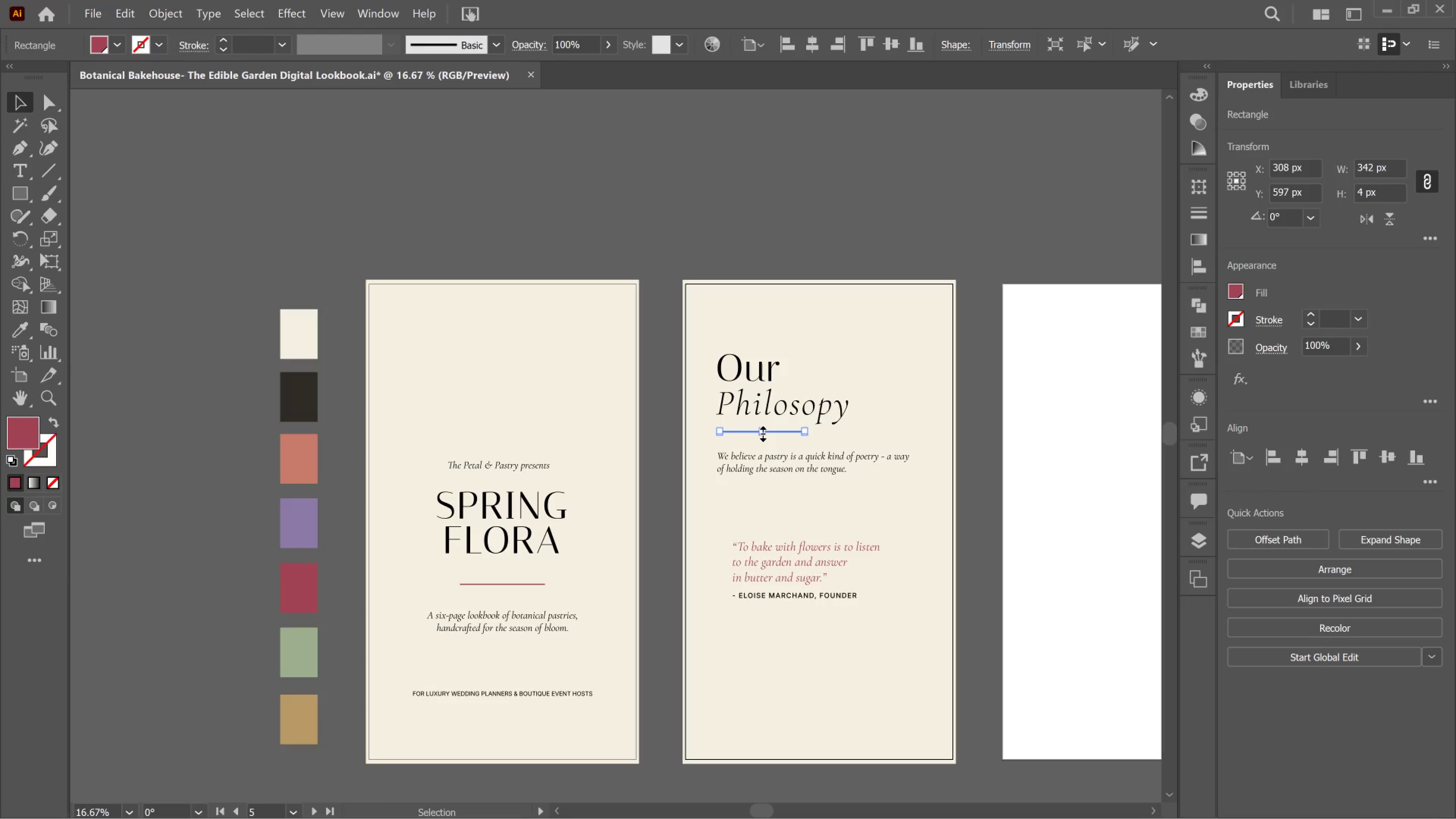 
hold_key(key=AltLeft, duration=0.4)
scroll: coordinate [761, 432], scroll_direction: up, amount: 1.0
 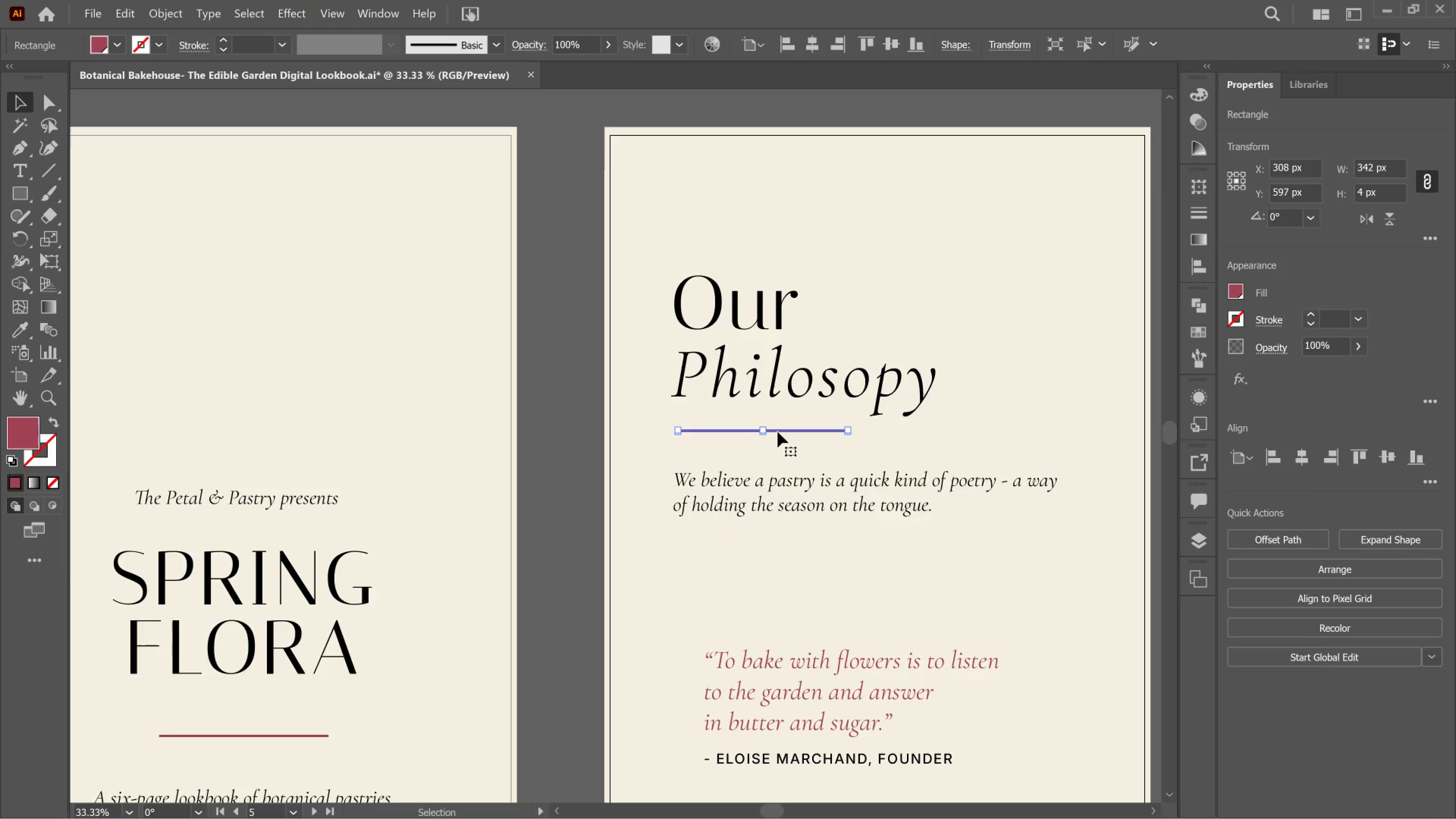 
scroll: coordinate [780, 432], scroll_direction: down, amount: 1.0
 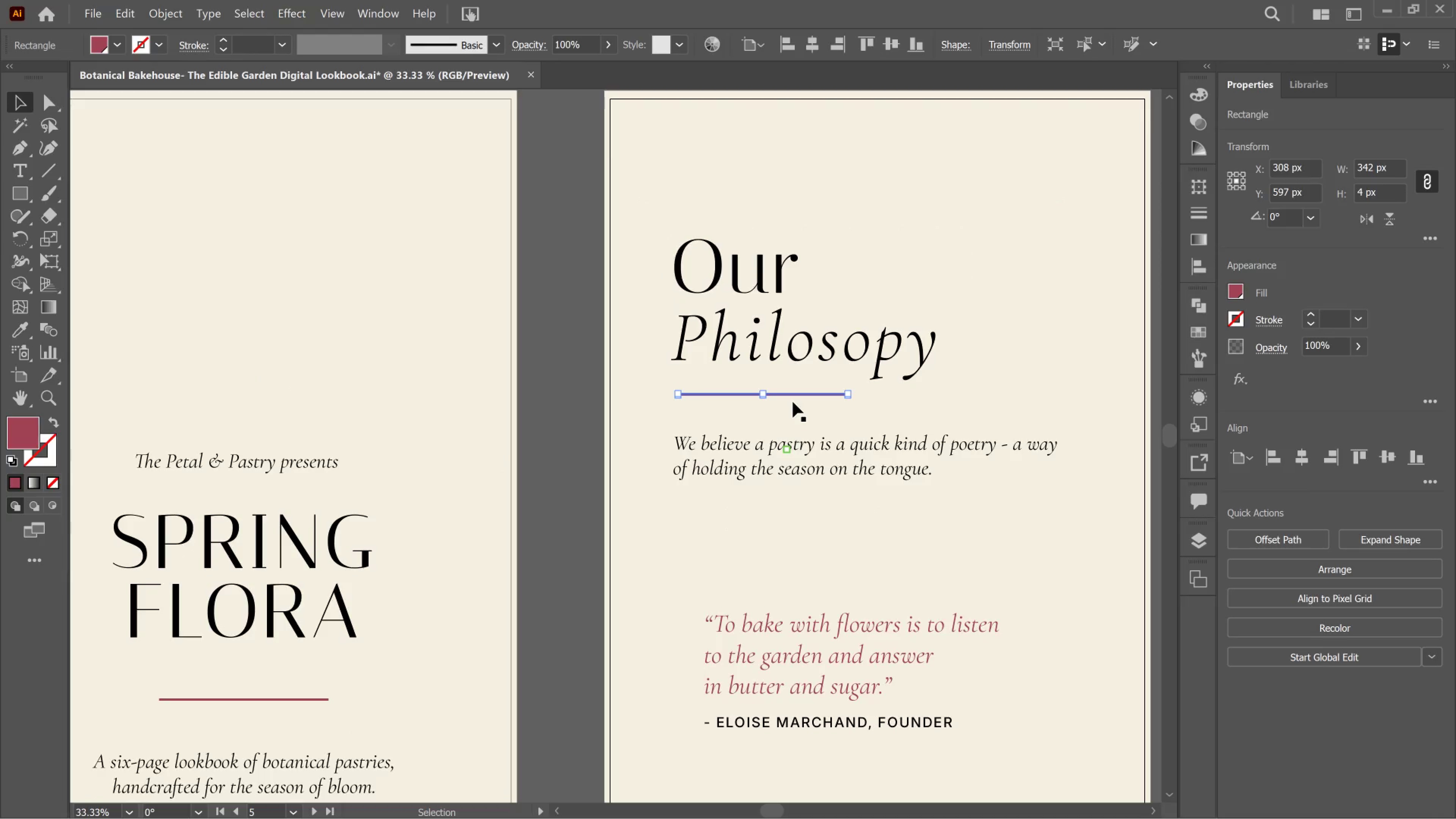 
hold_key(key=AltLeft, duration=2.81)
left_click_drag(start_coordinate=[790, 397], to_coordinate=[719, 618])
 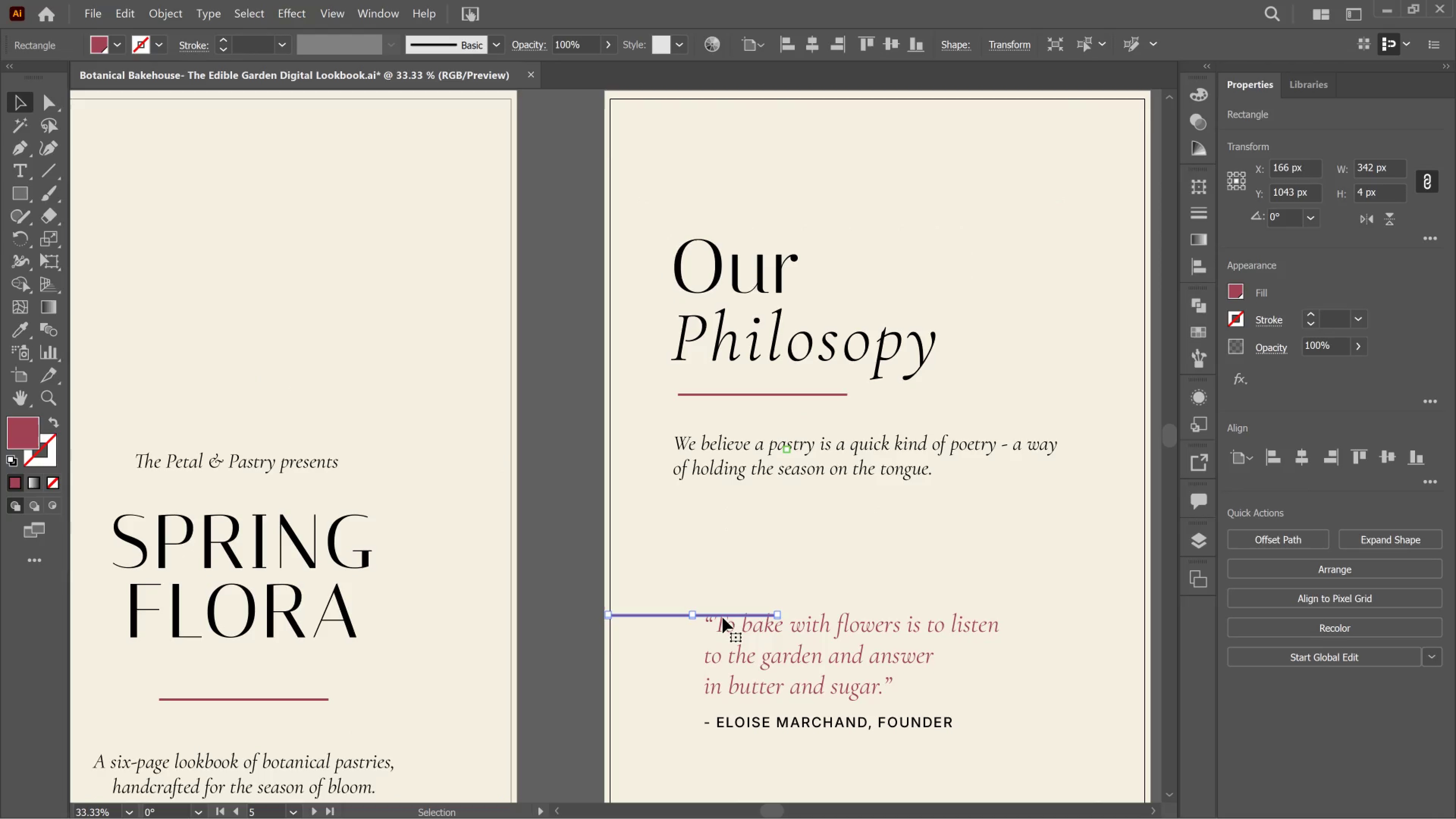 
left_click_drag(start_coordinate=[723, 618], to_coordinate=[726, 610])
 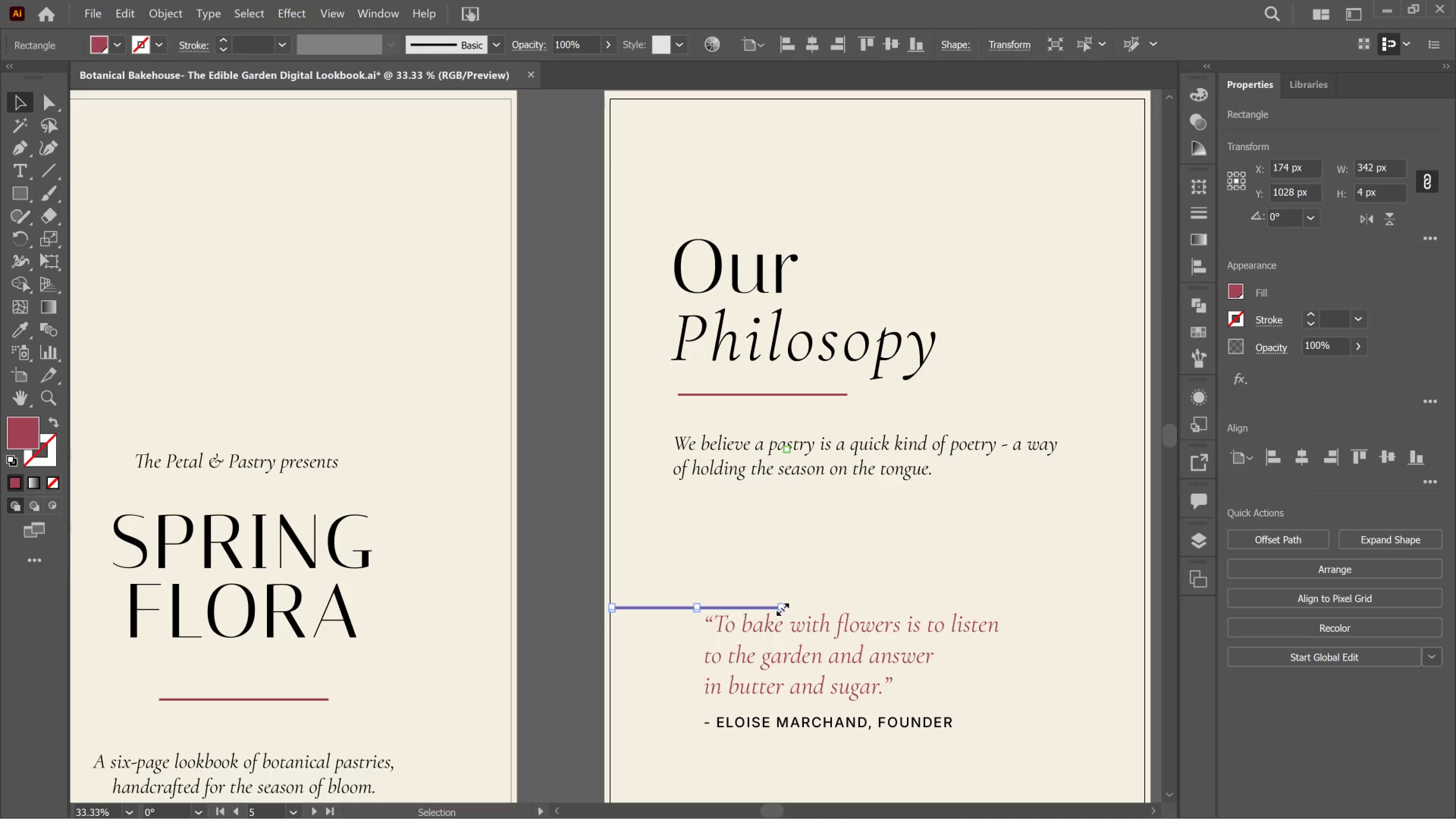 
left_click_drag(start_coordinate=[781, 607], to_coordinate=[755, 570])
 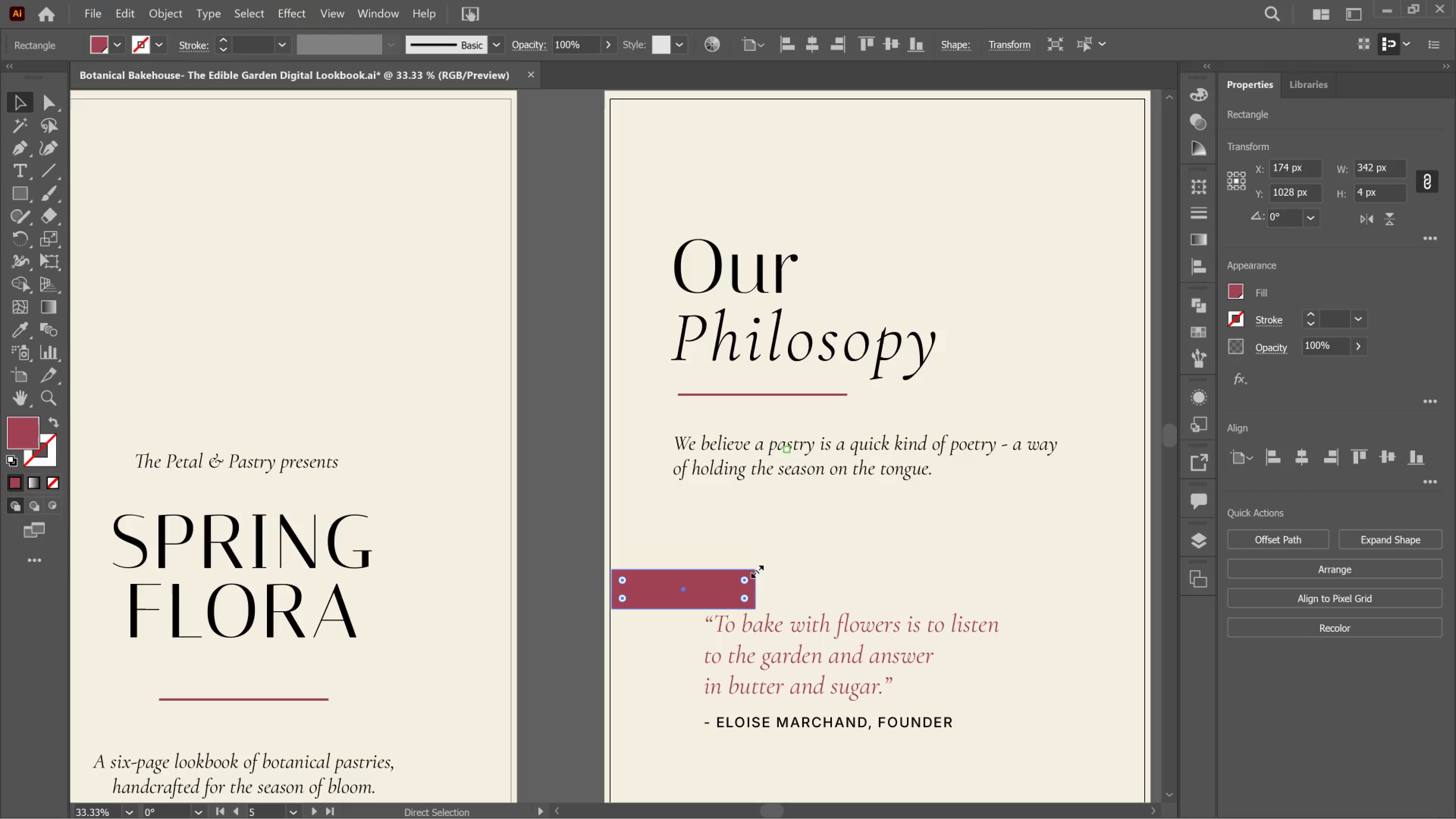 
key(Control+Z)
 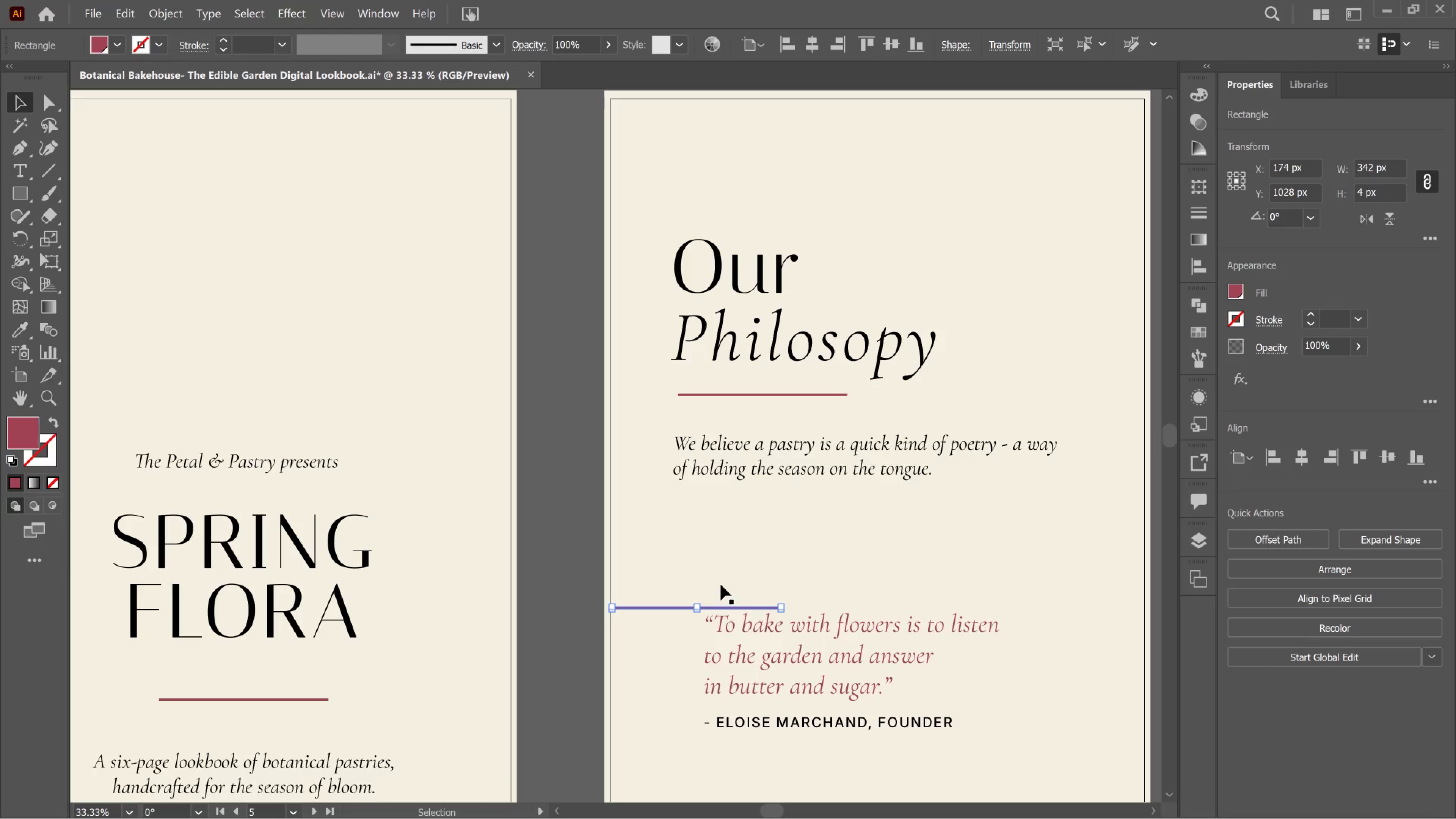 
key(R)
 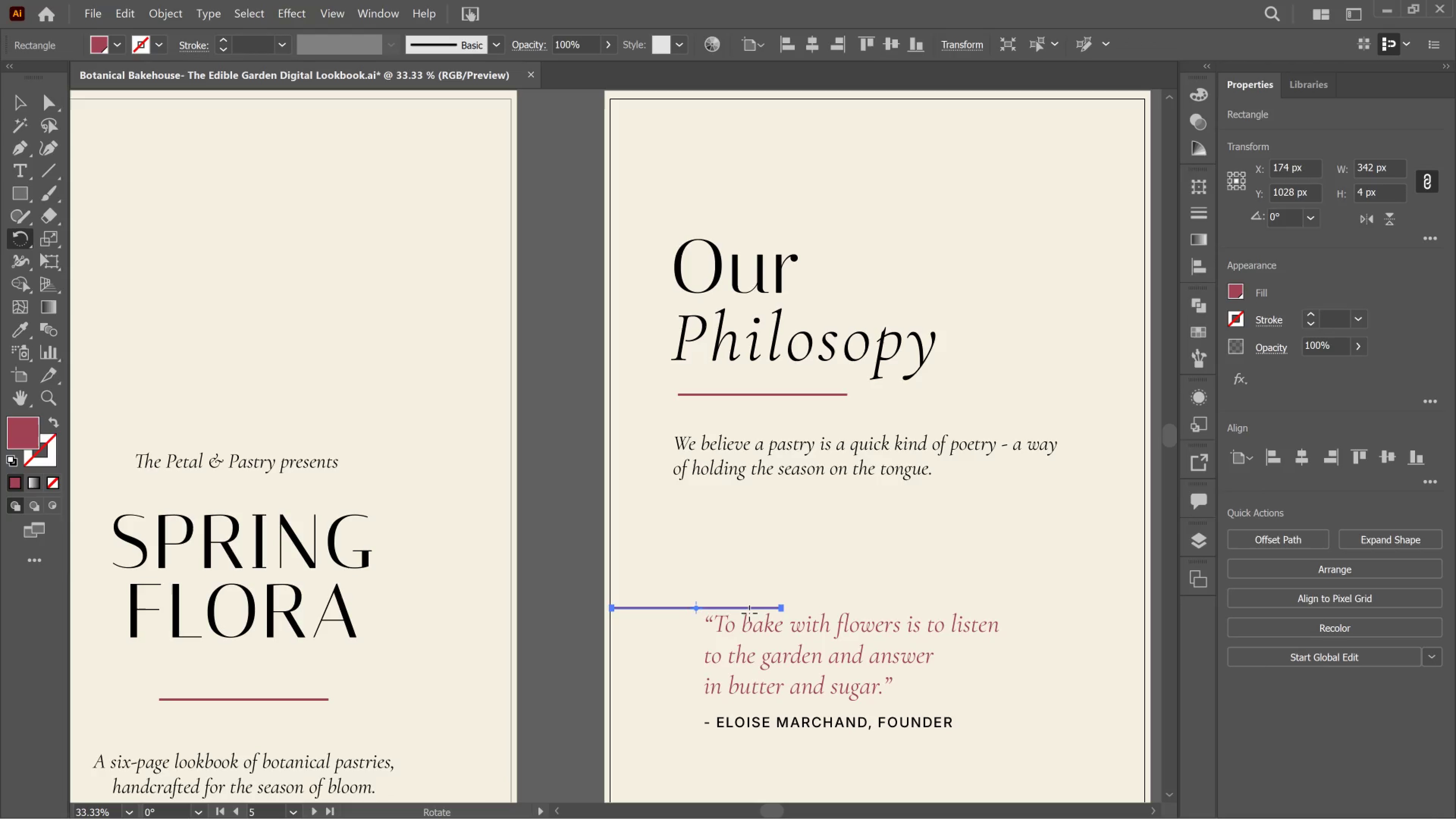 
left_click_drag(start_coordinate=[749, 613], to_coordinate=[711, 559])
 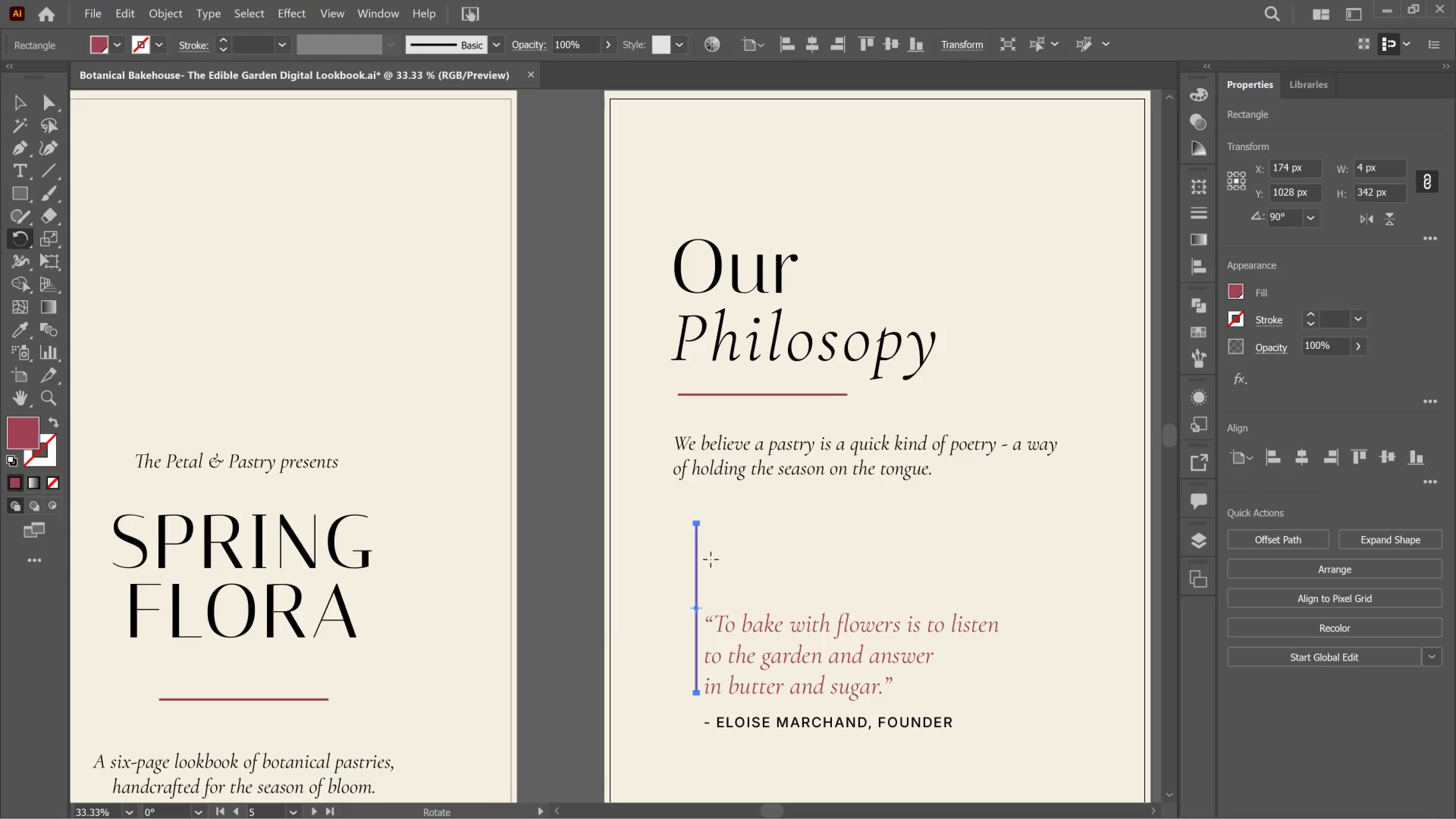 
hold_key(key=CapsLock, duration=1.51)
 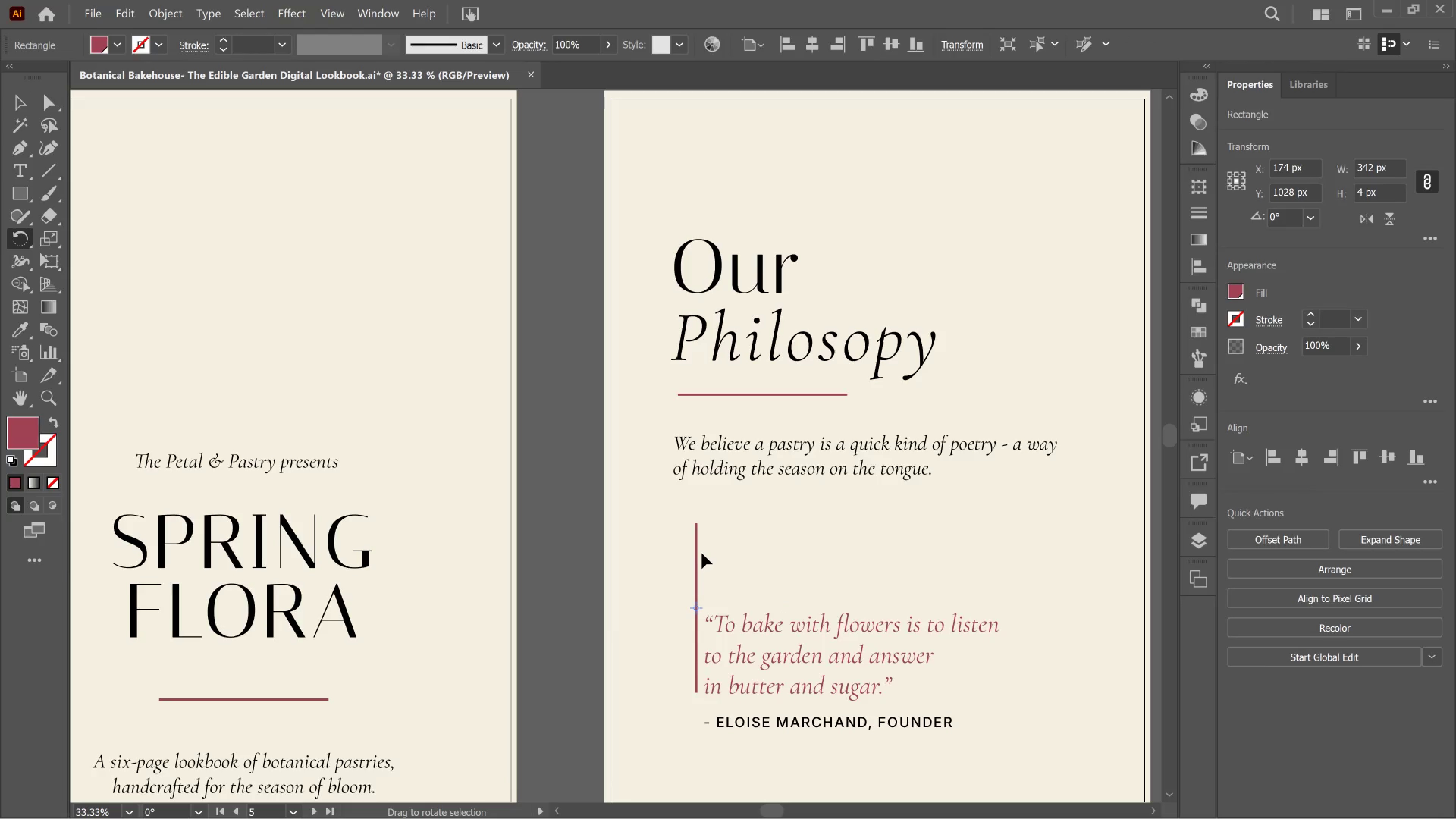 
key(CapsLock)
 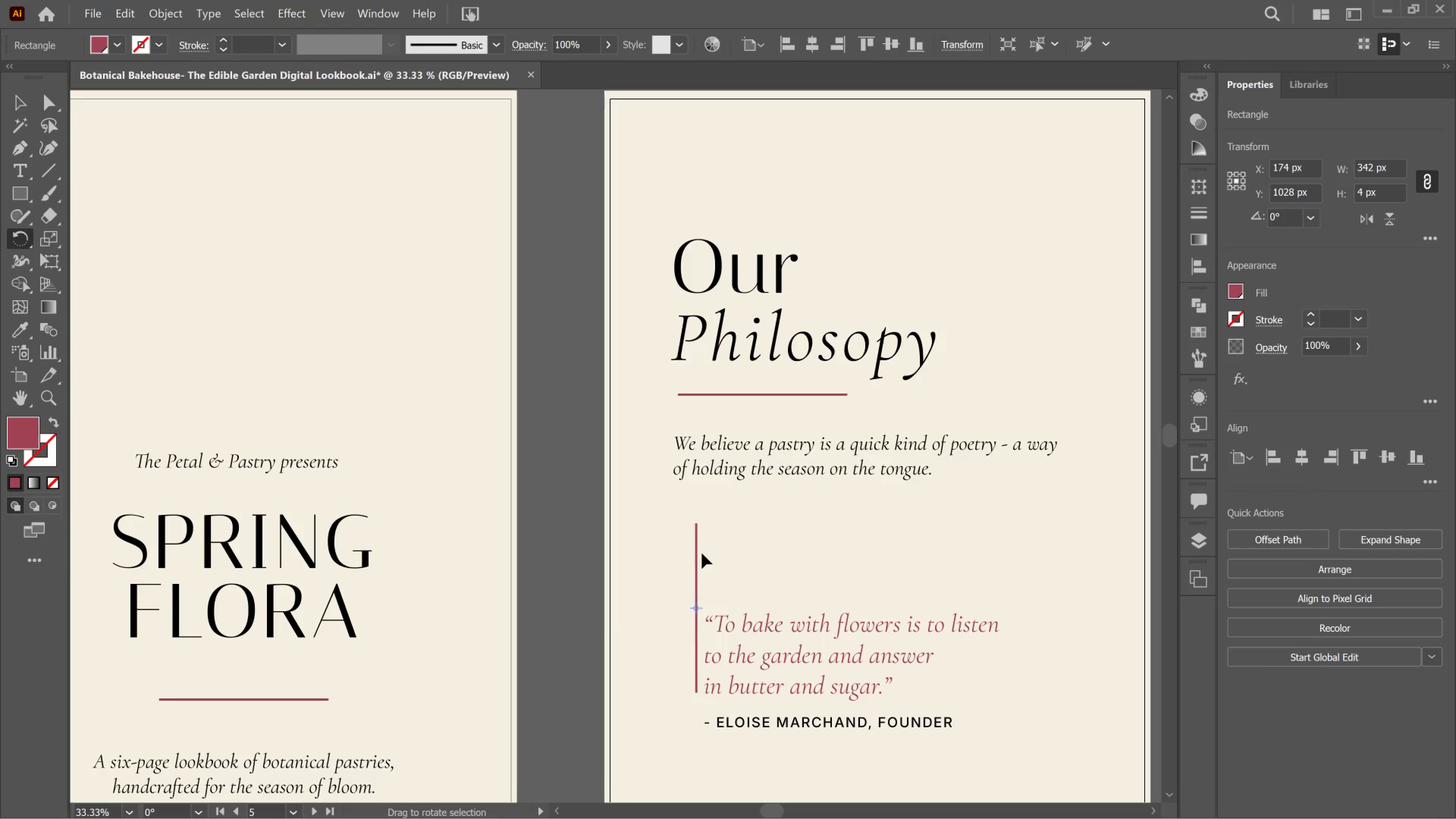 
key(CapsLock)
 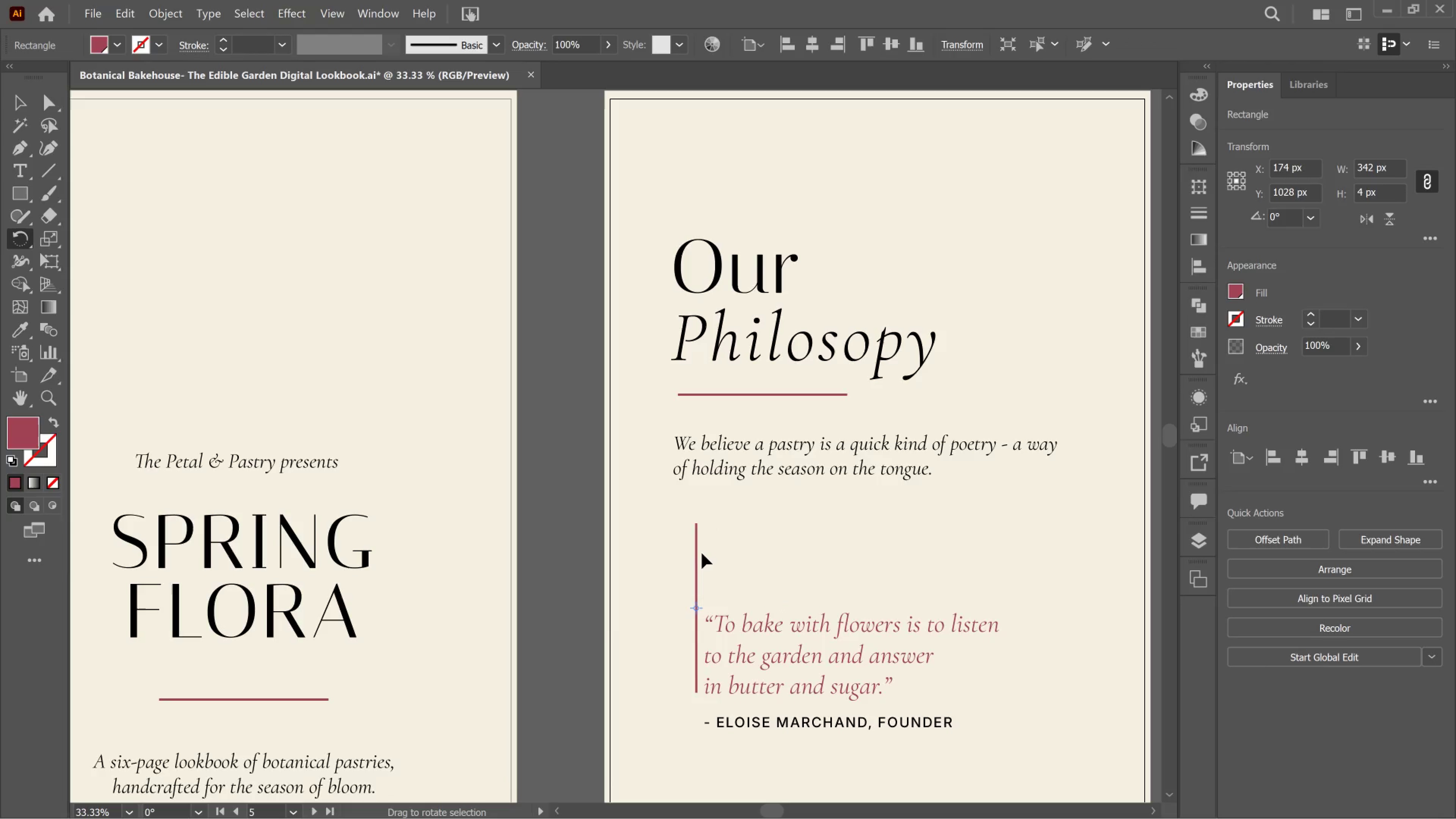 
key(CapsLock)
 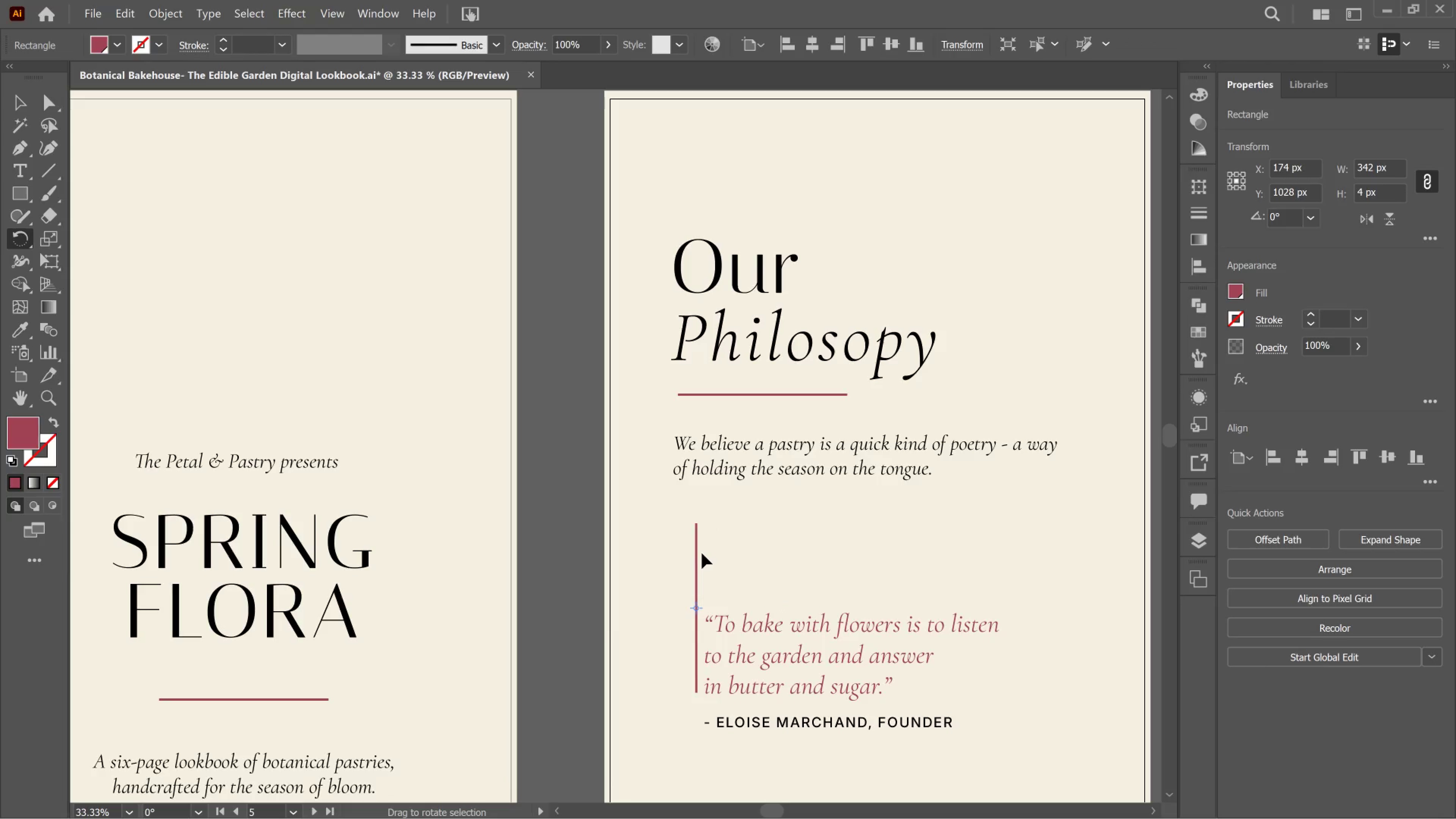 
key(CapsLock)
 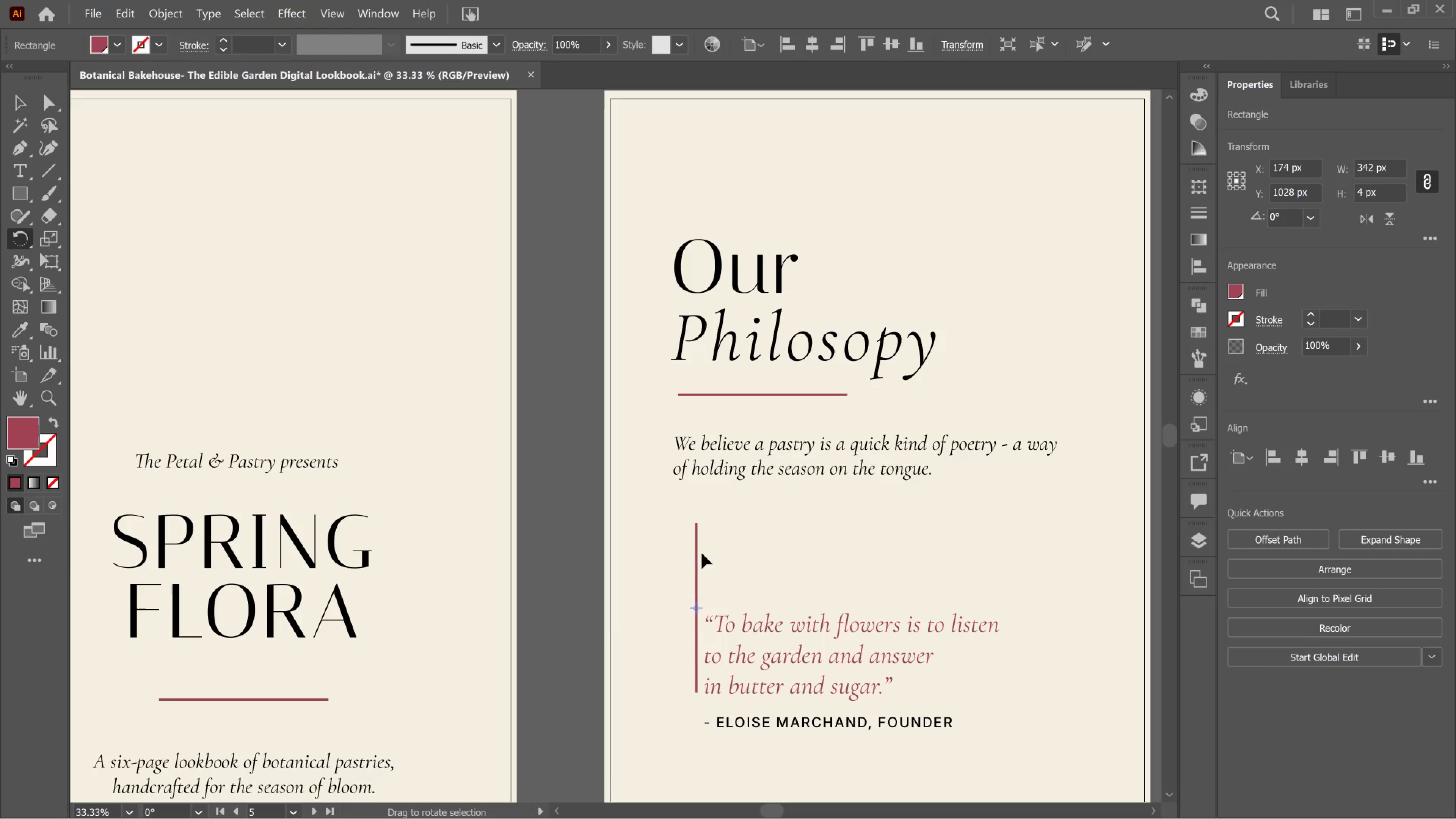 
hold_key(key=ShiftLeft, duration=2.15)
 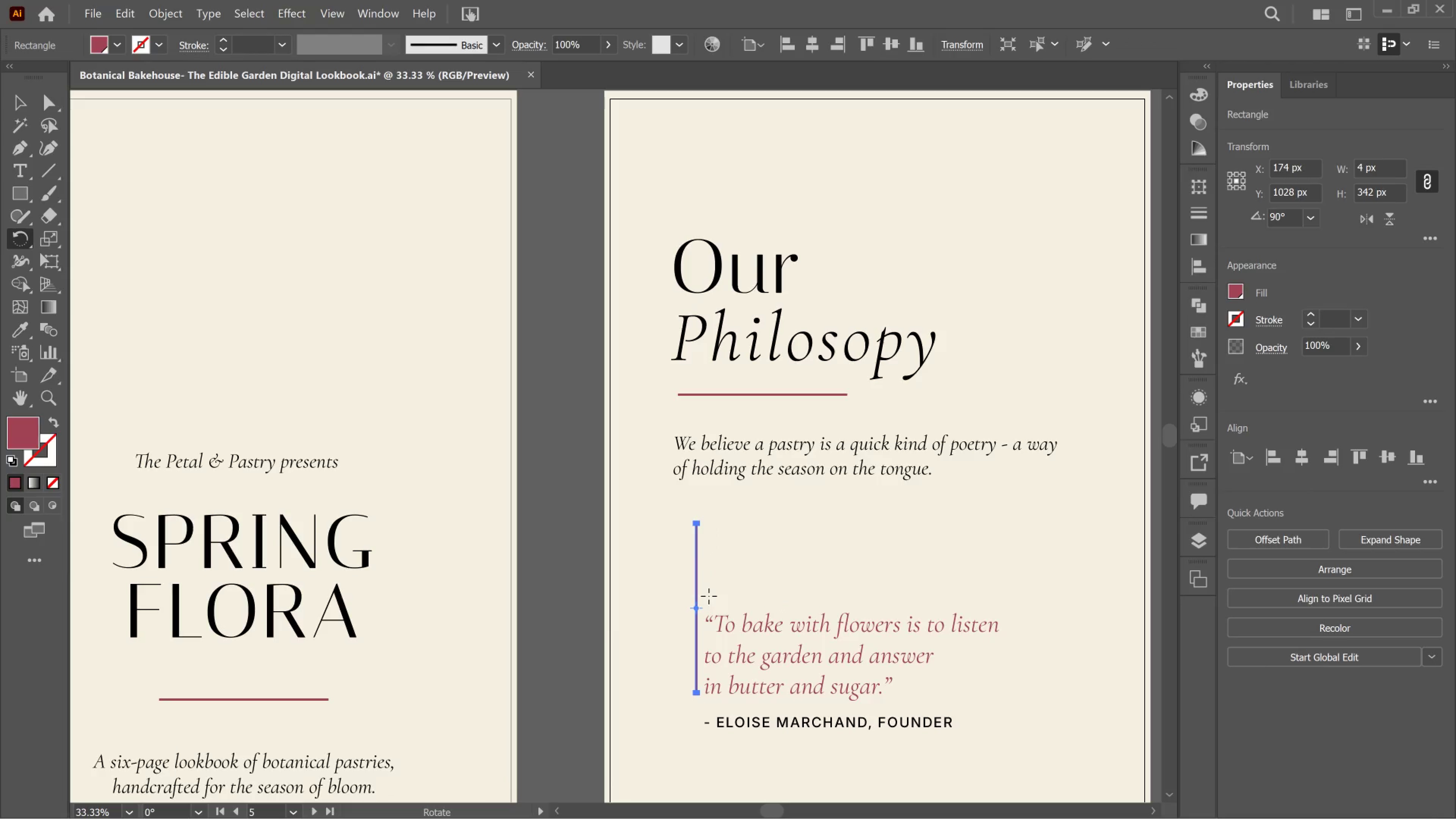 
key(V)
 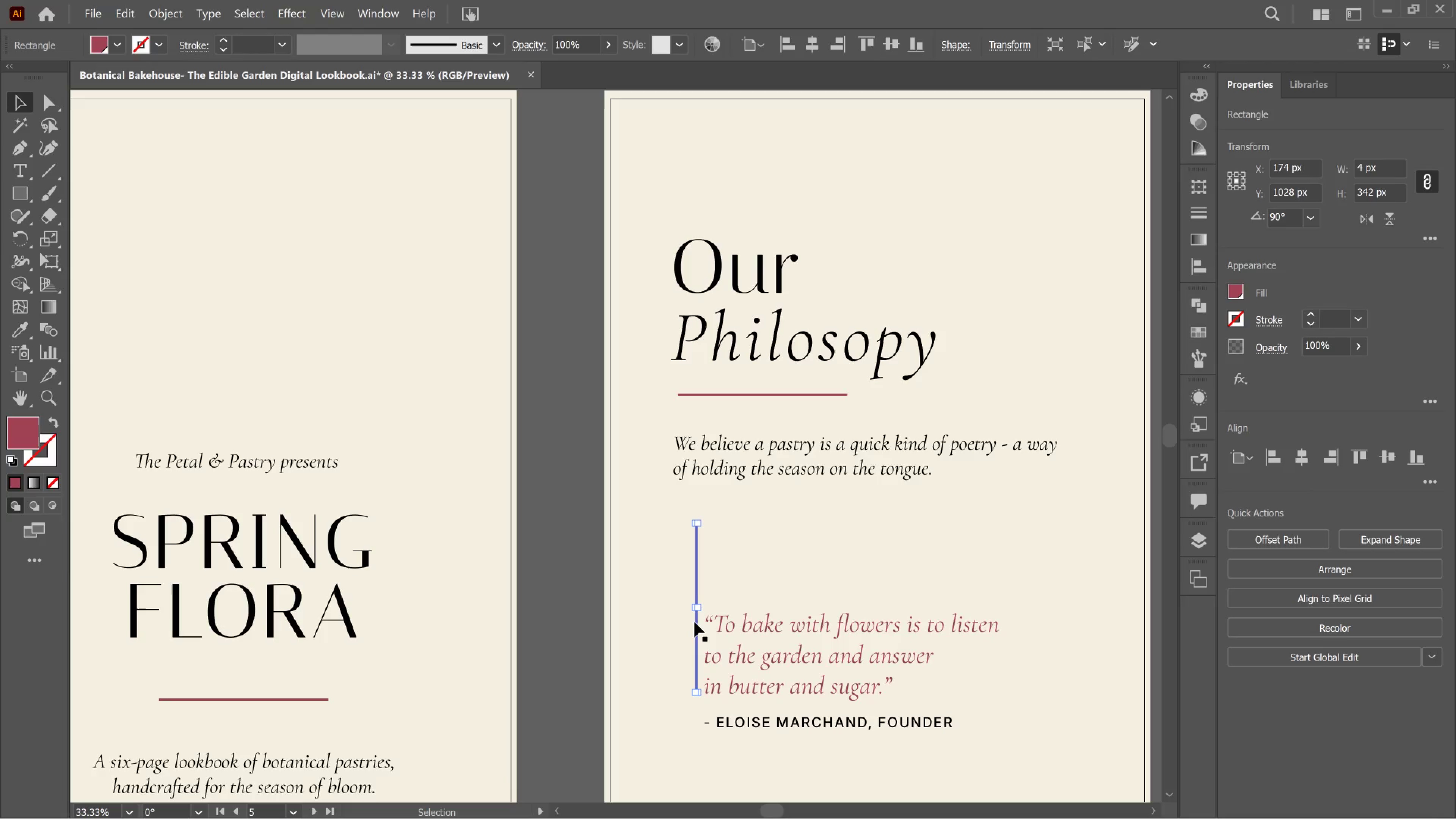 
left_click_drag(start_coordinate=[694, 622], to_coordinate=[686, 664])
 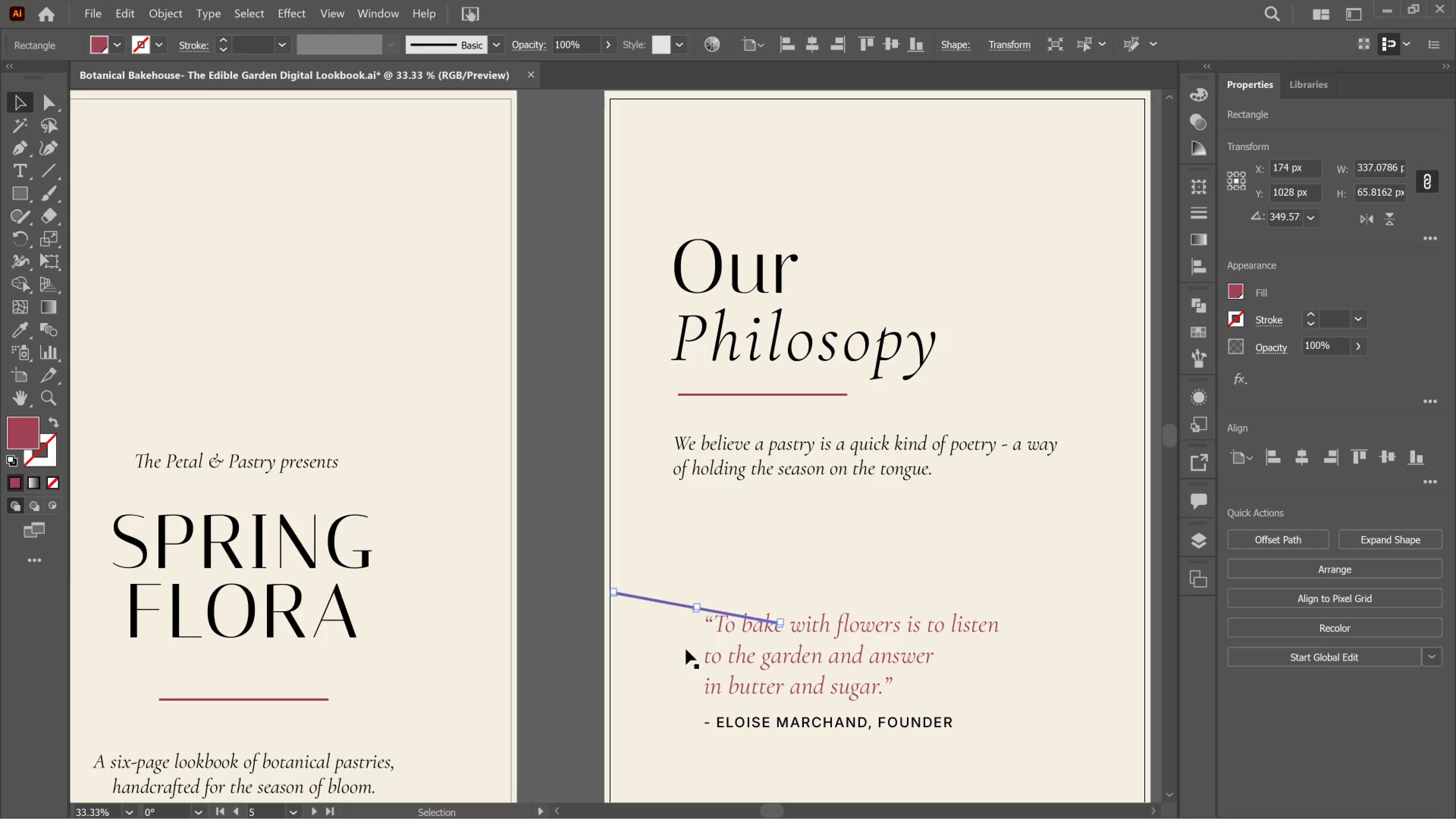 
key(Control+Z)
 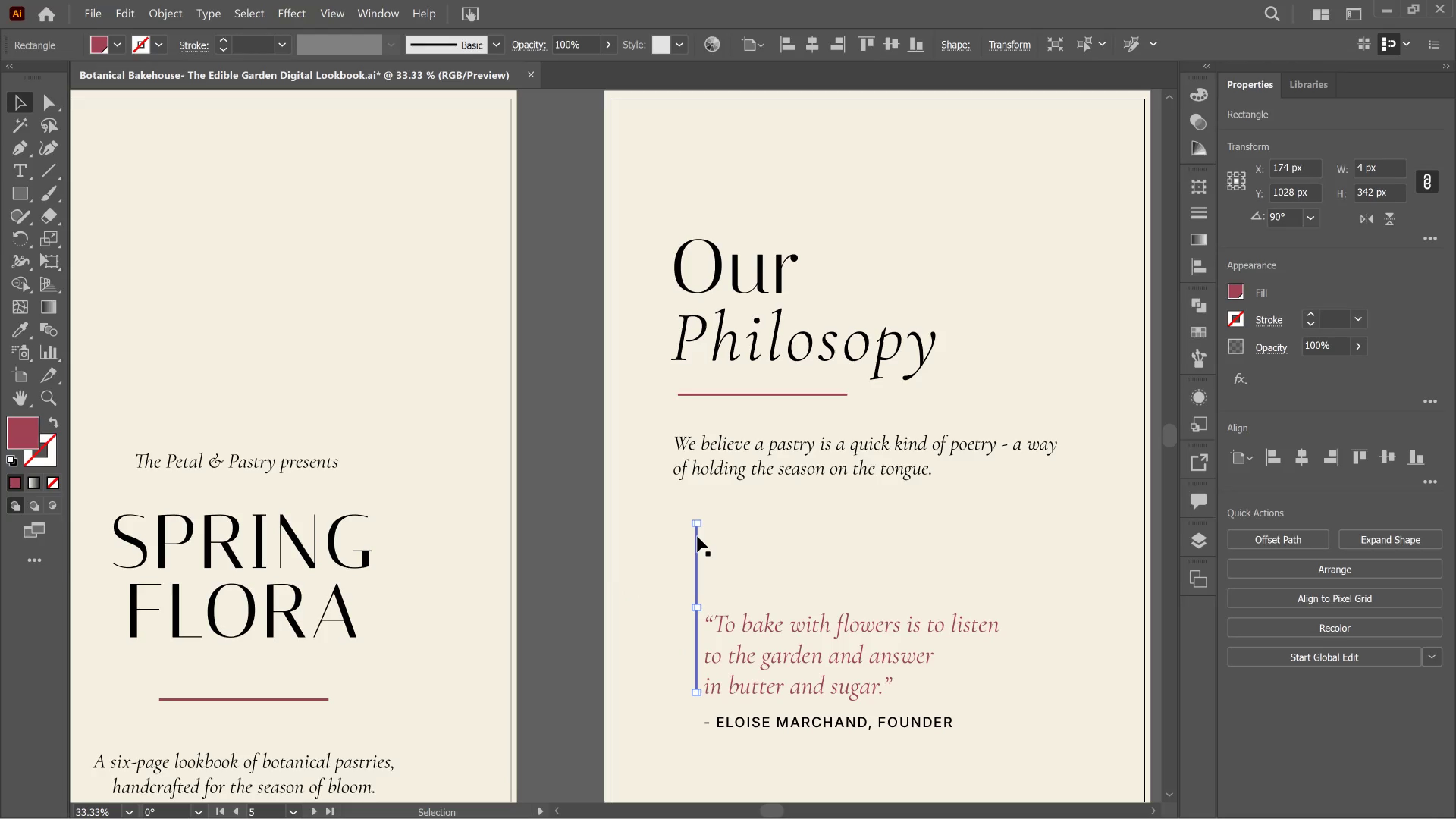 
left_click_drag(start_coordinate=[697, 537], to_coordinate=[709, 570])
 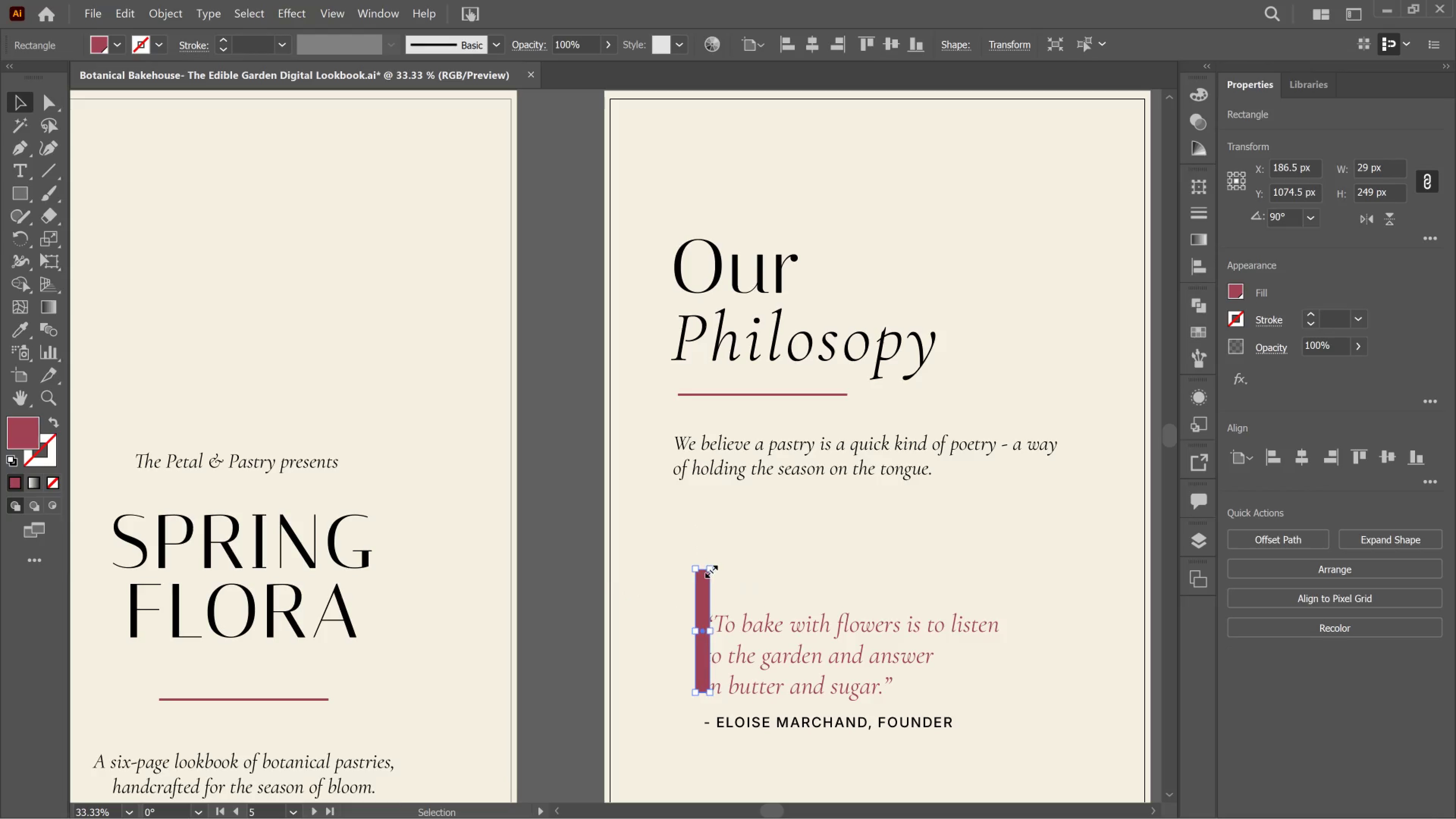 
key(Control+ControlLeft)
 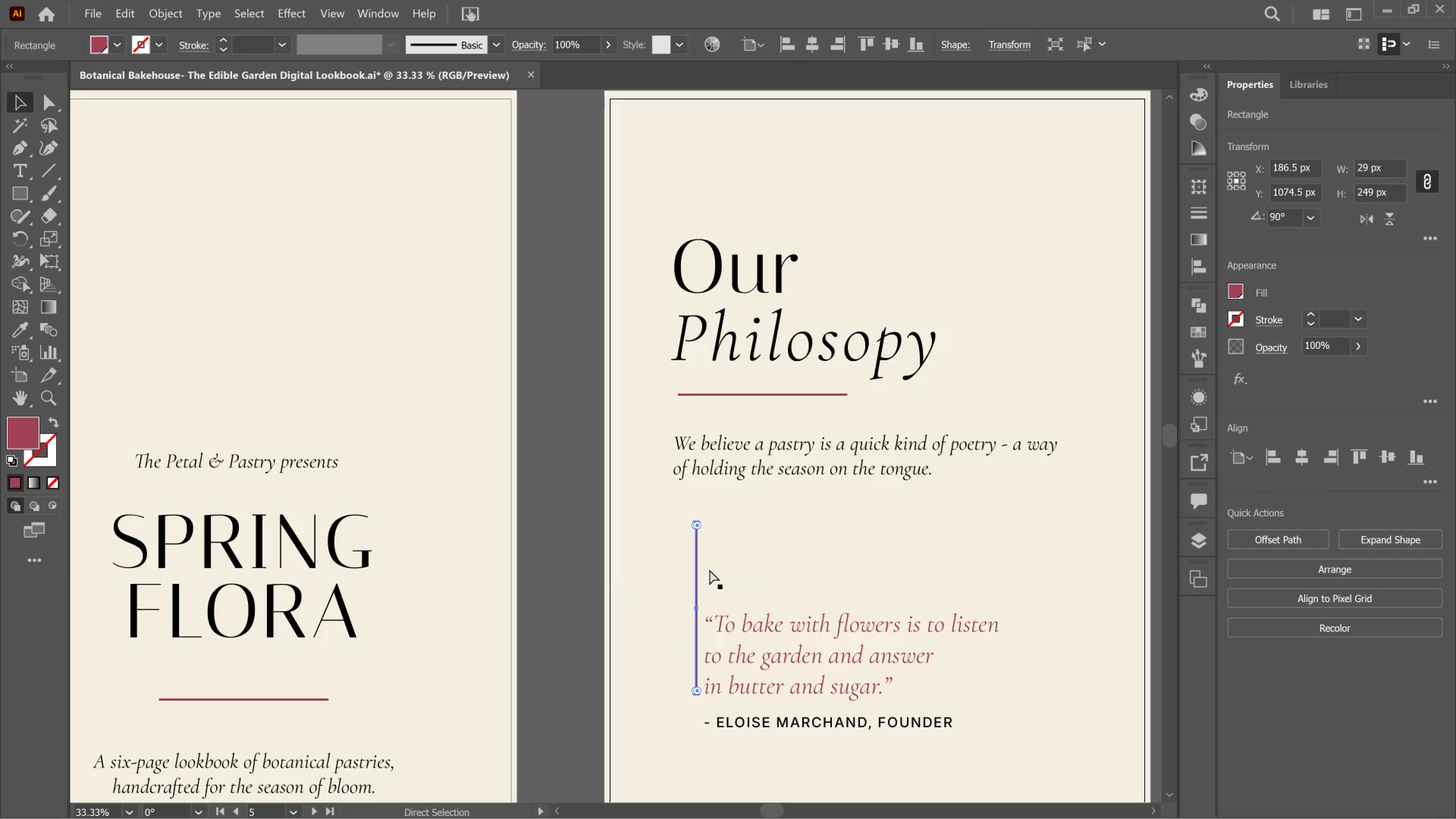 
key(Control+Z)
 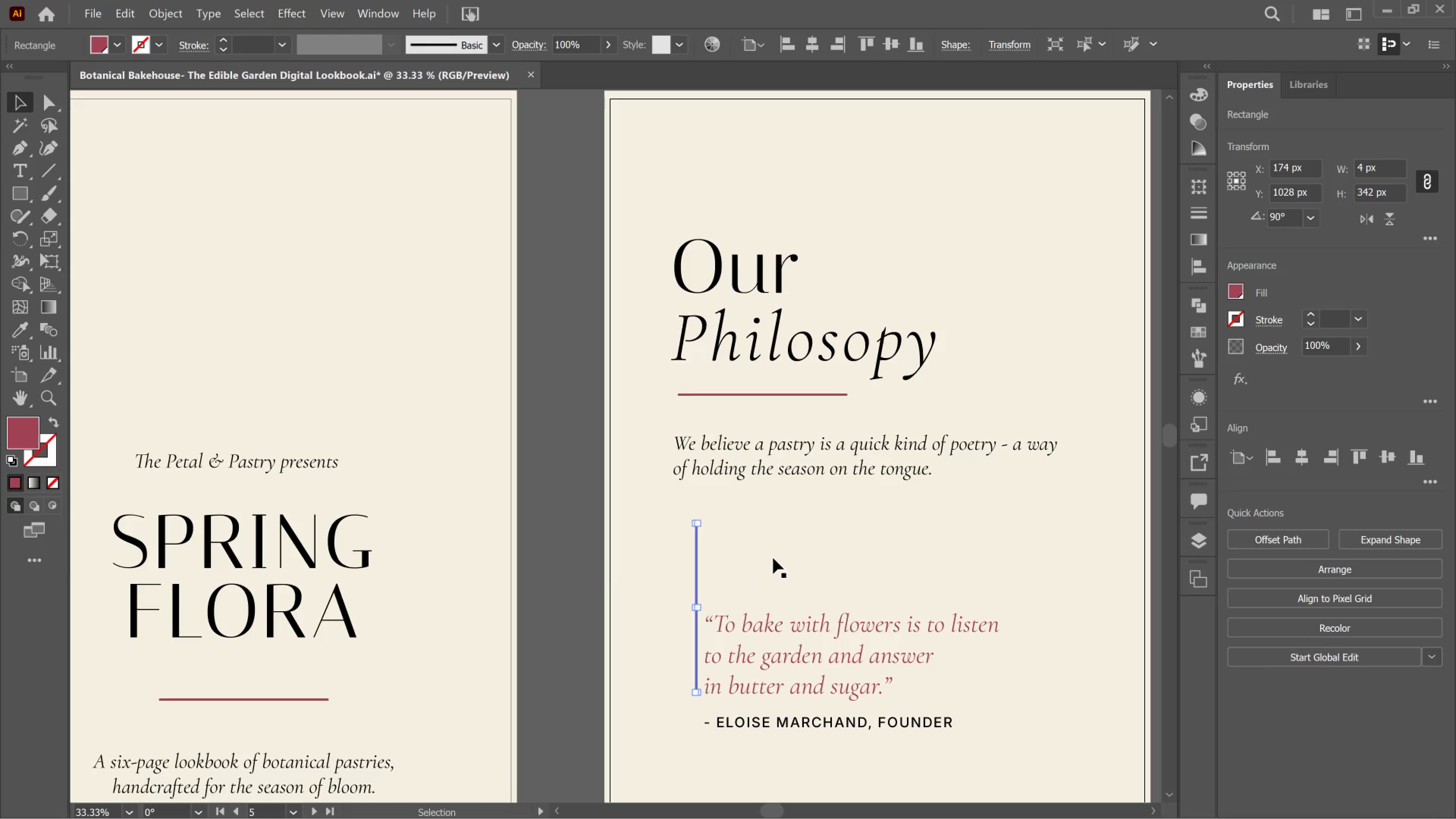 
left_click([773, 558])
 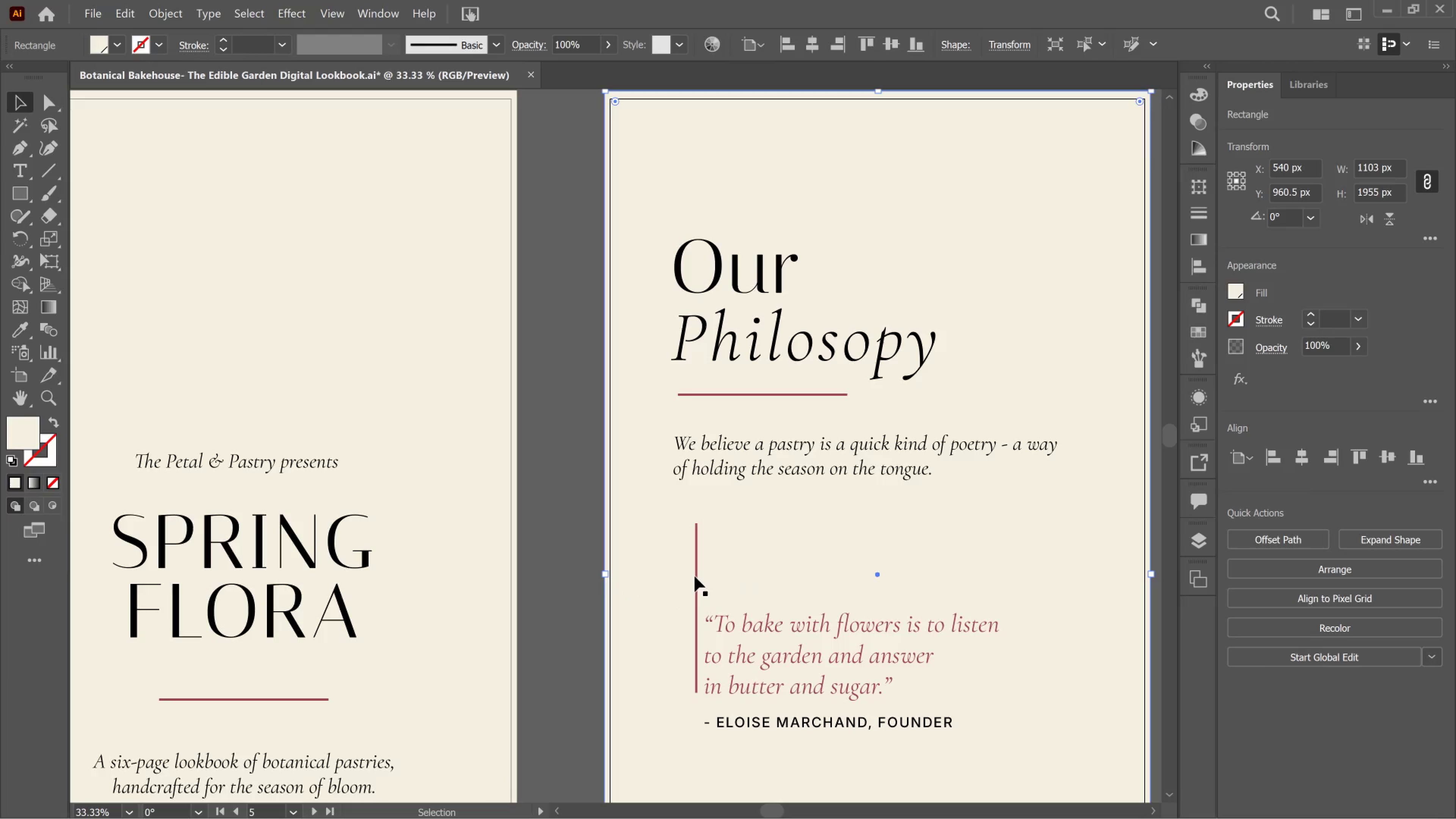 
left_click([695, 576])
 